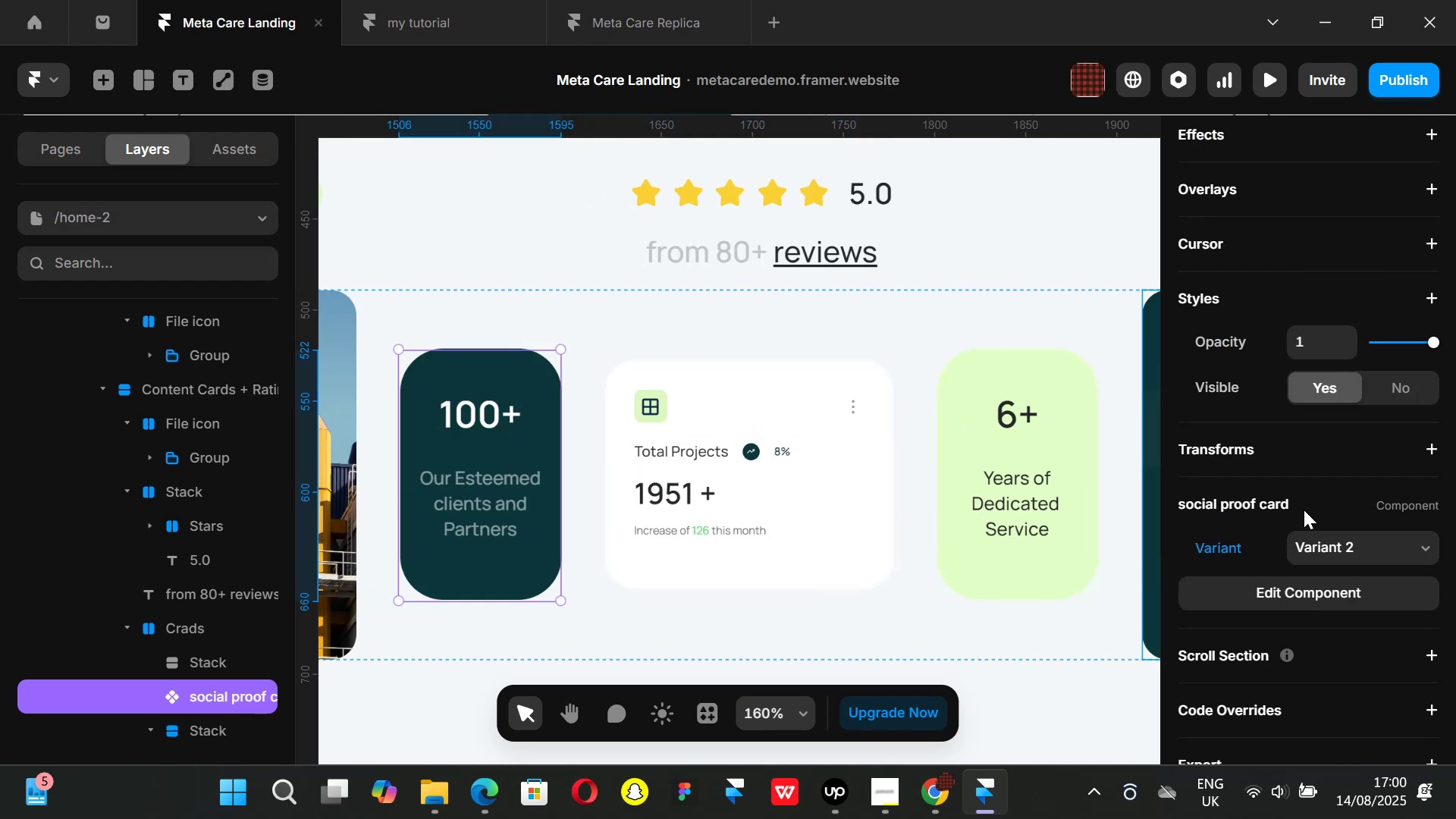 
scroll: coordinate [1302, 513], scroll_direction: none, amount: 0.0
 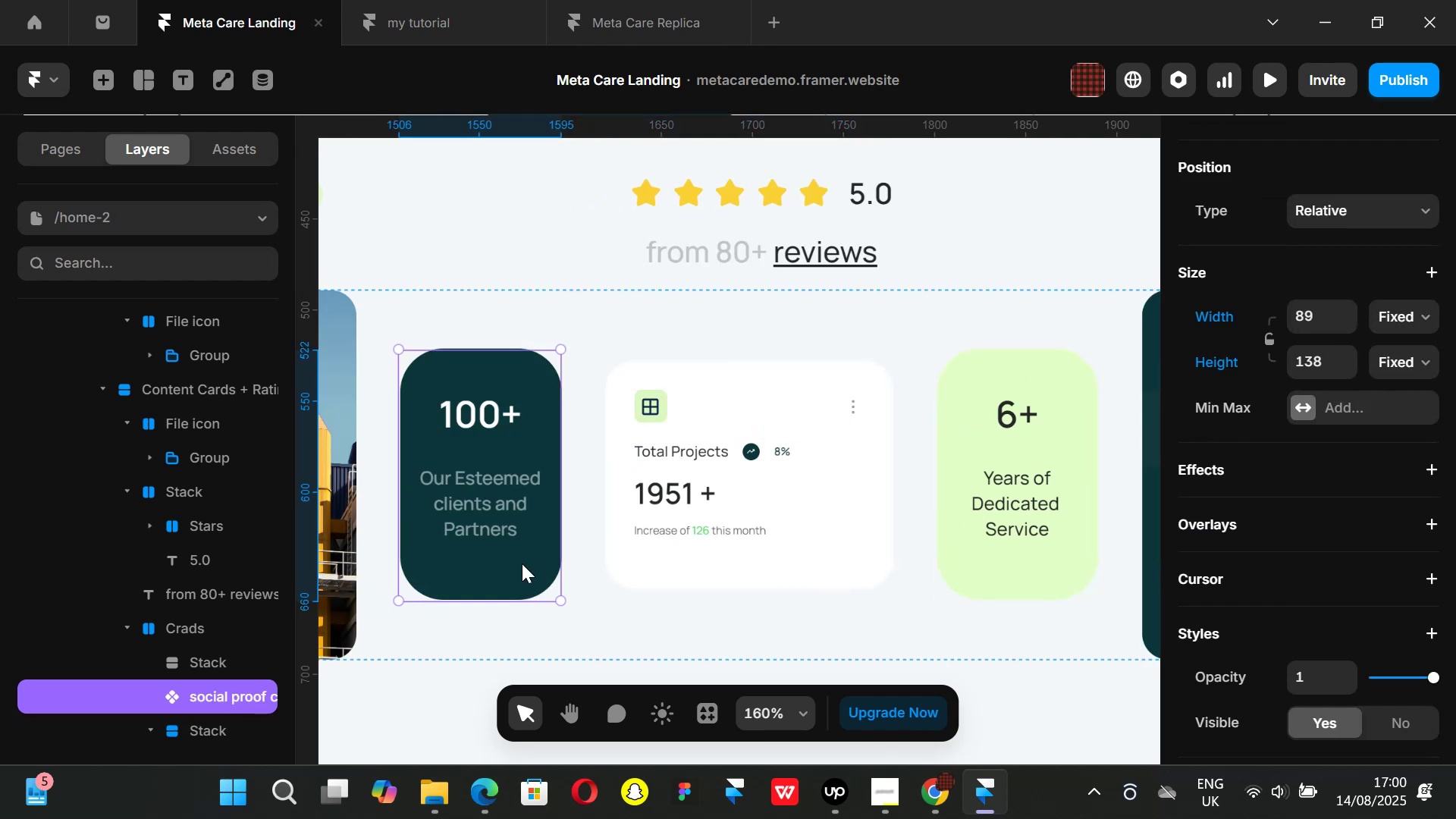 
double_click([522, 563])
 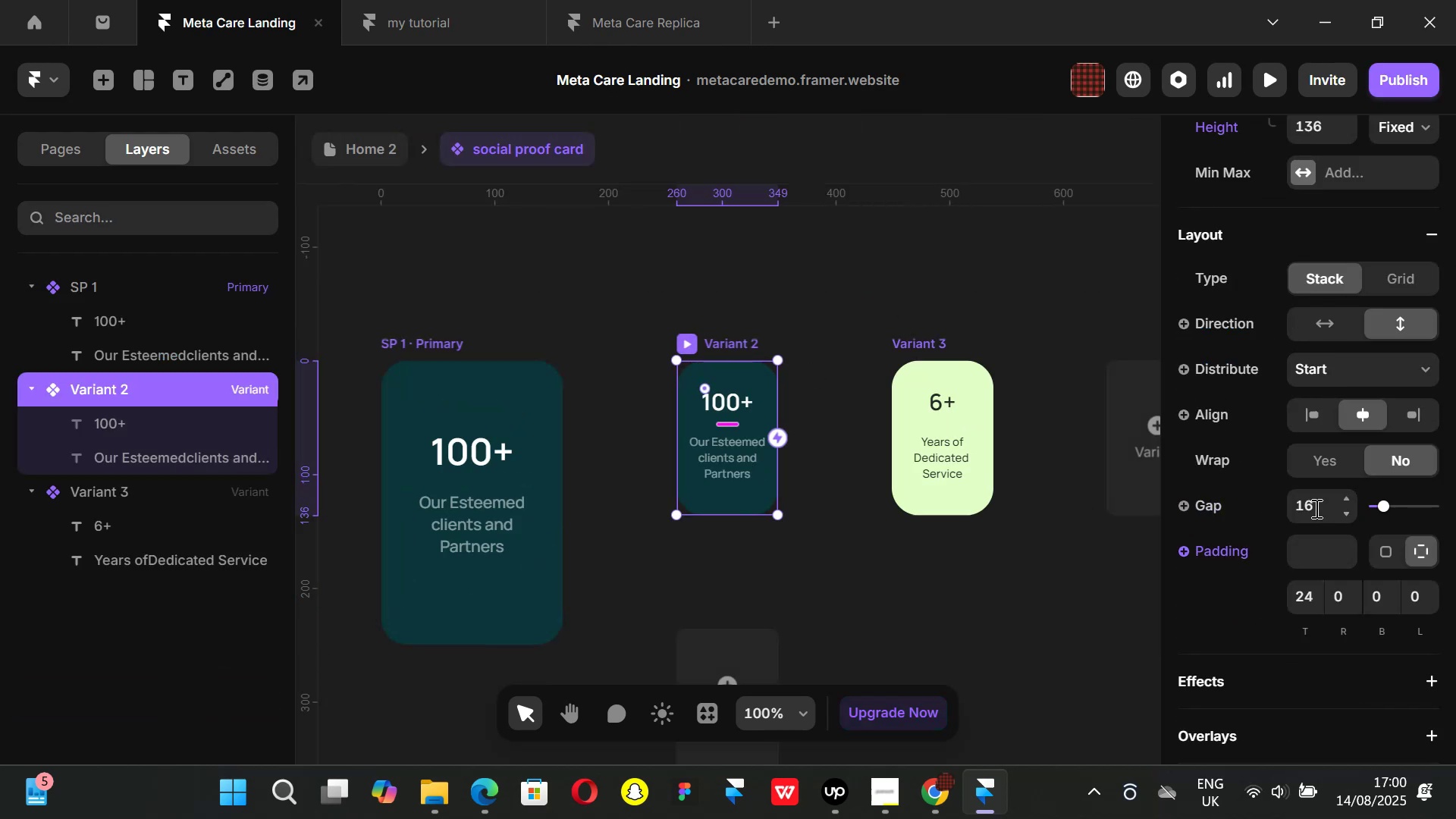 
scroll: coordinate [1325, 541], scroll_direction: down, amount: 4.0
 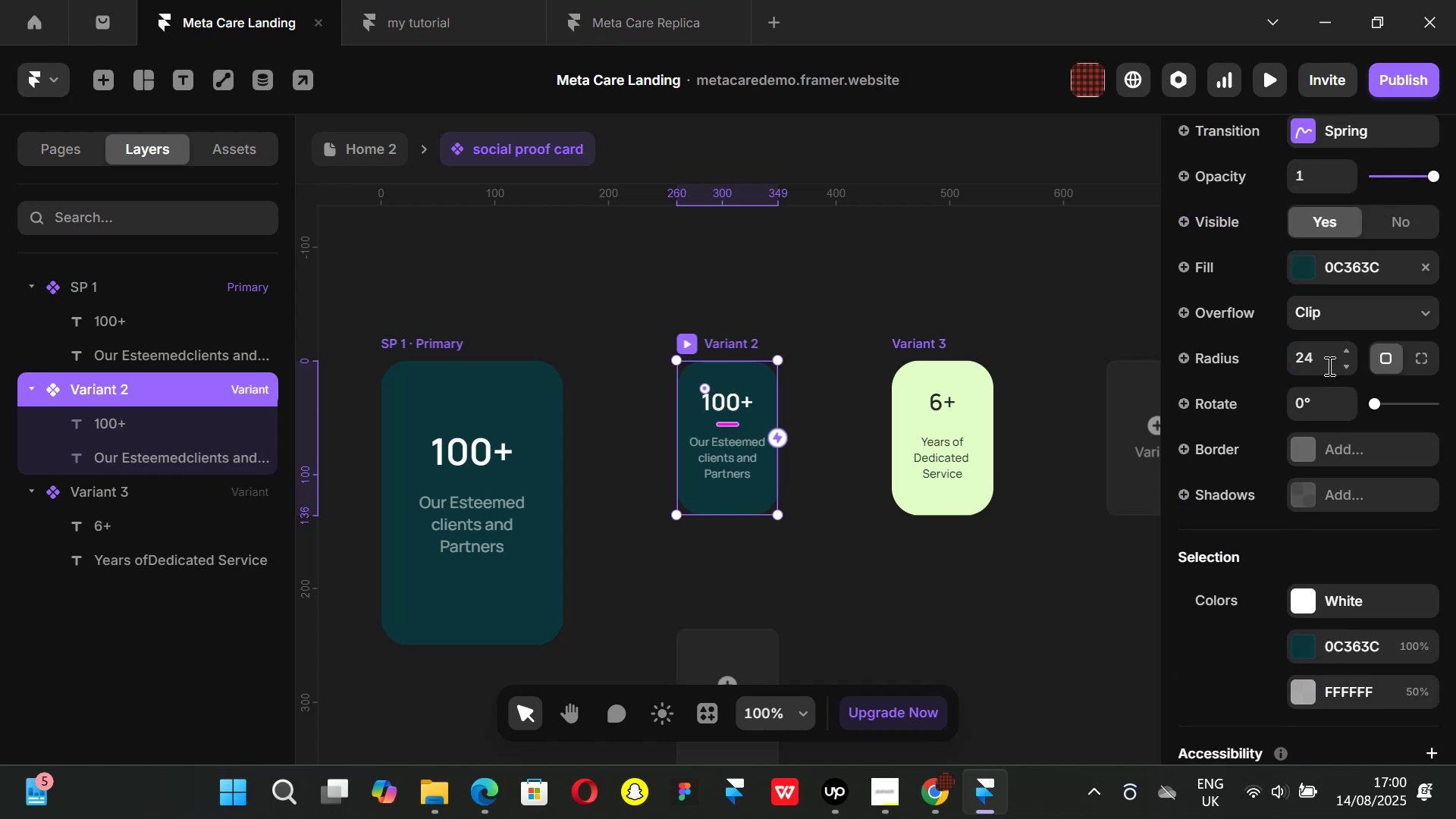 
left_click([1328, 366])
 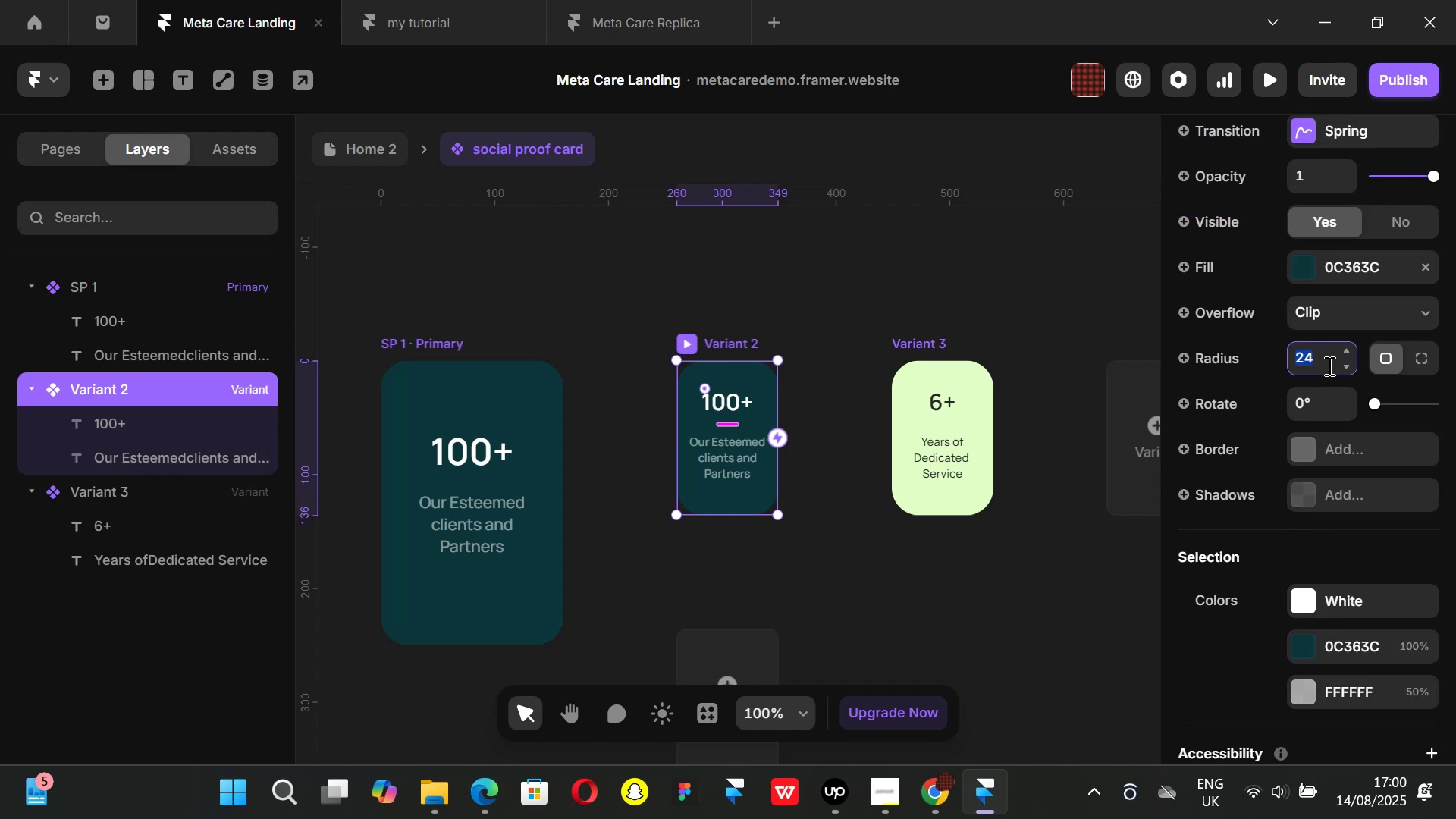 
type(16)
 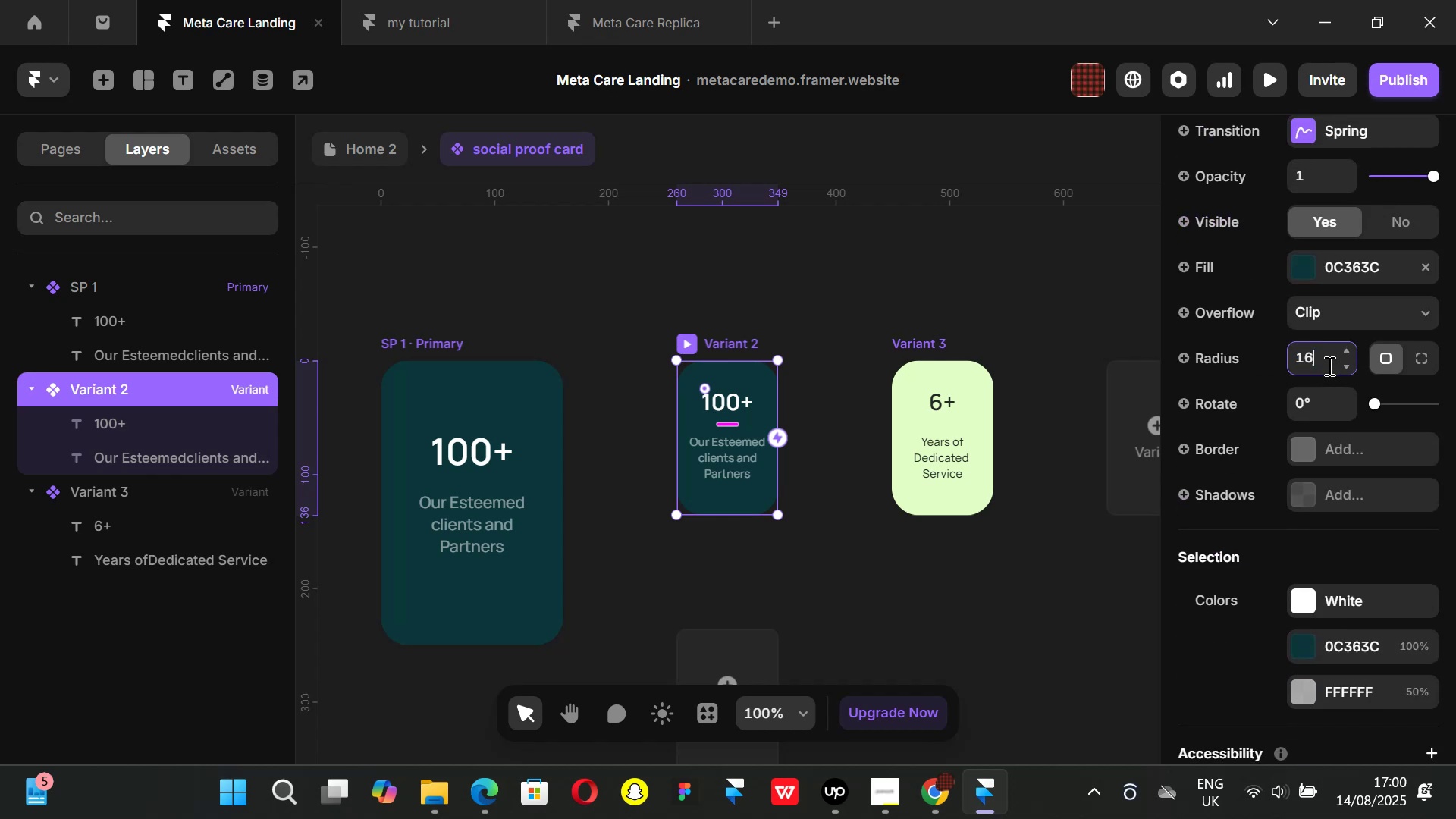 
key(Enter)
 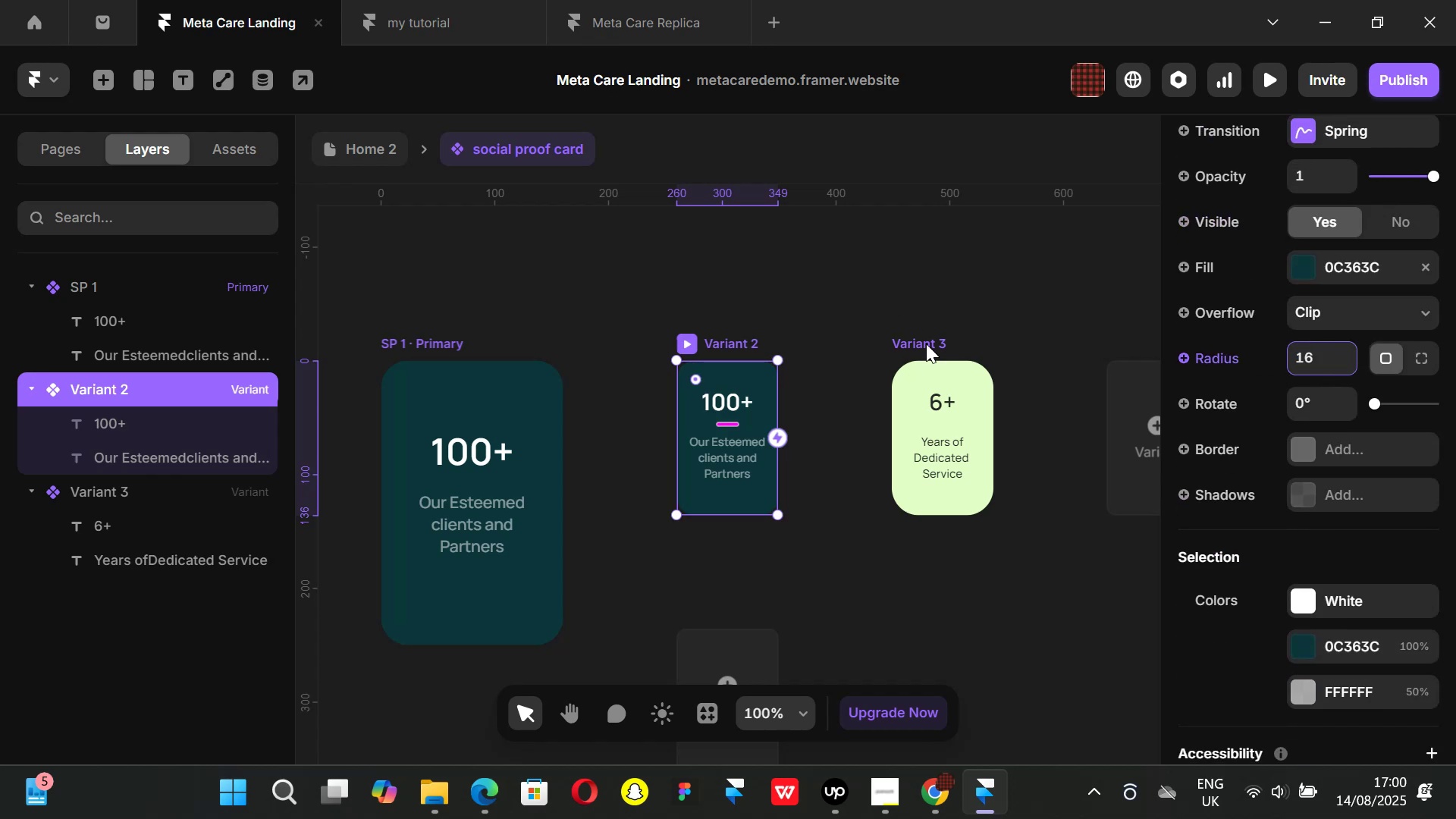 
left_click([928, 347])
 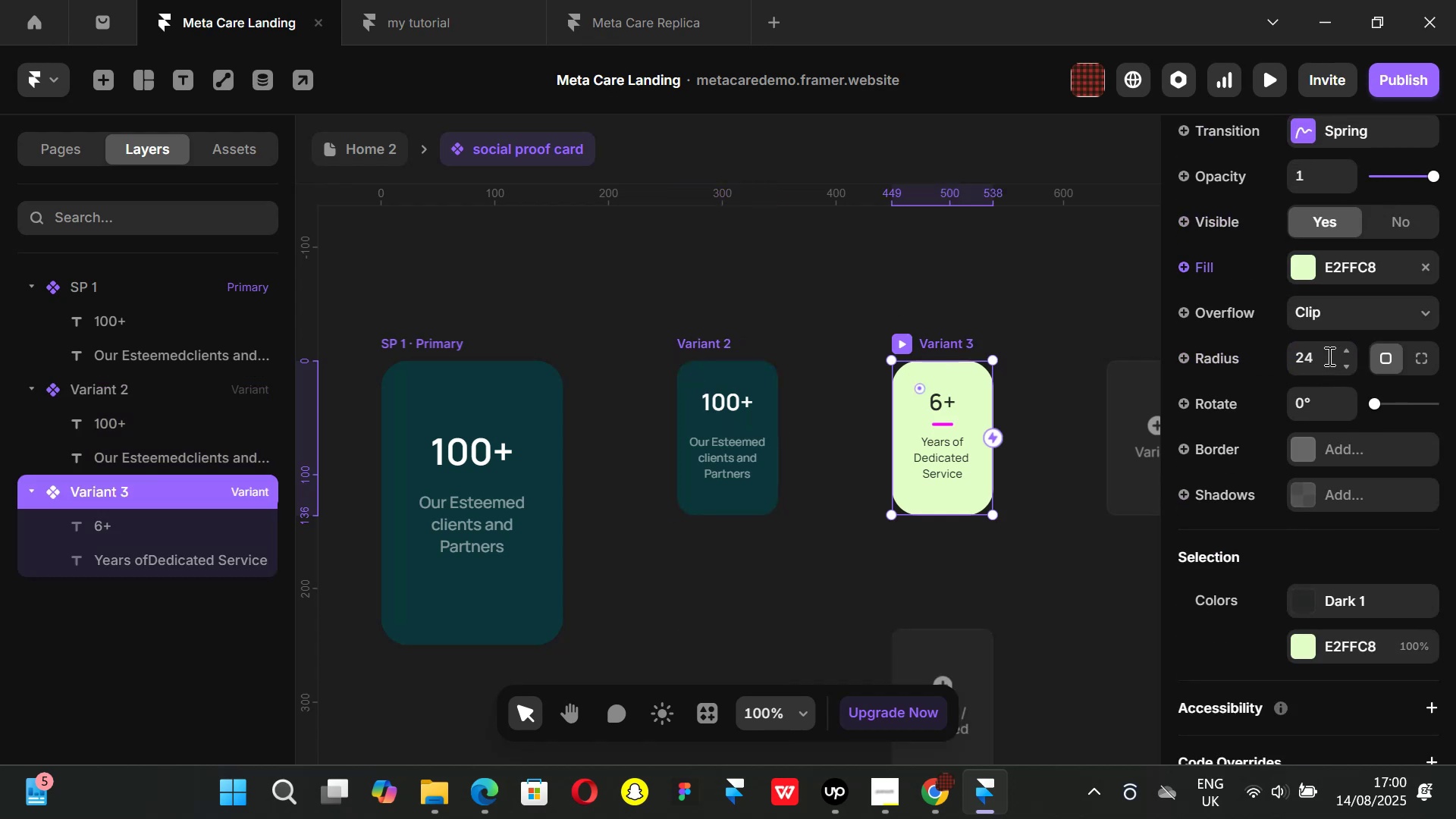 
left_click([1328, 356])
 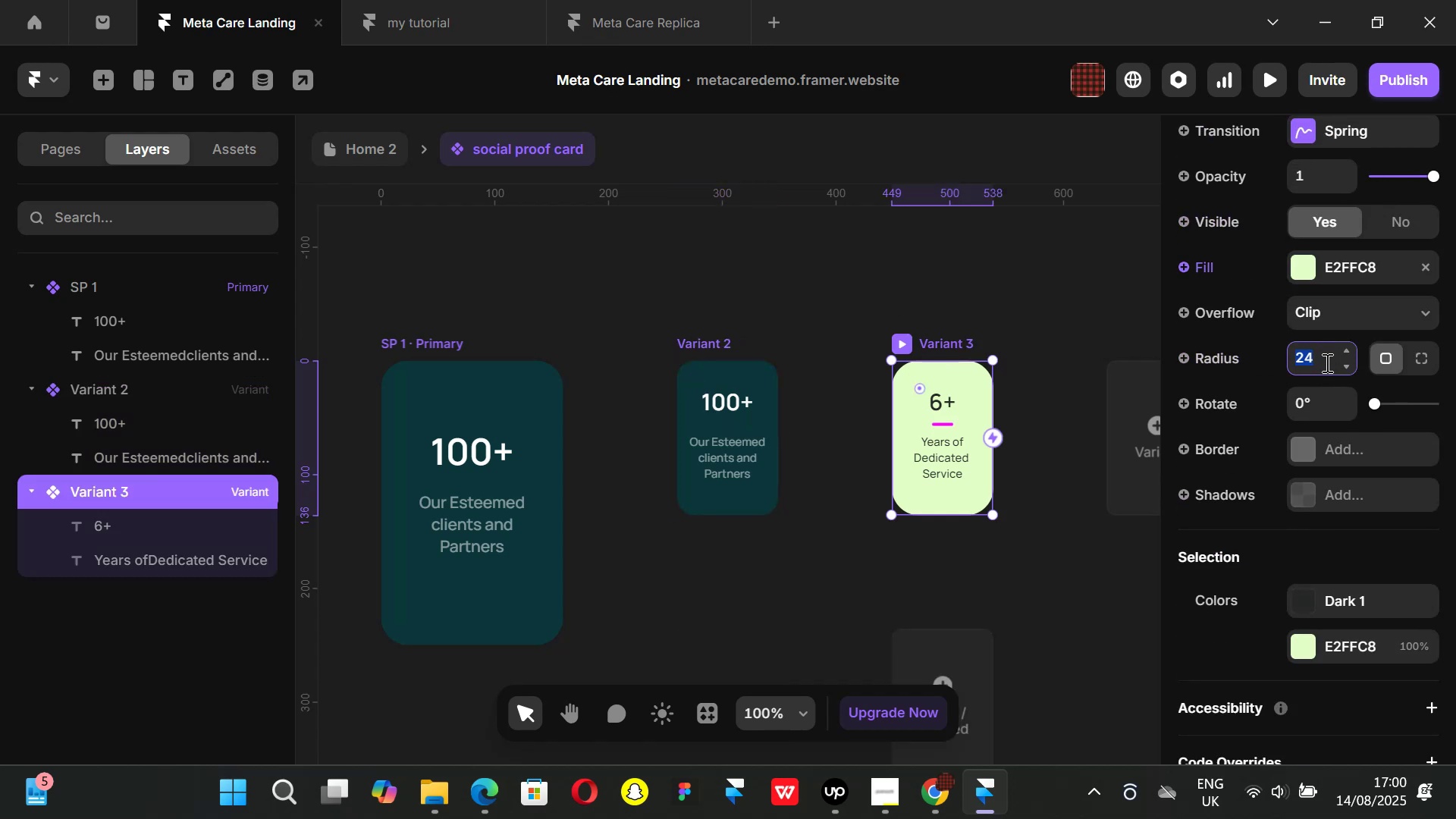 
type(16)
 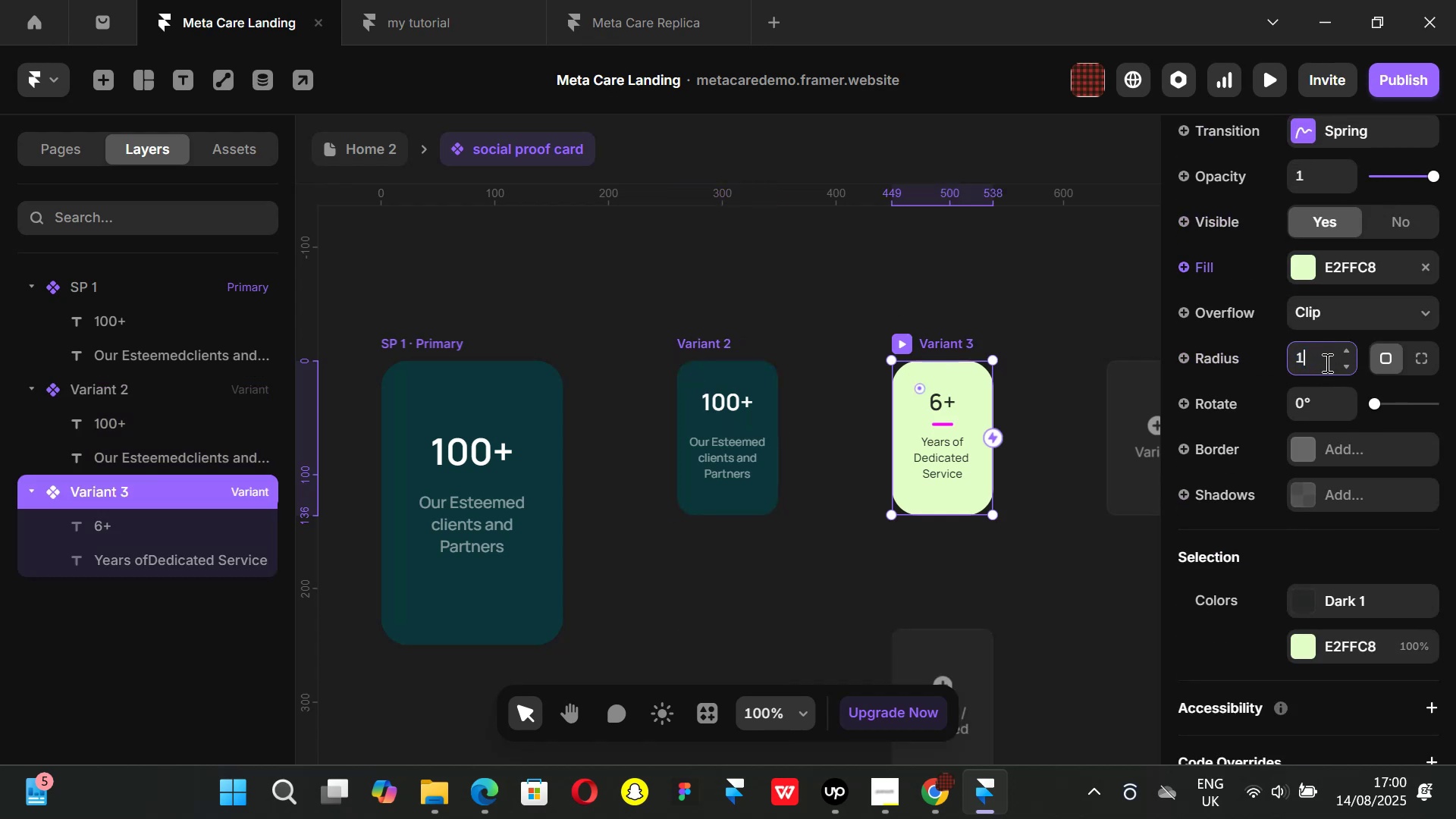 
key(Enter)
 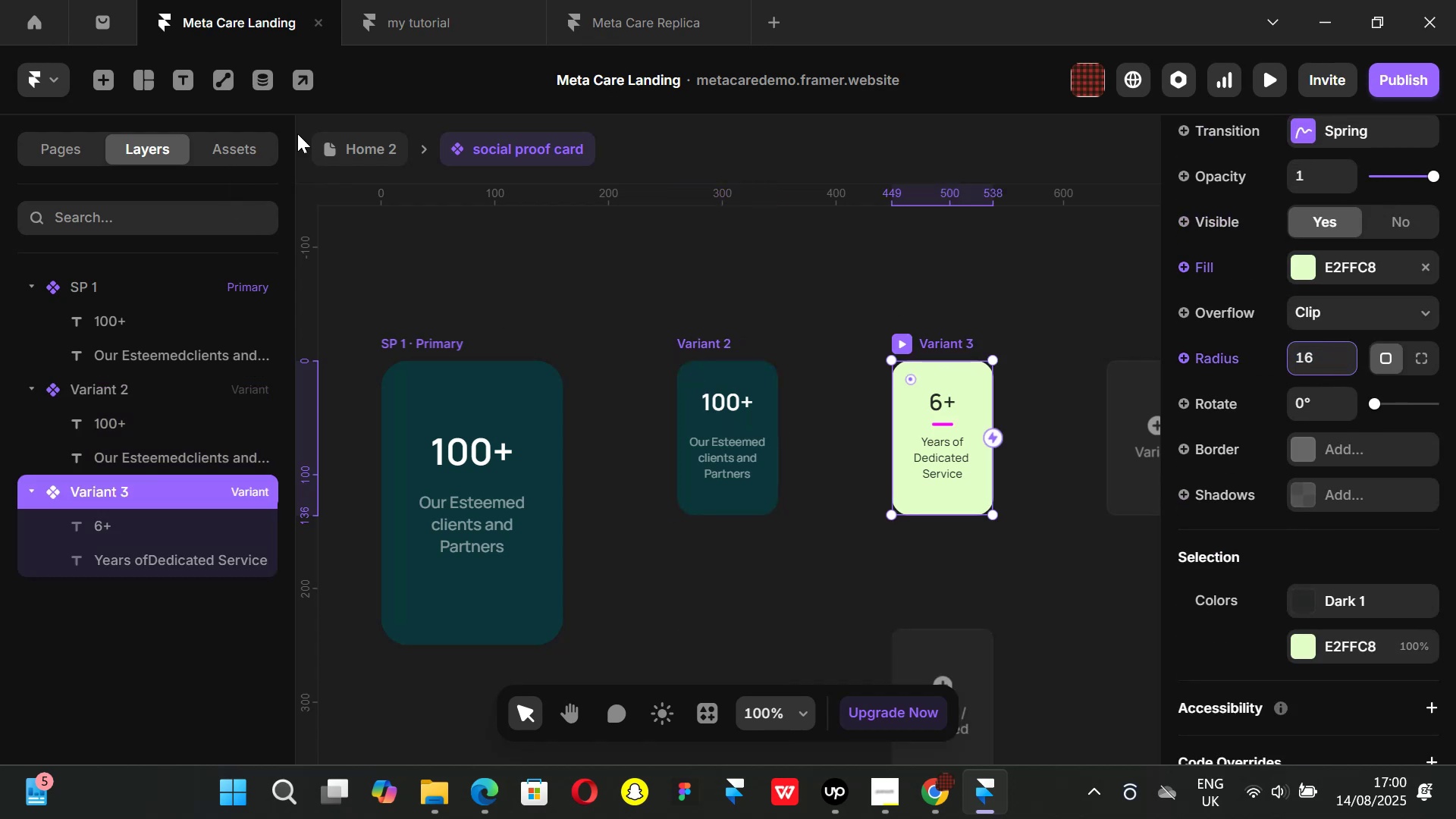 
left_click([351, 138])
 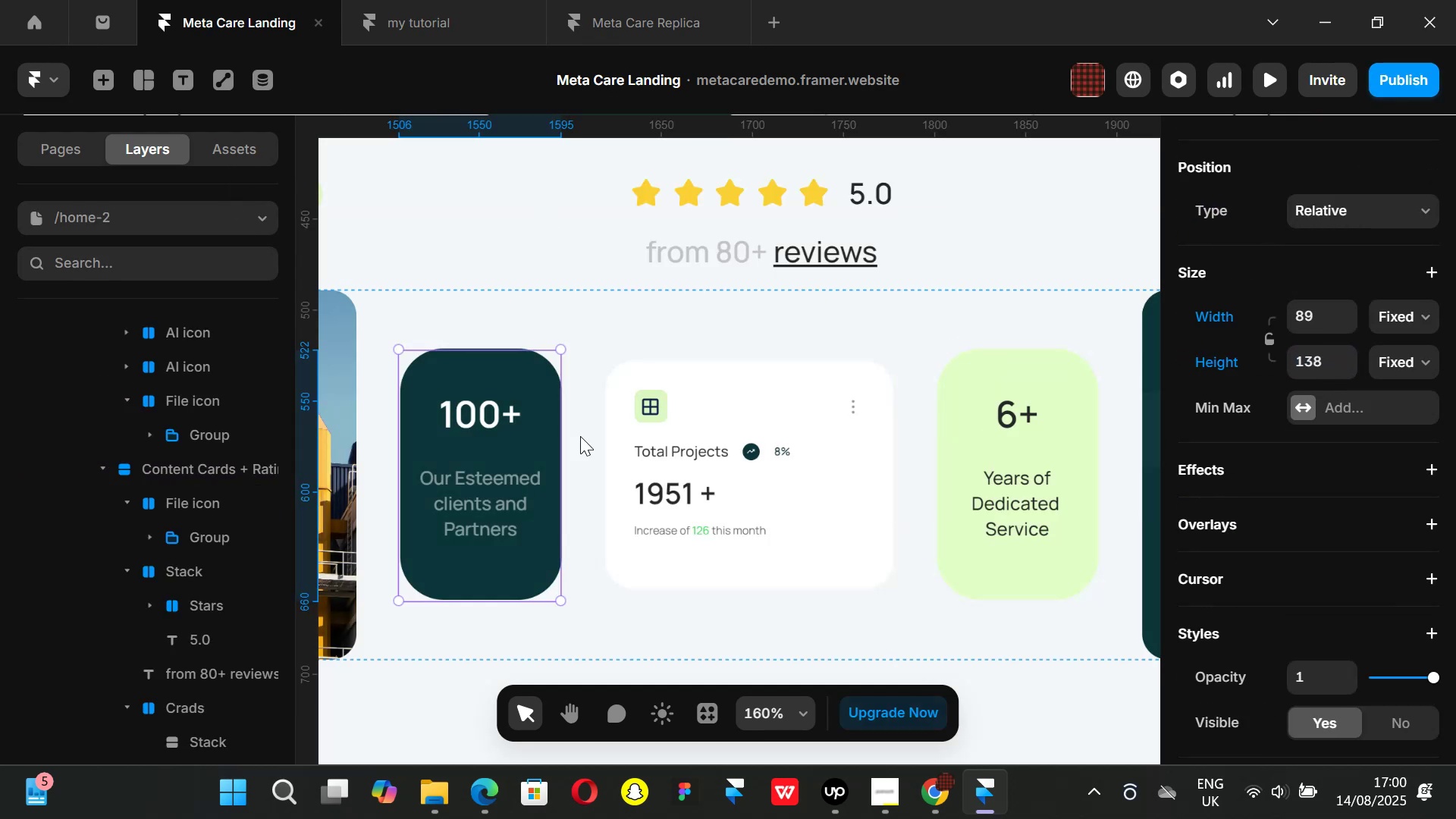 
hold_key(key=ShiftLeft, duration=0.96)
scroll: coordinate [577, 441], scroll_direction: up, amount: 4.0
 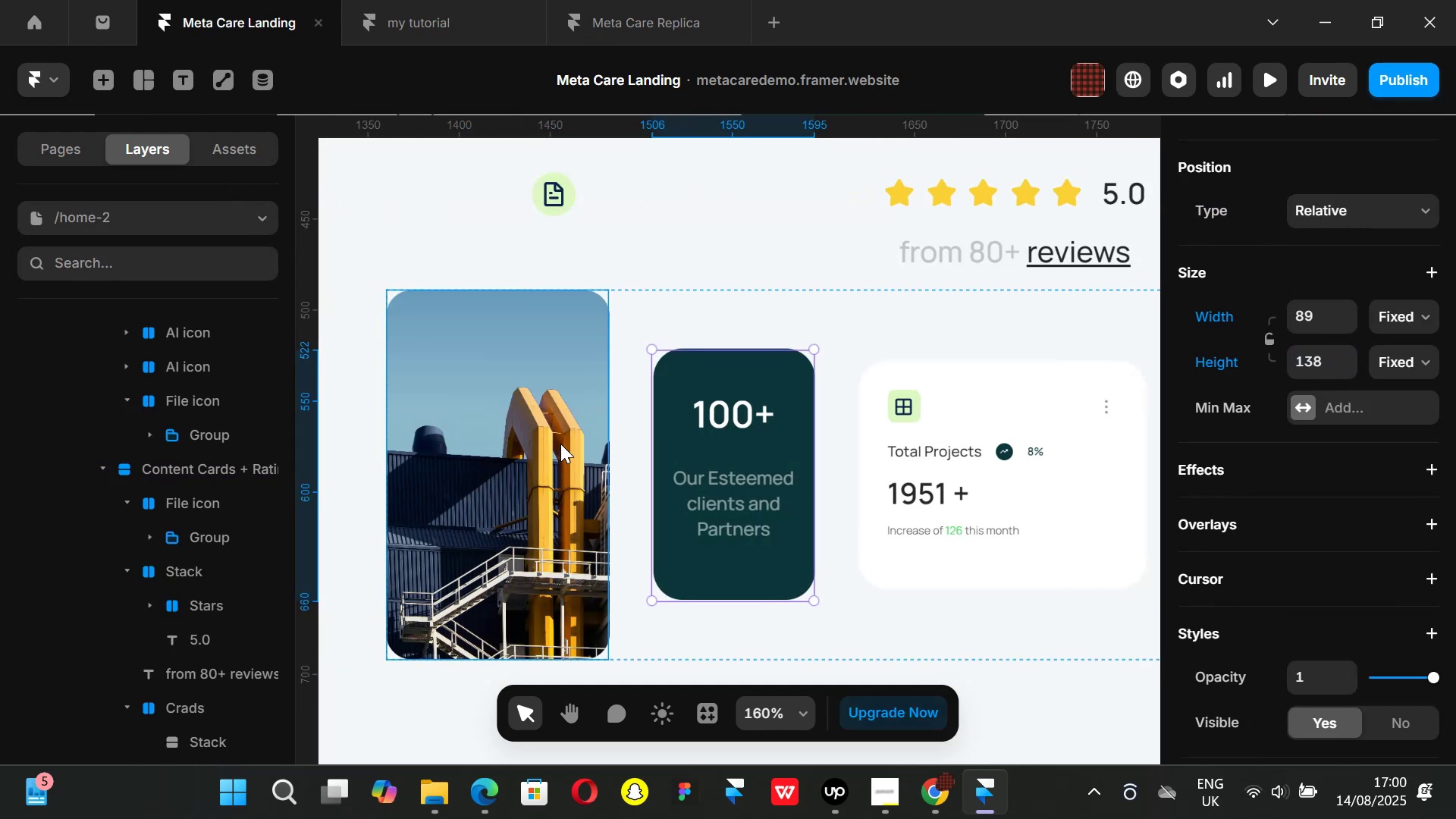 
left_click([559, 444])
 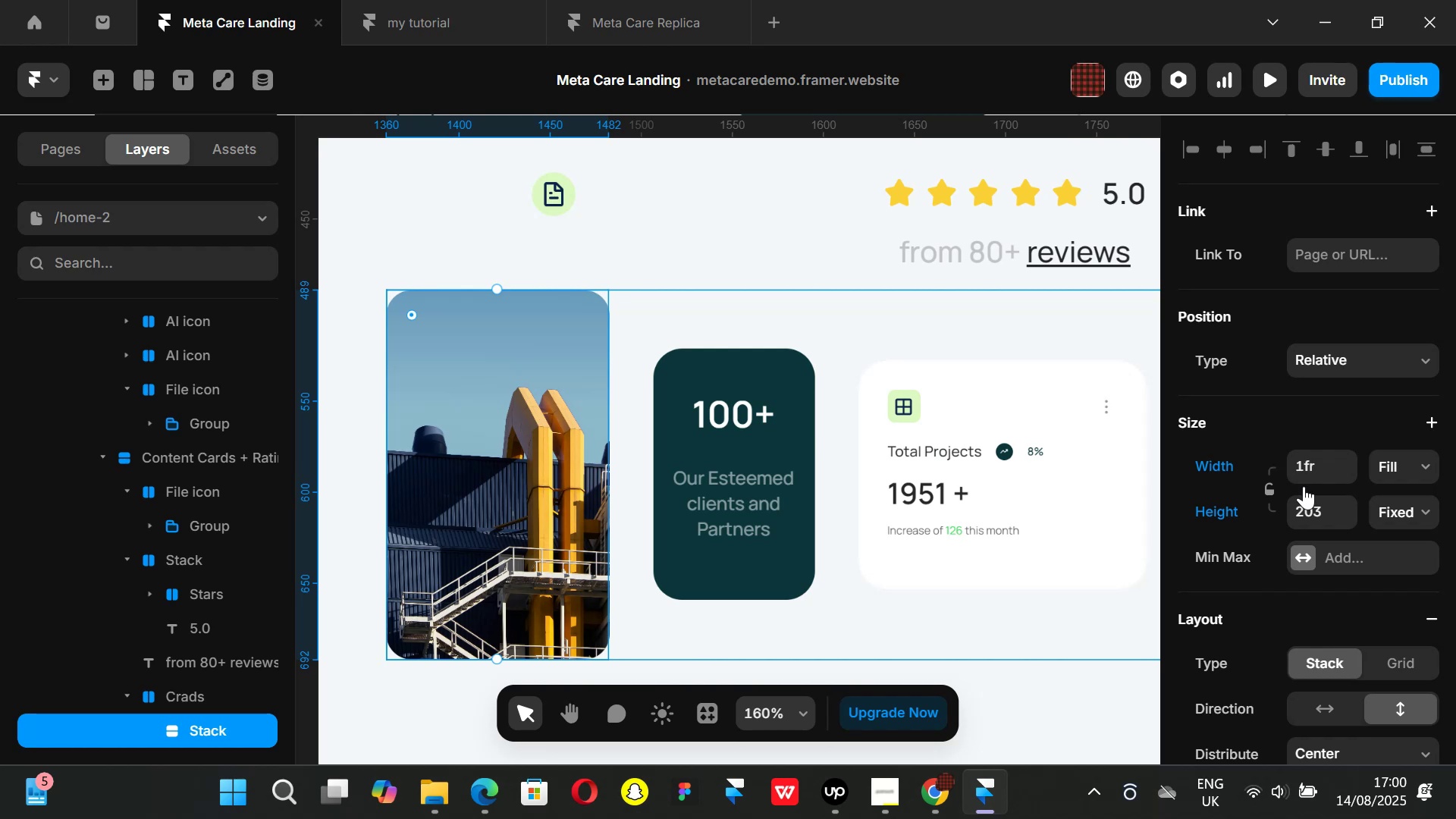 
scroll: coordinate [1320, 509], scroll_direction: down, amount: 4.0
 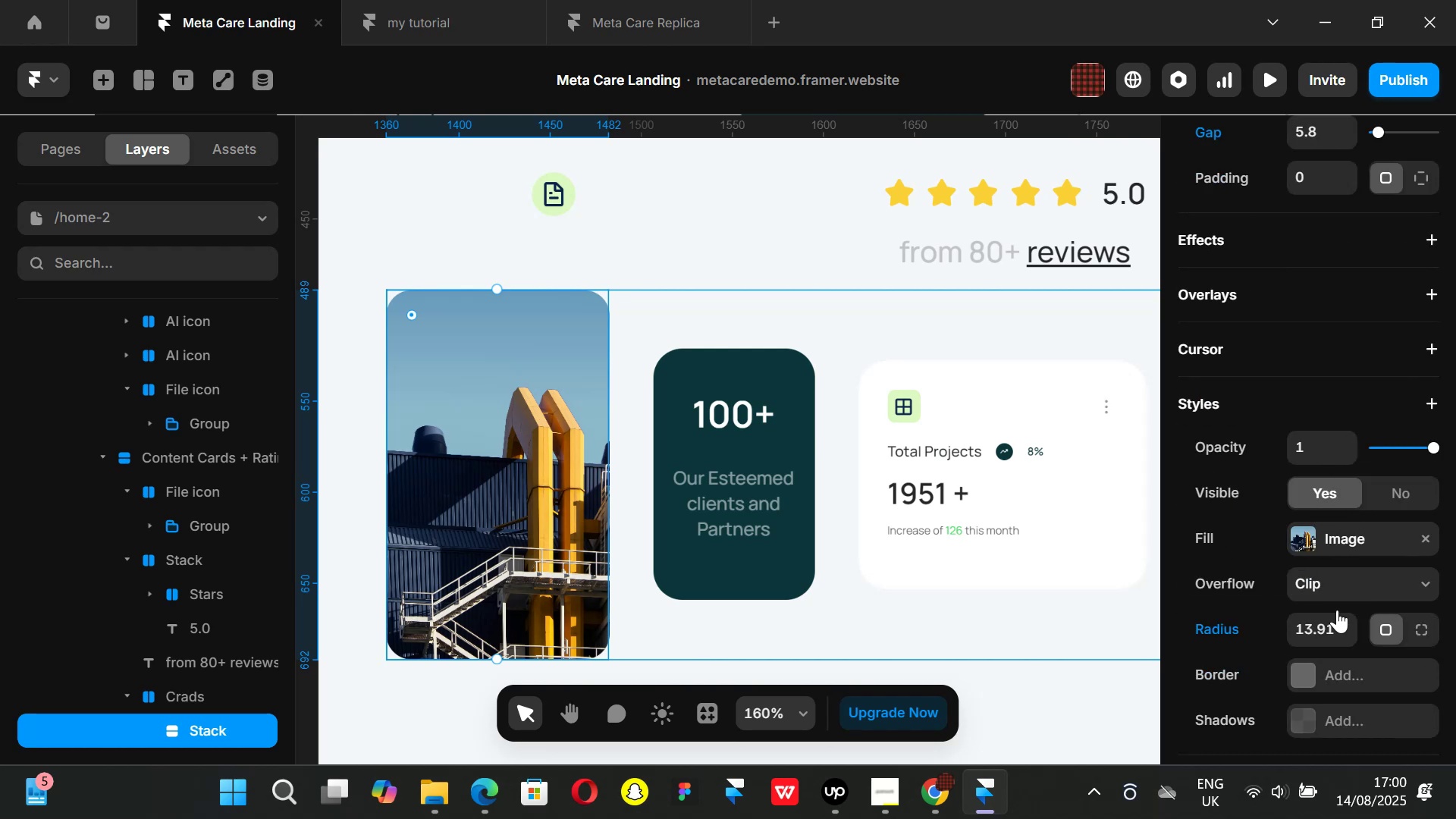 
left_click([1328, 623])
 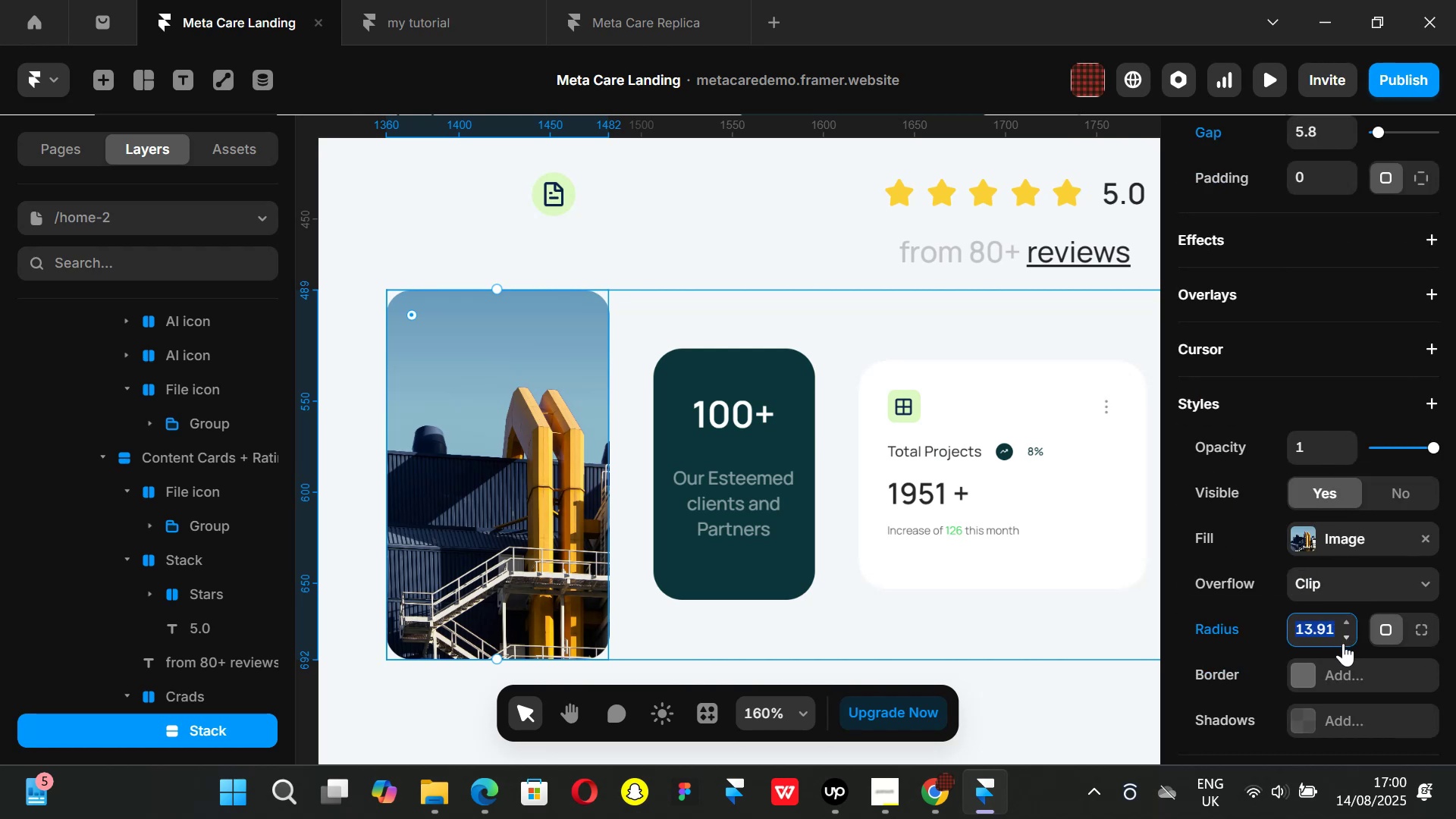 
type(16)
 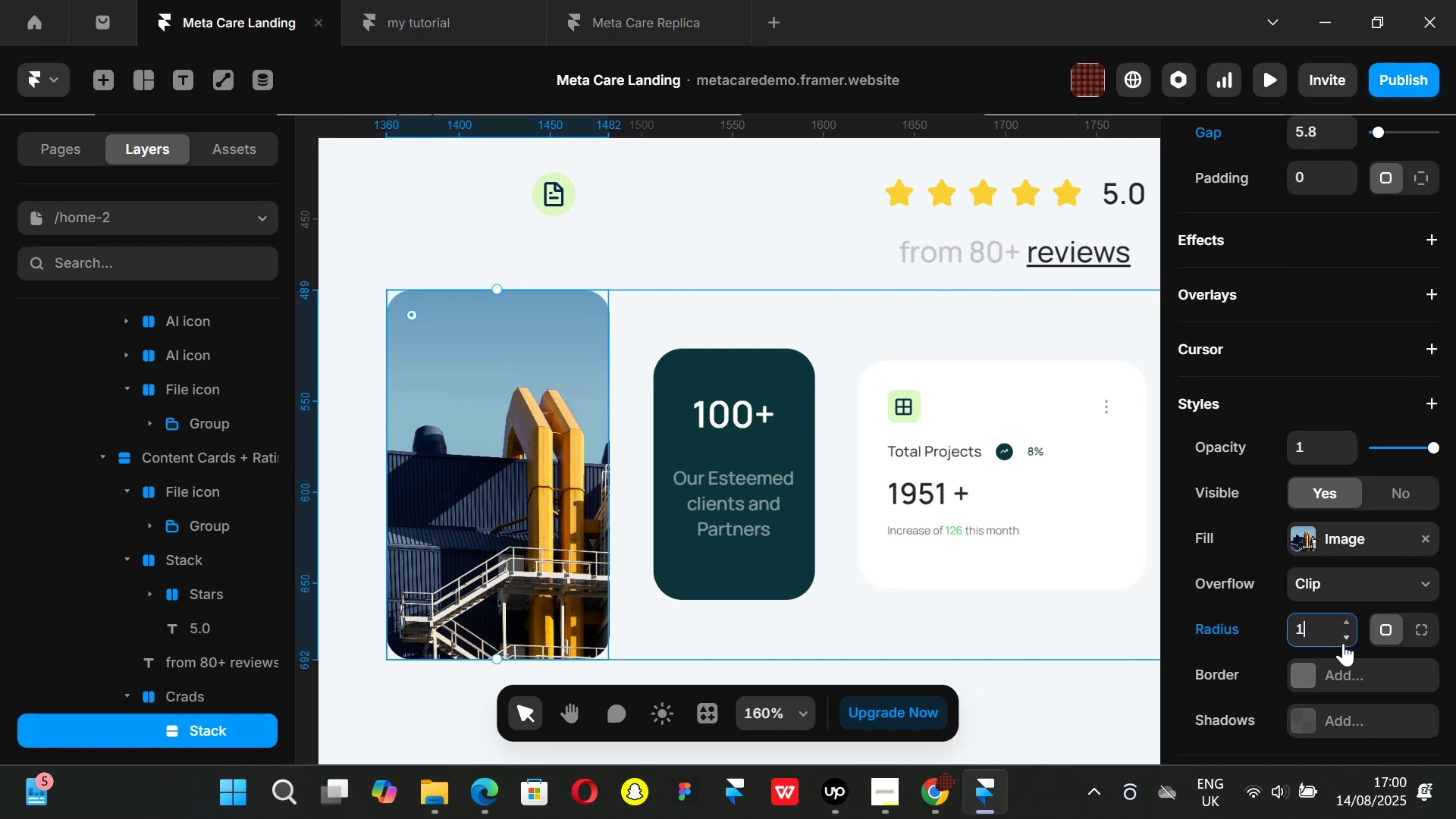 
key(Enter)
 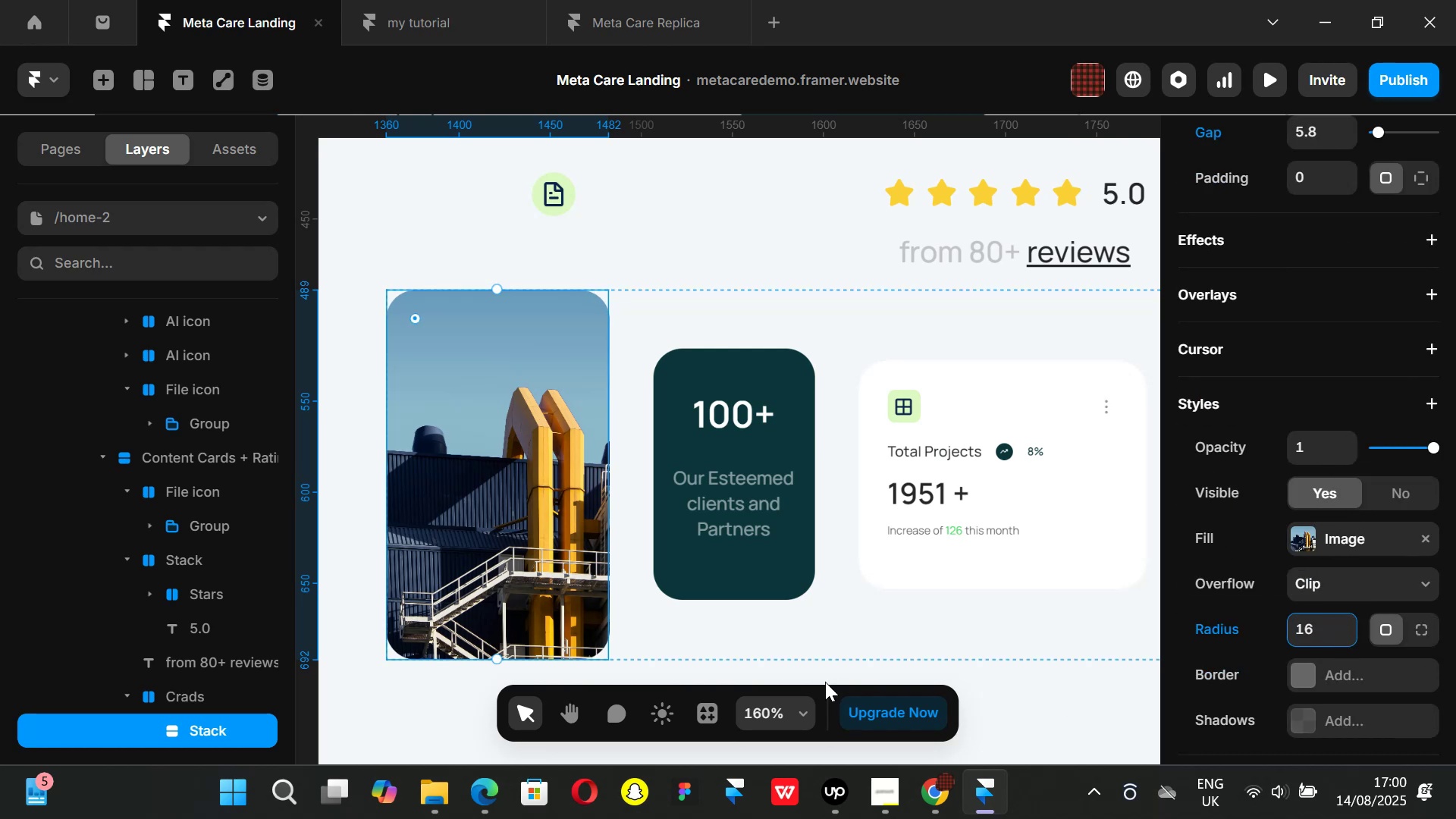 
hold_key(key=ShiftLeft, duration=1.51)
scroll: coordinate [771, 570], scroll_direction: down, amount: 8.0
 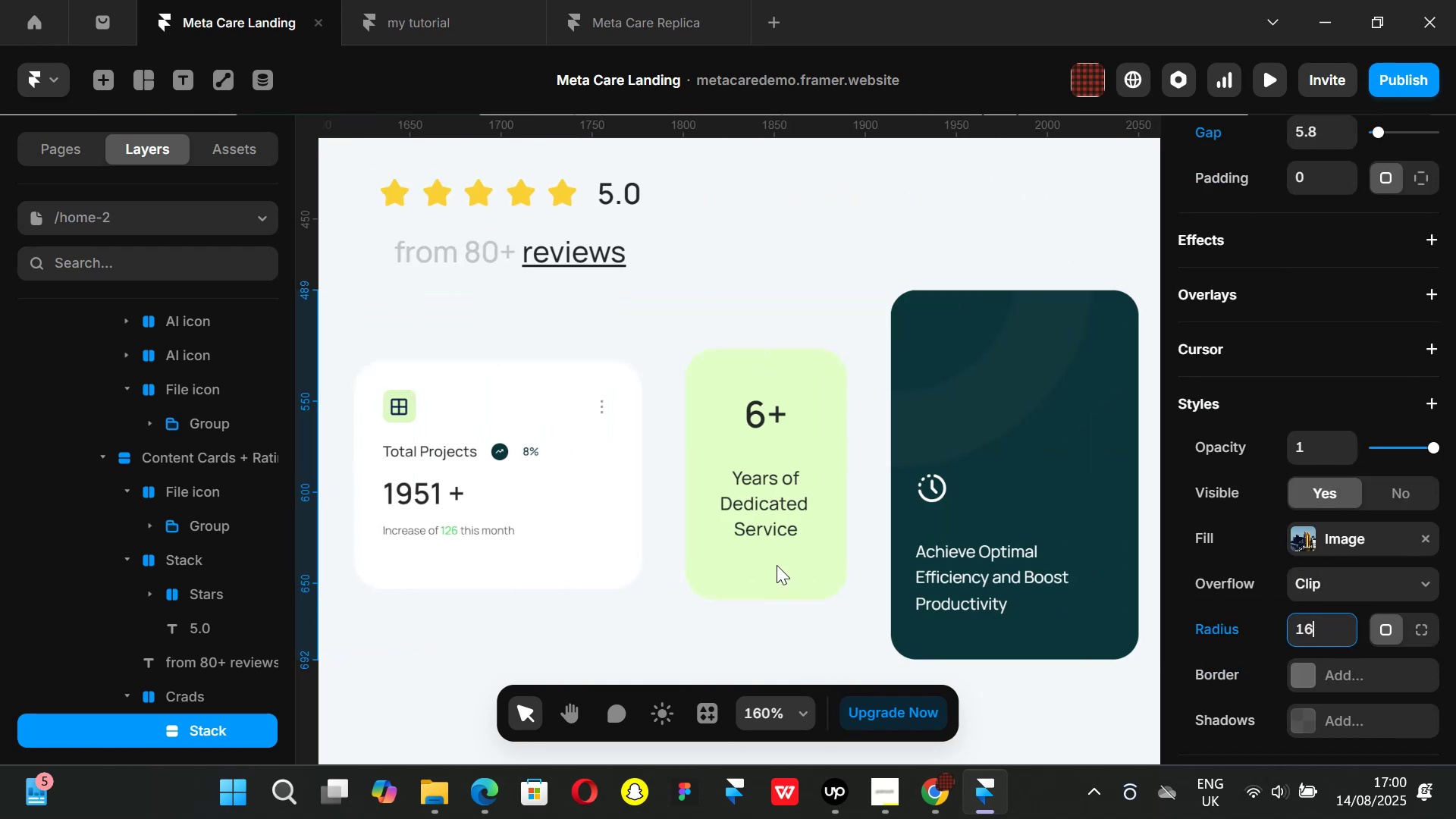 
hold_key(key=ShiftLeft, duration=0.76)
scroll: coordinate [777, 565], scroll_direction: down, amount: 3.0
 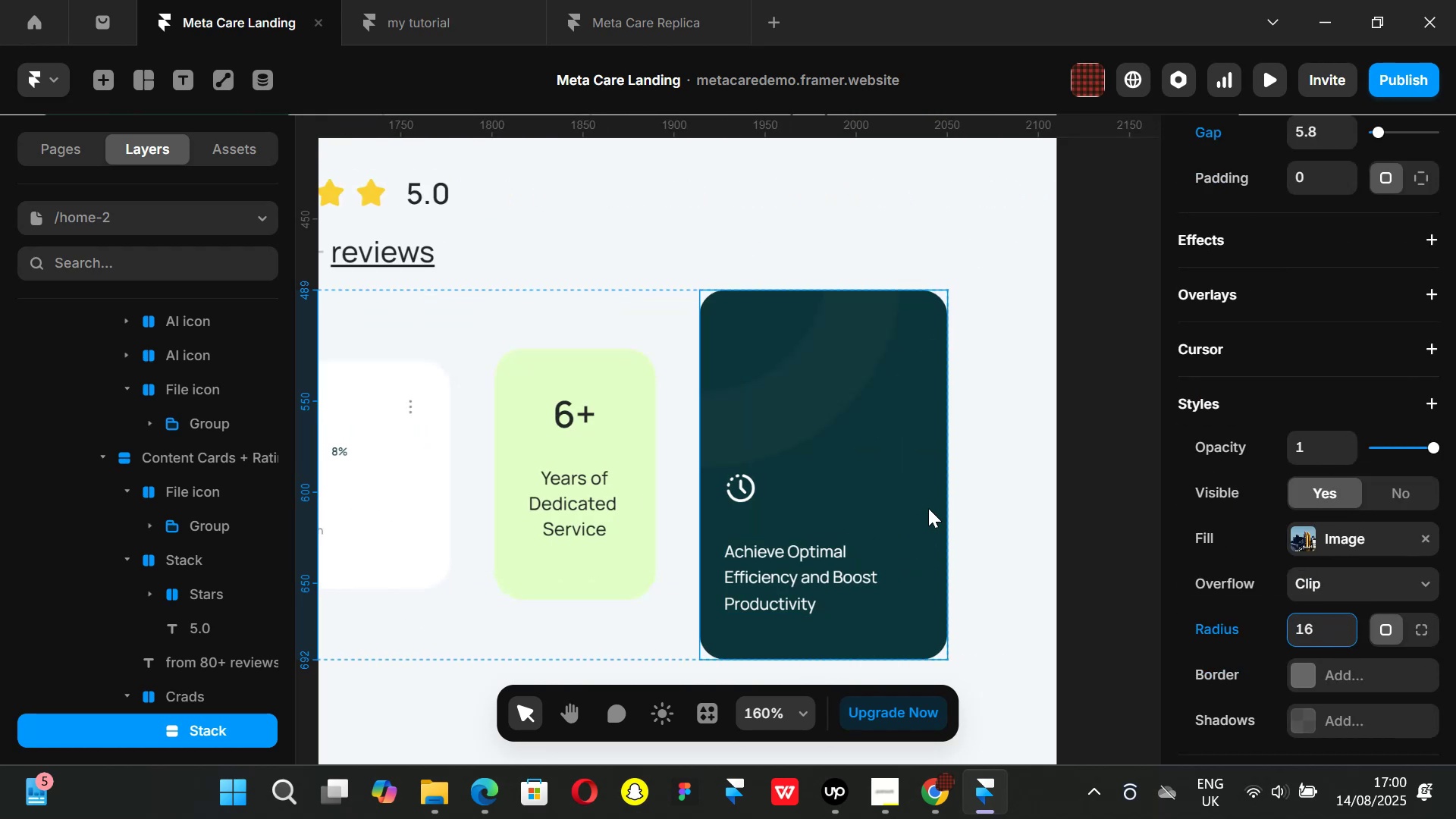 
left_click([909, 508])
 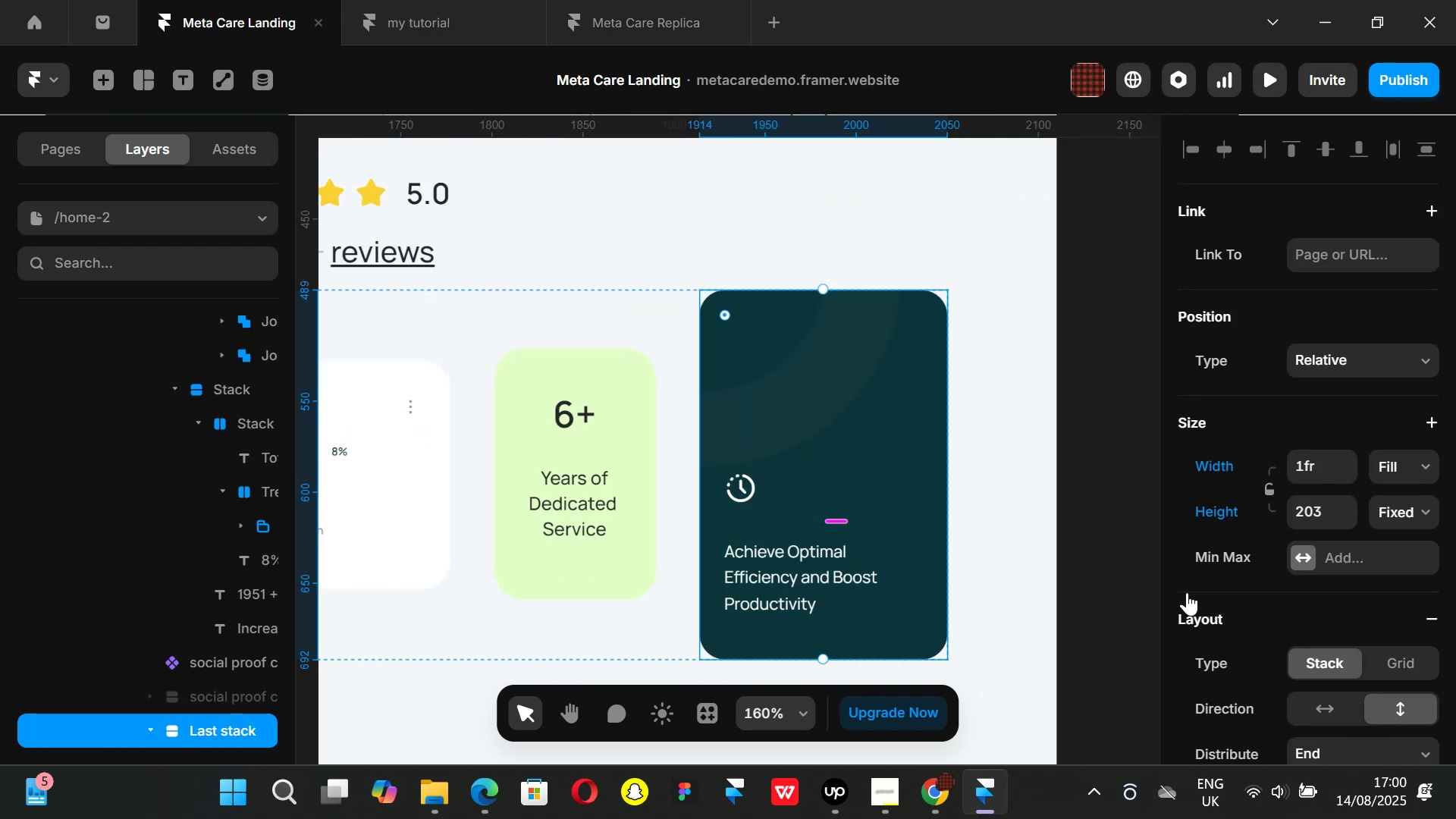 
scroll: coordinate [1346, 440], scroll_direction: down, amount: 4.0
 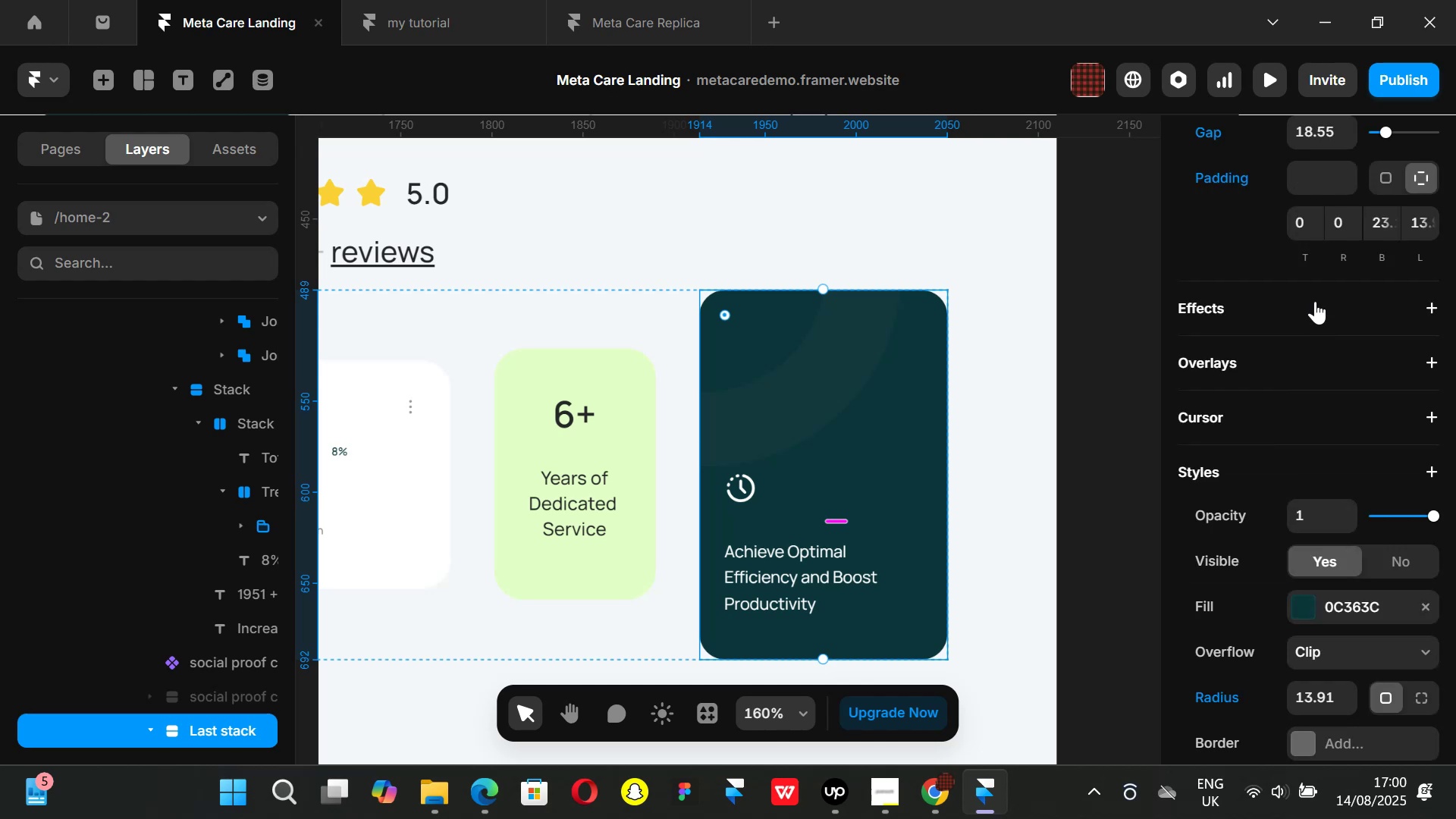 
scroll: coordinate [1267, 376], scroll_direction: up, amount: 1.0
 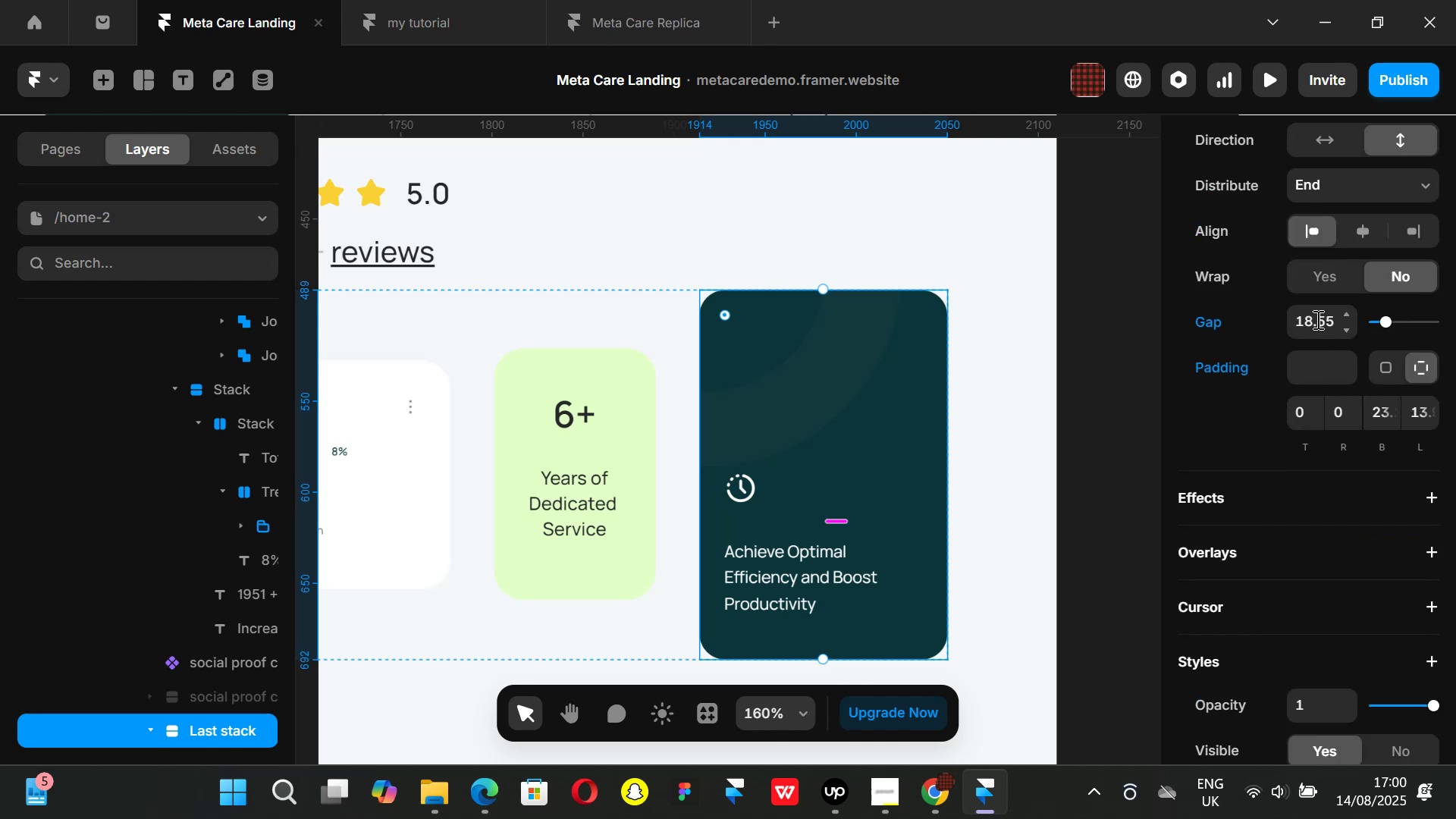 
left_click([1318, 319])
 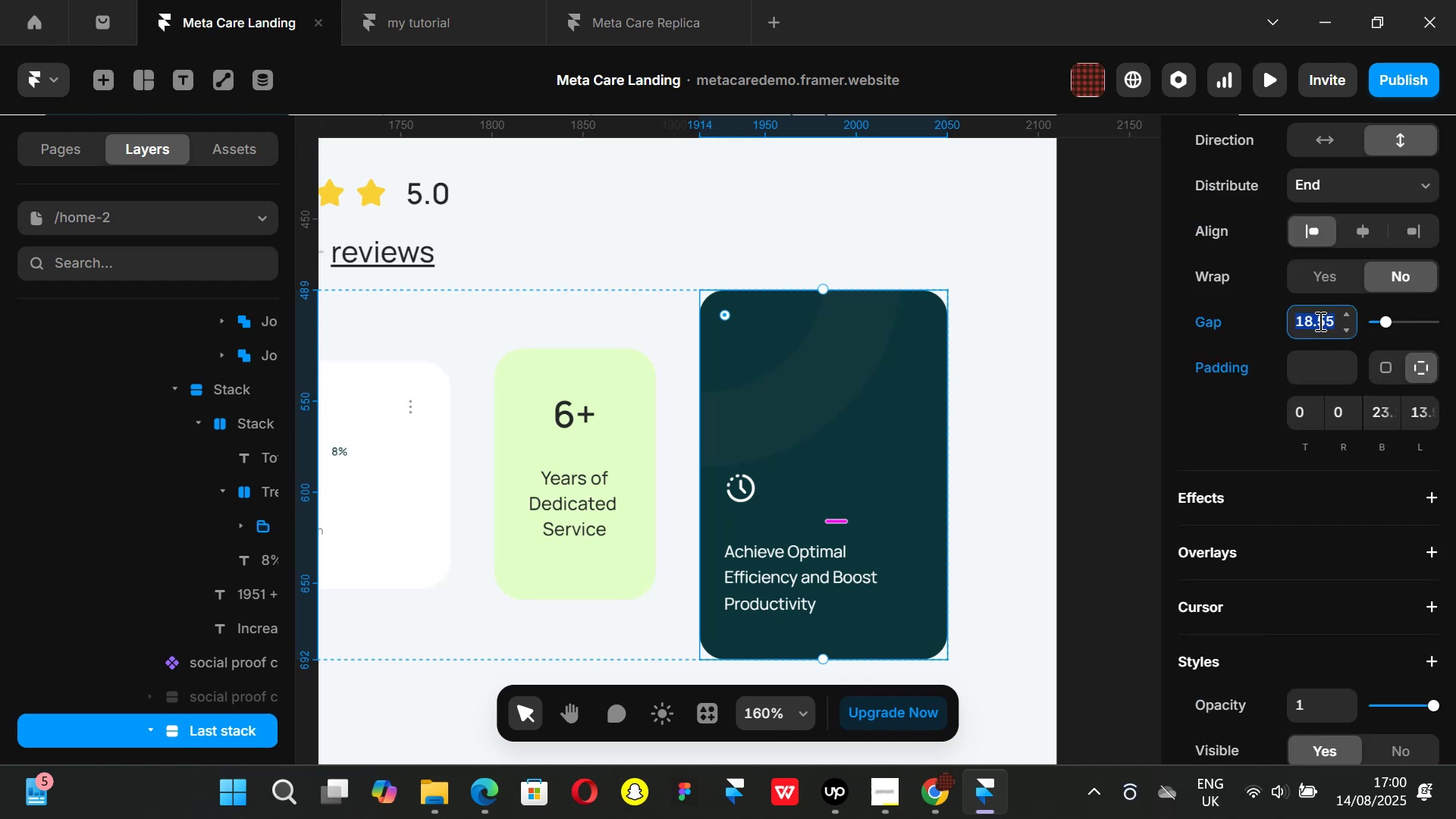 
type(16)
 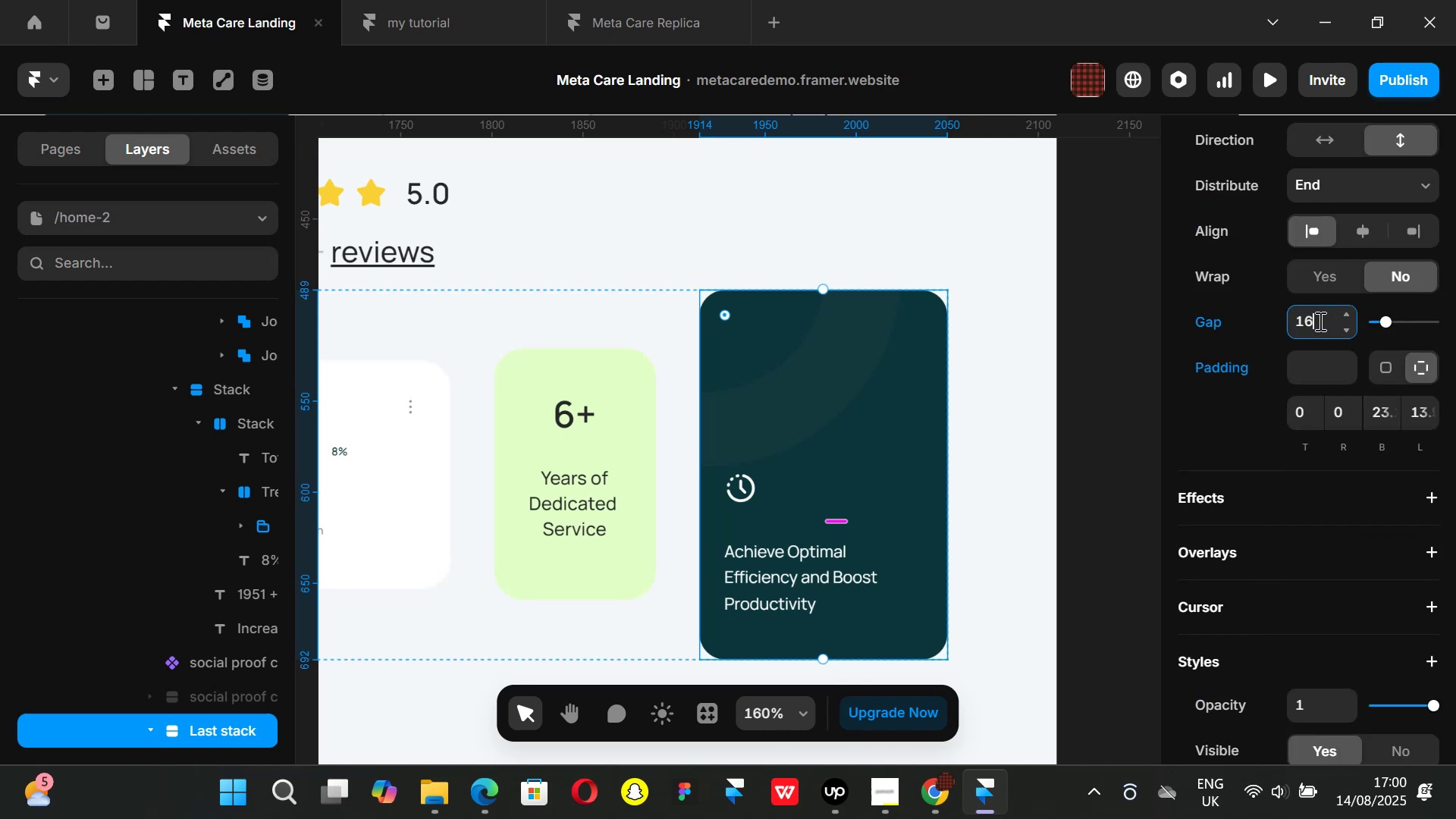 
key(Enter)
 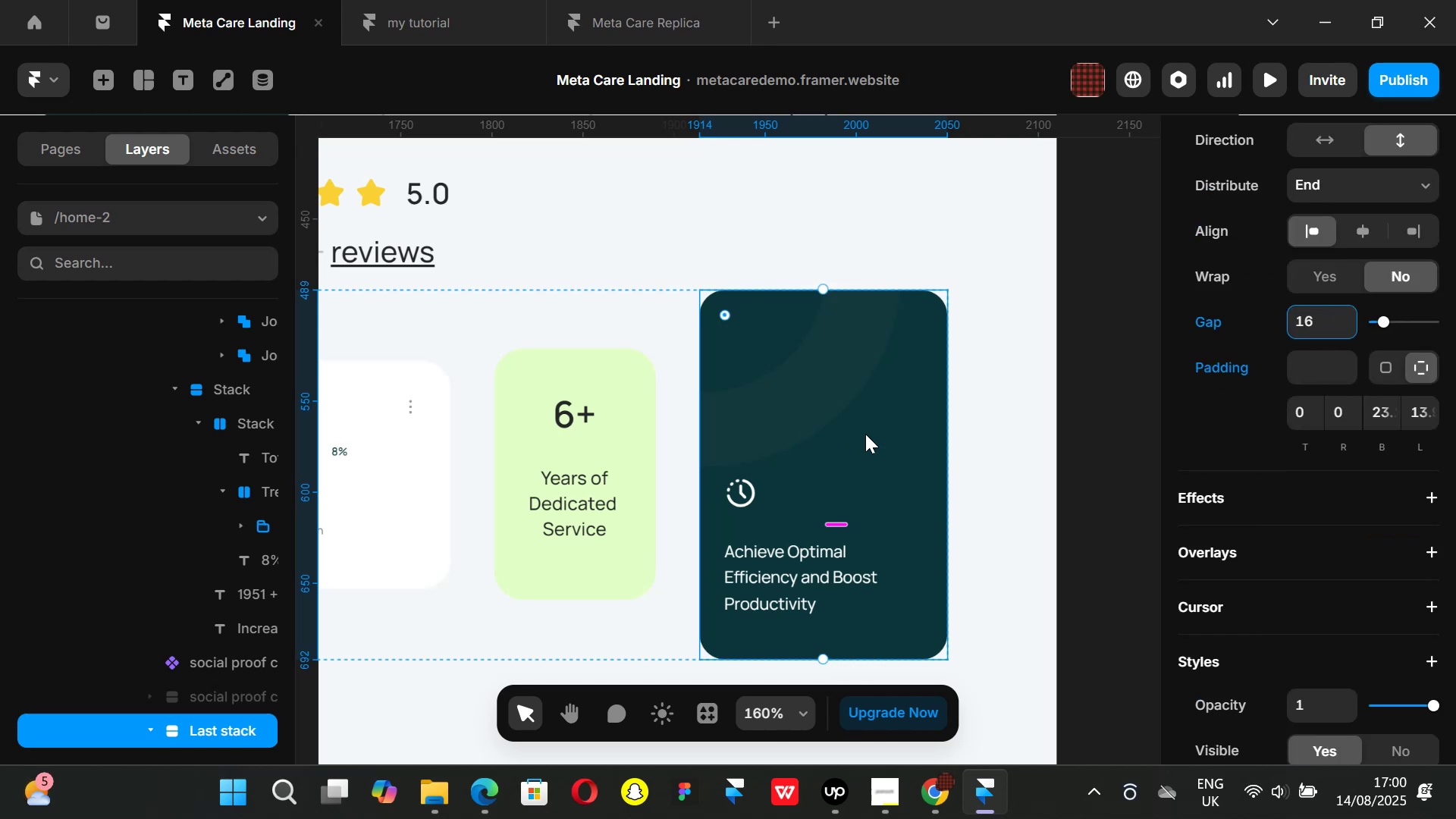 
key(Control+ControlLeft)
 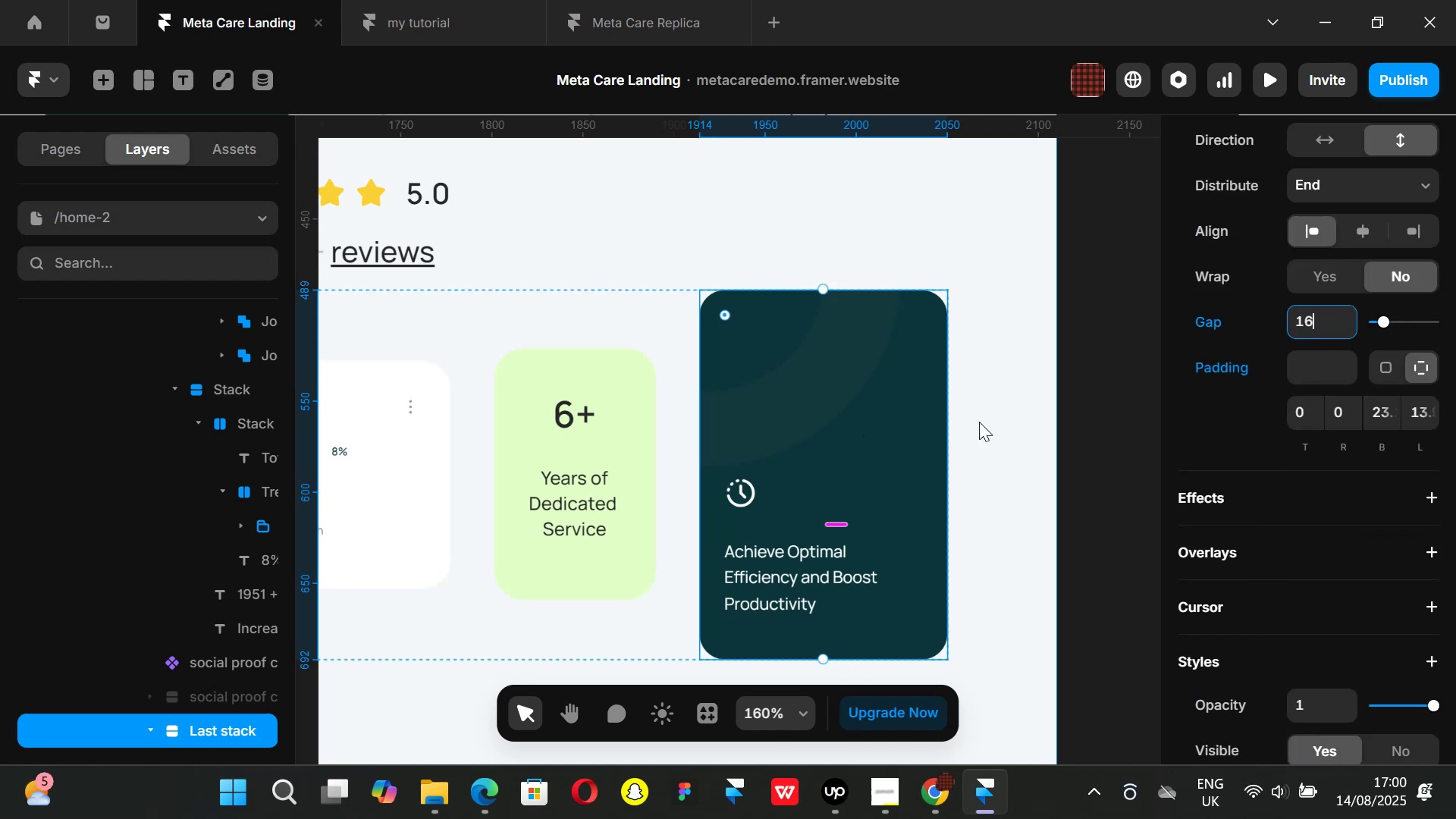 
key(Control+Z)
 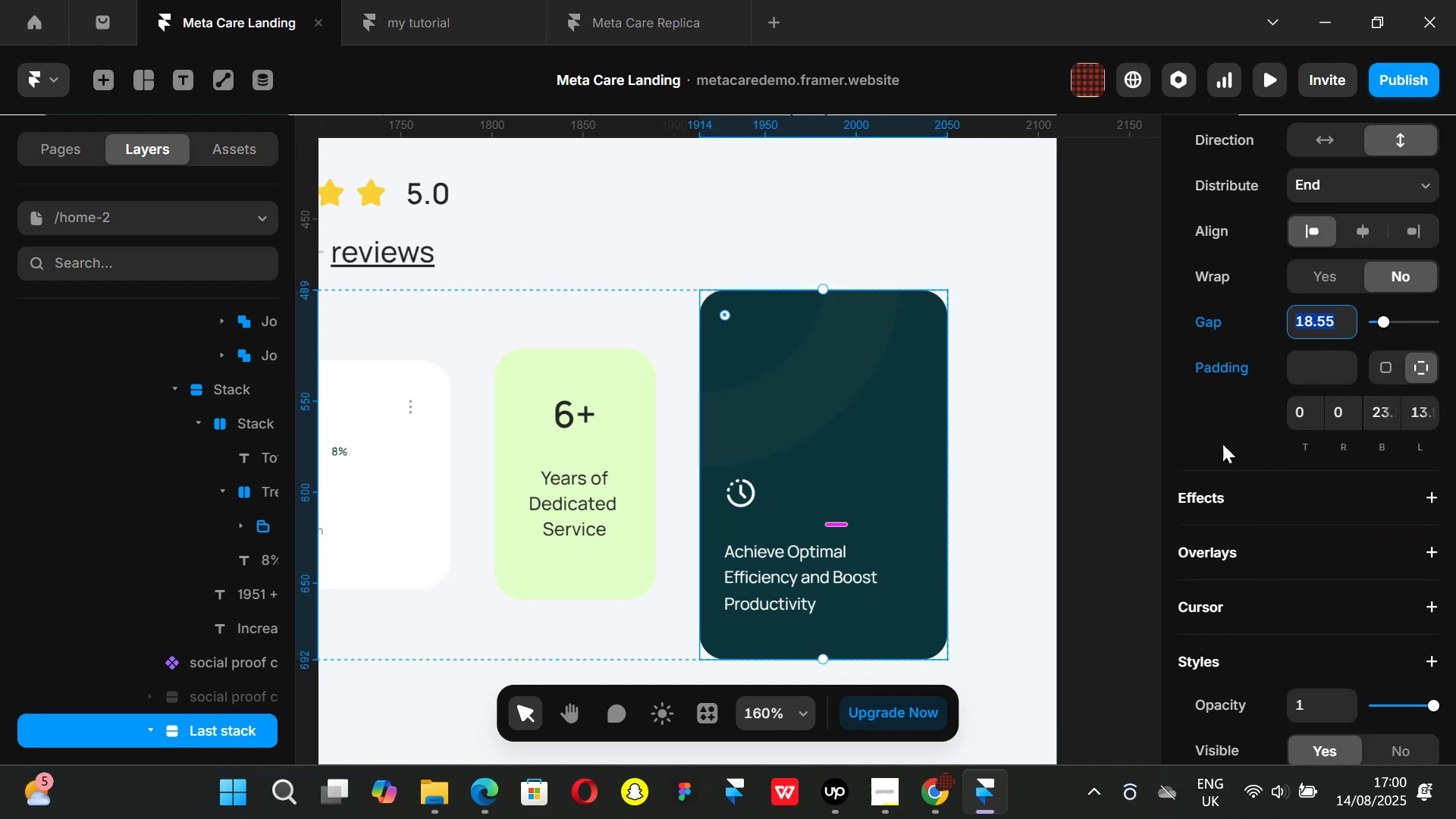 
scroll: coordinate [1248, 457], scroll_direction: down, amount: 2.0
 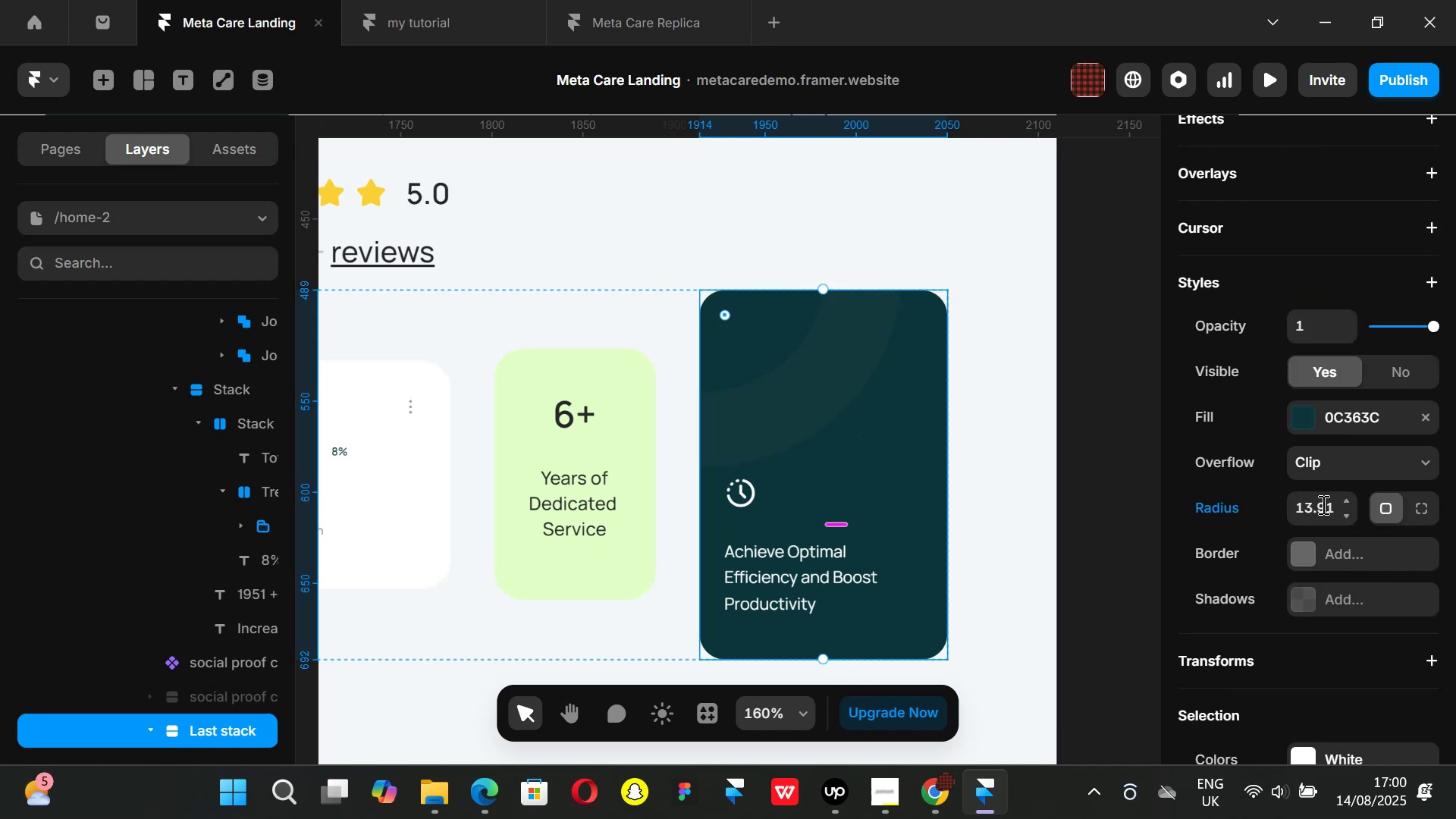 
left_click([1323, 507])
 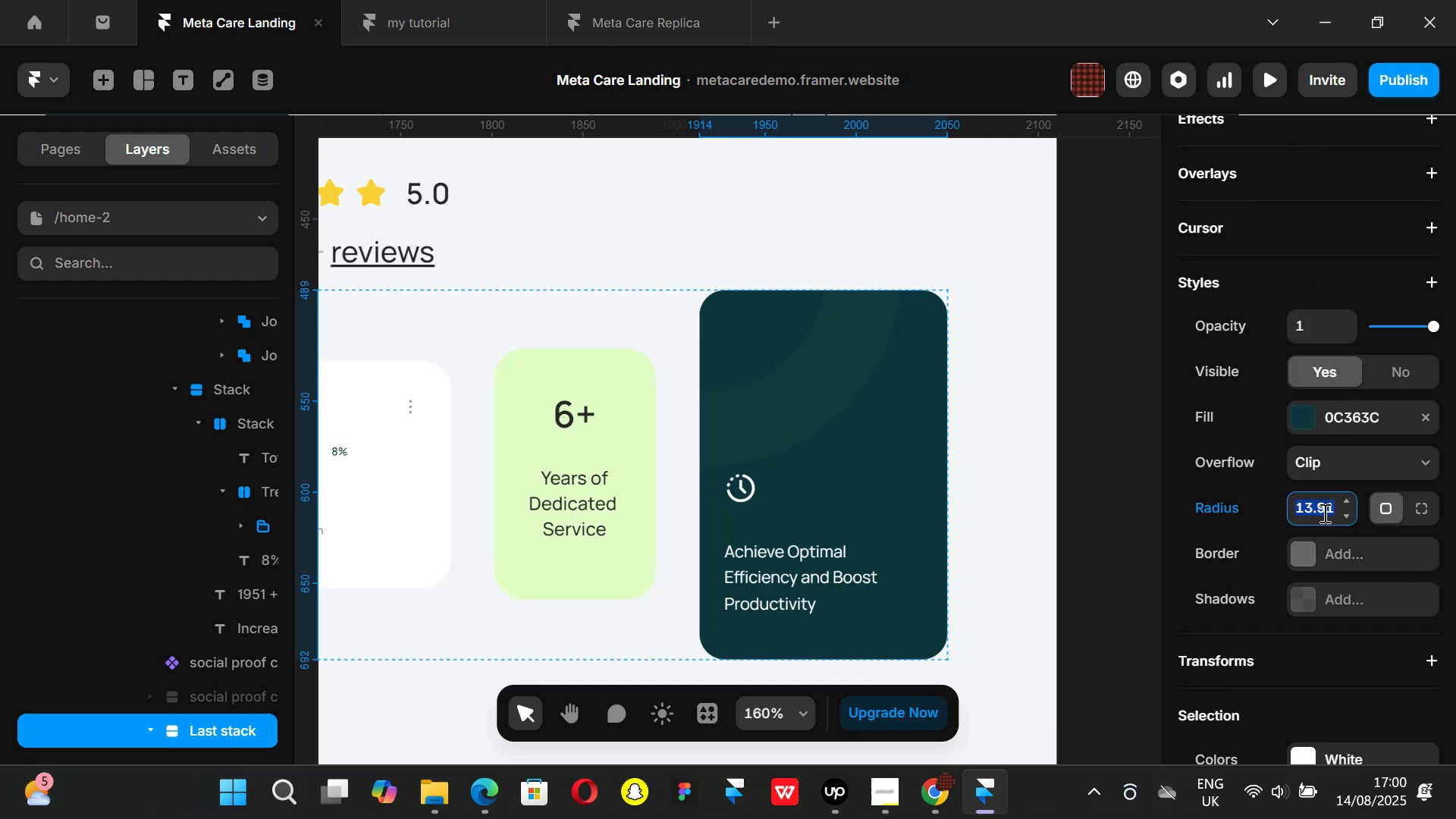 
type(16)
 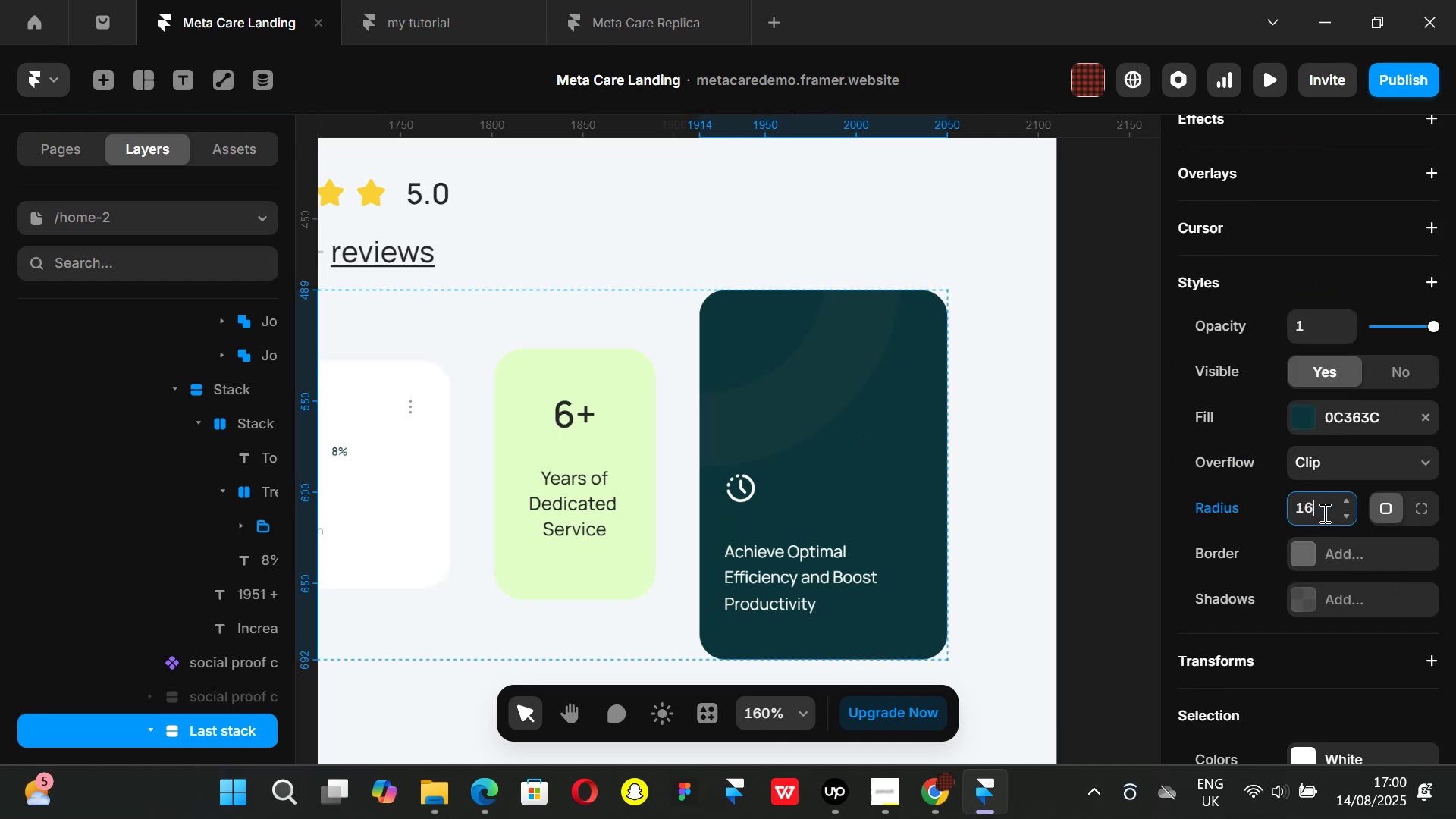 
key(Enter)
 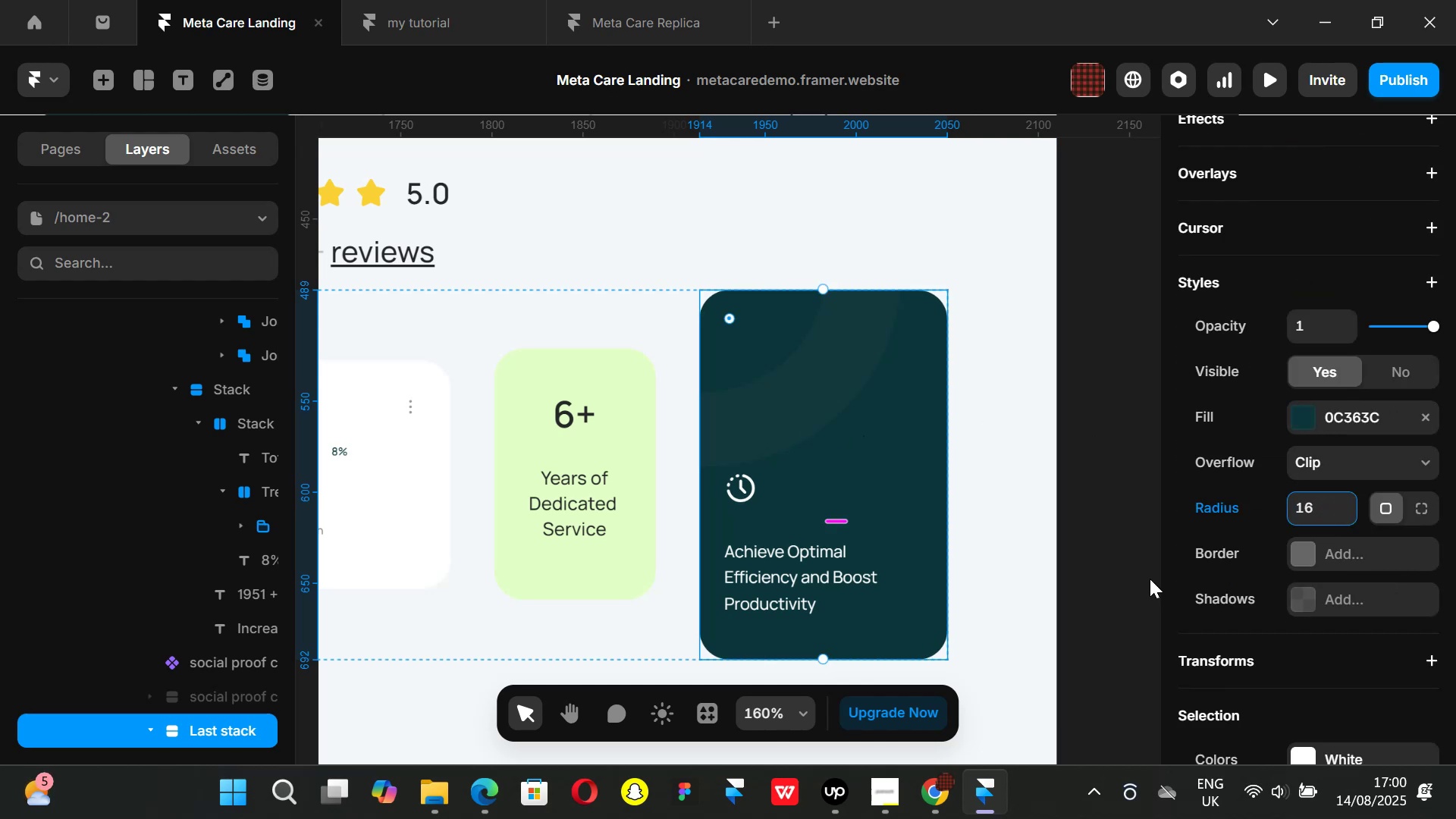 
left_click([1122, 551])
 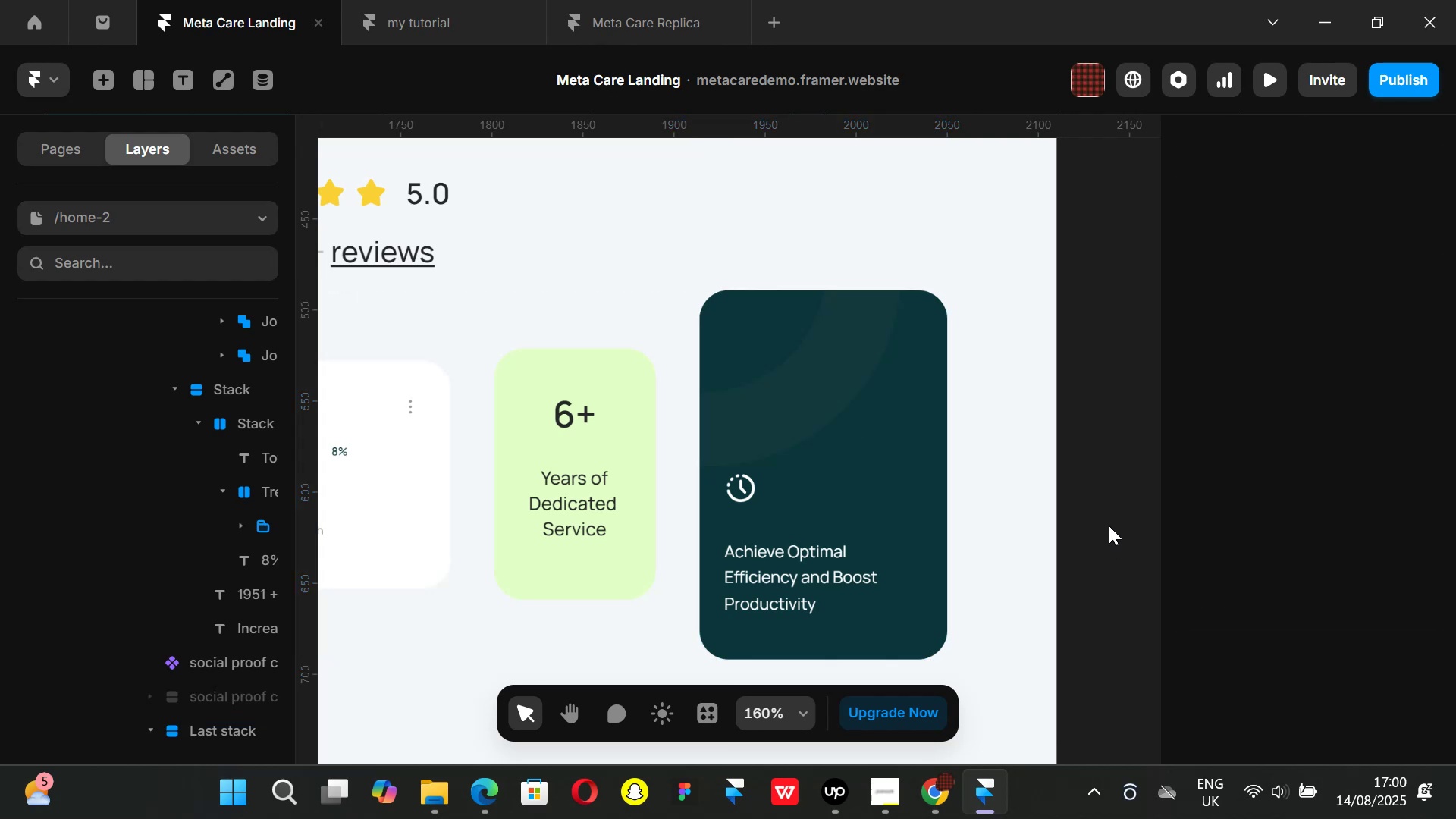 
key(Shift+ShiftLeft)
 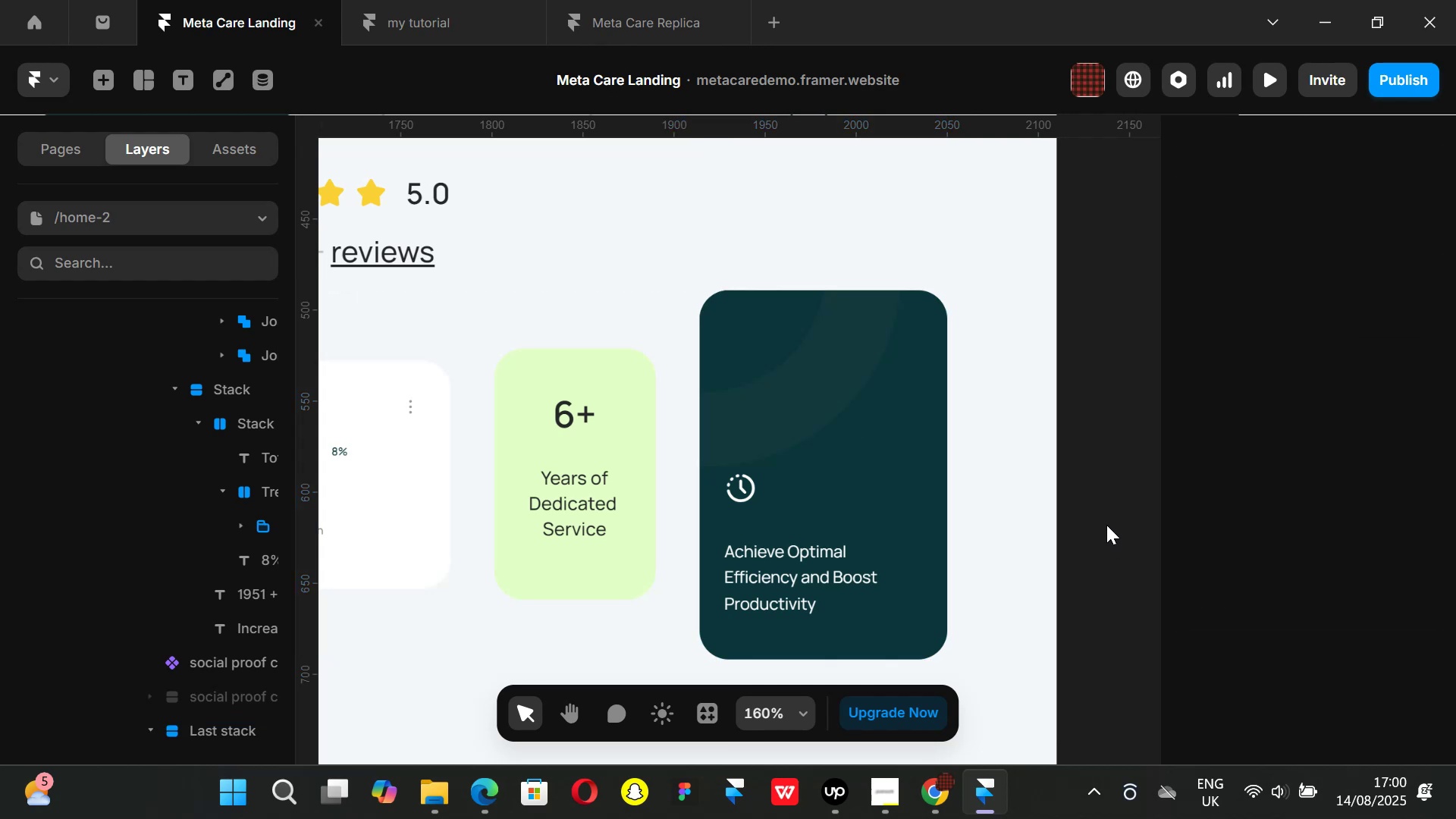 
hold_key(key=ControlLeft, duration=1.23)
scroll: coordinate [1106, 525], scroll_direction: down, amount: 6.0
 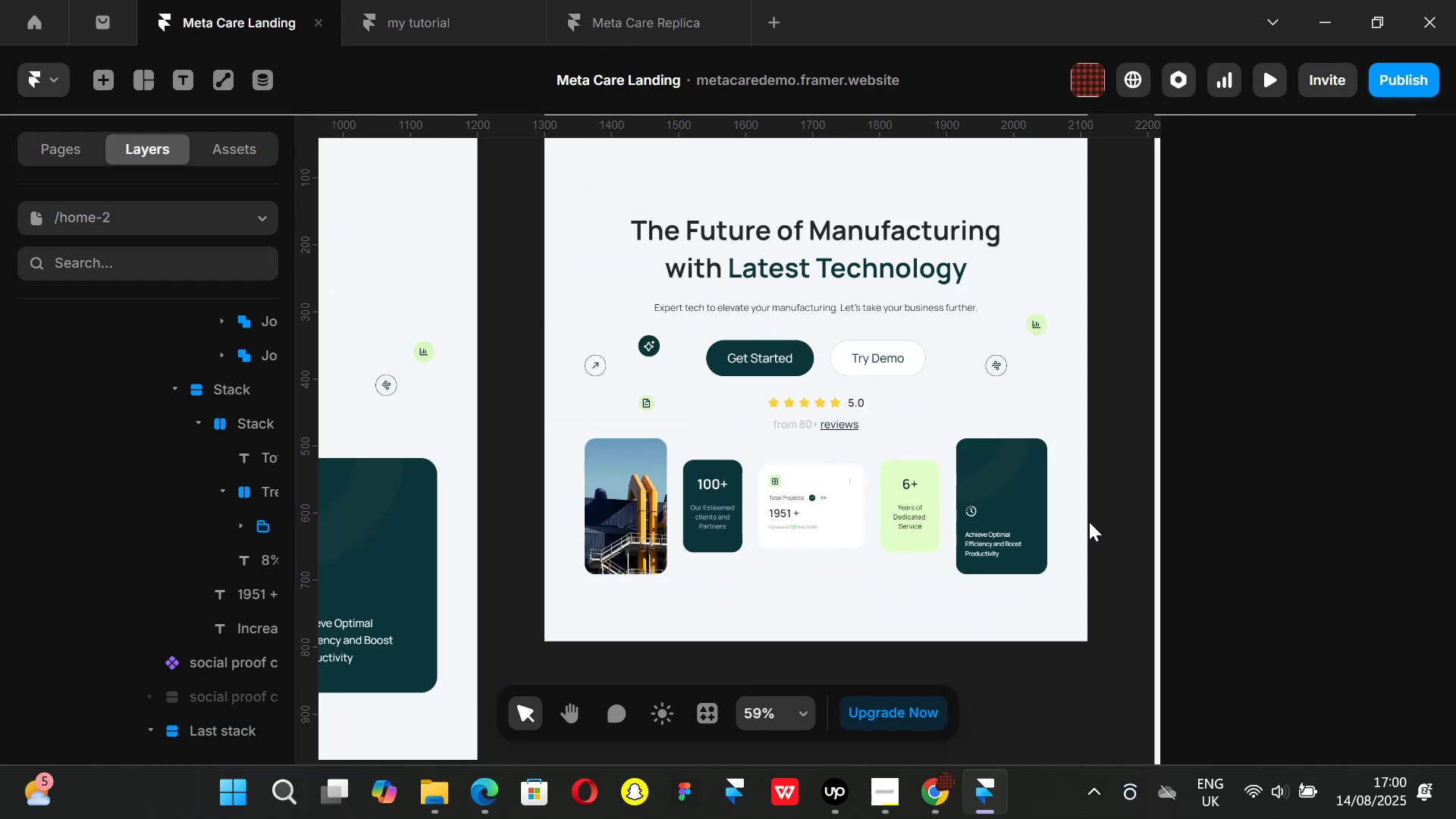 
hold_key(key=ShiftLeft, duration=1.34)
scroll: coordinate [1089, 522], scroll_direction: up, amount: 1.0
 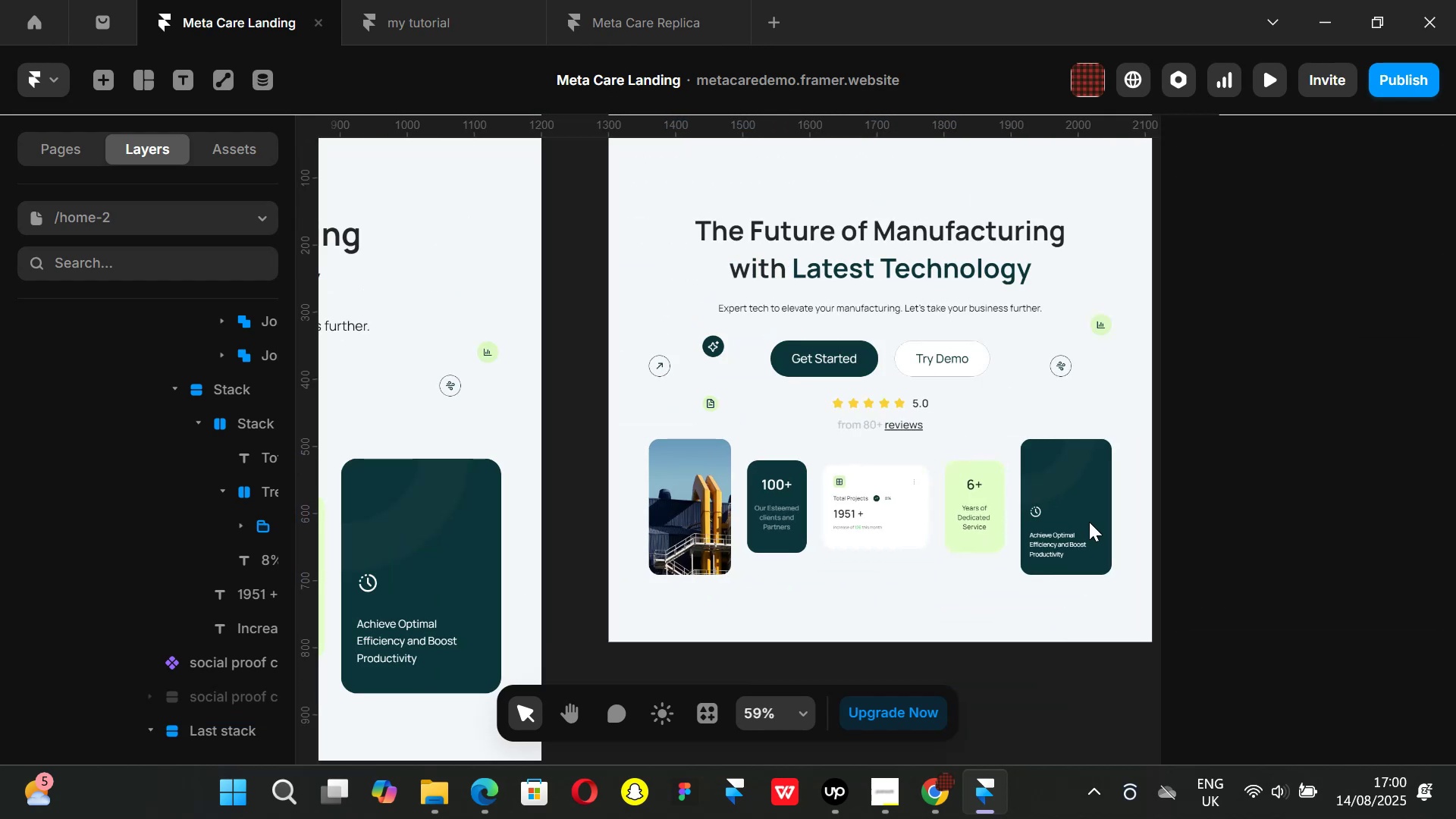 
scroll: coordinate [1089, 522], scroll_direction: down, amount: 2.0
 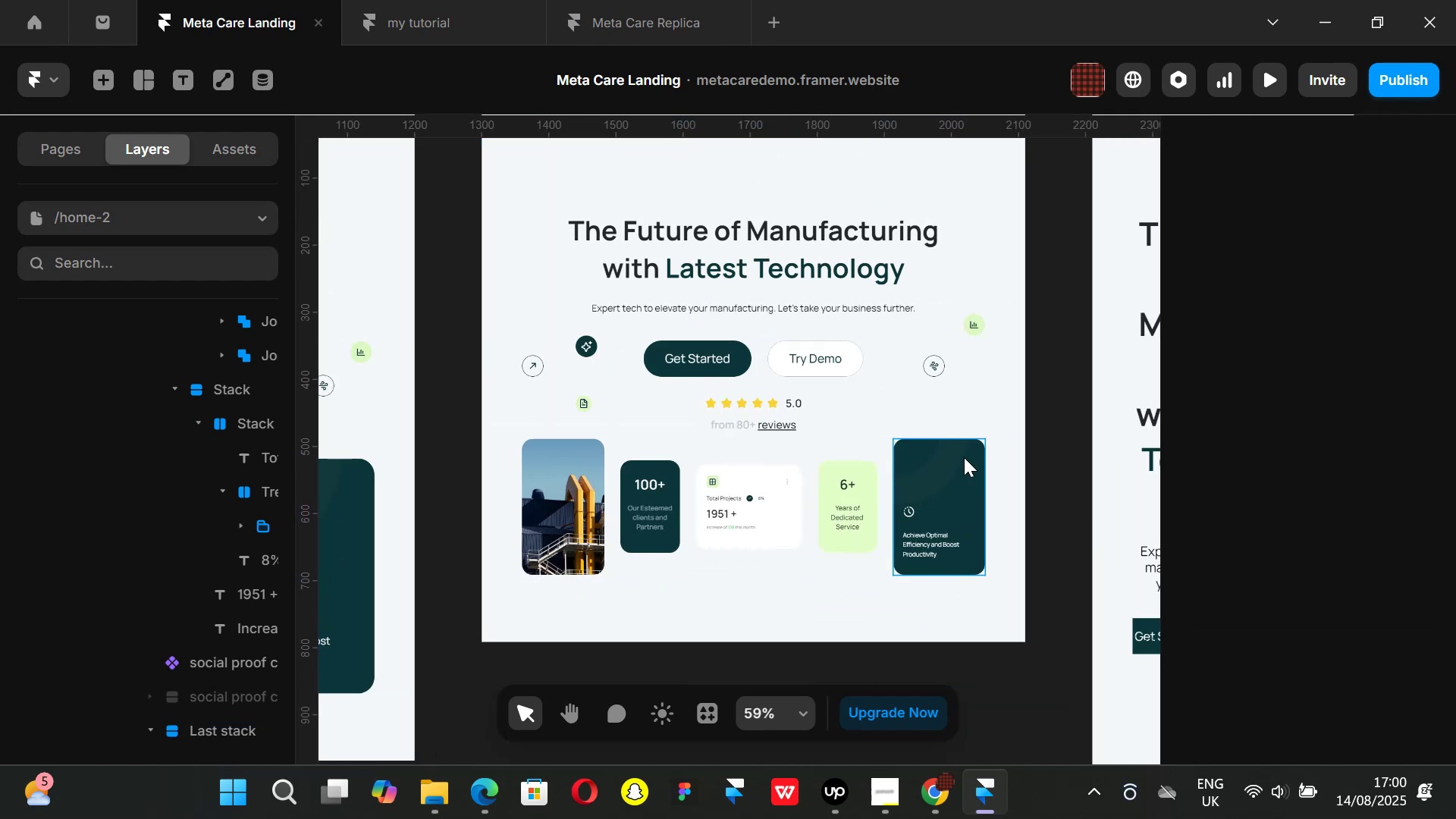 
left_click([964, 457])
 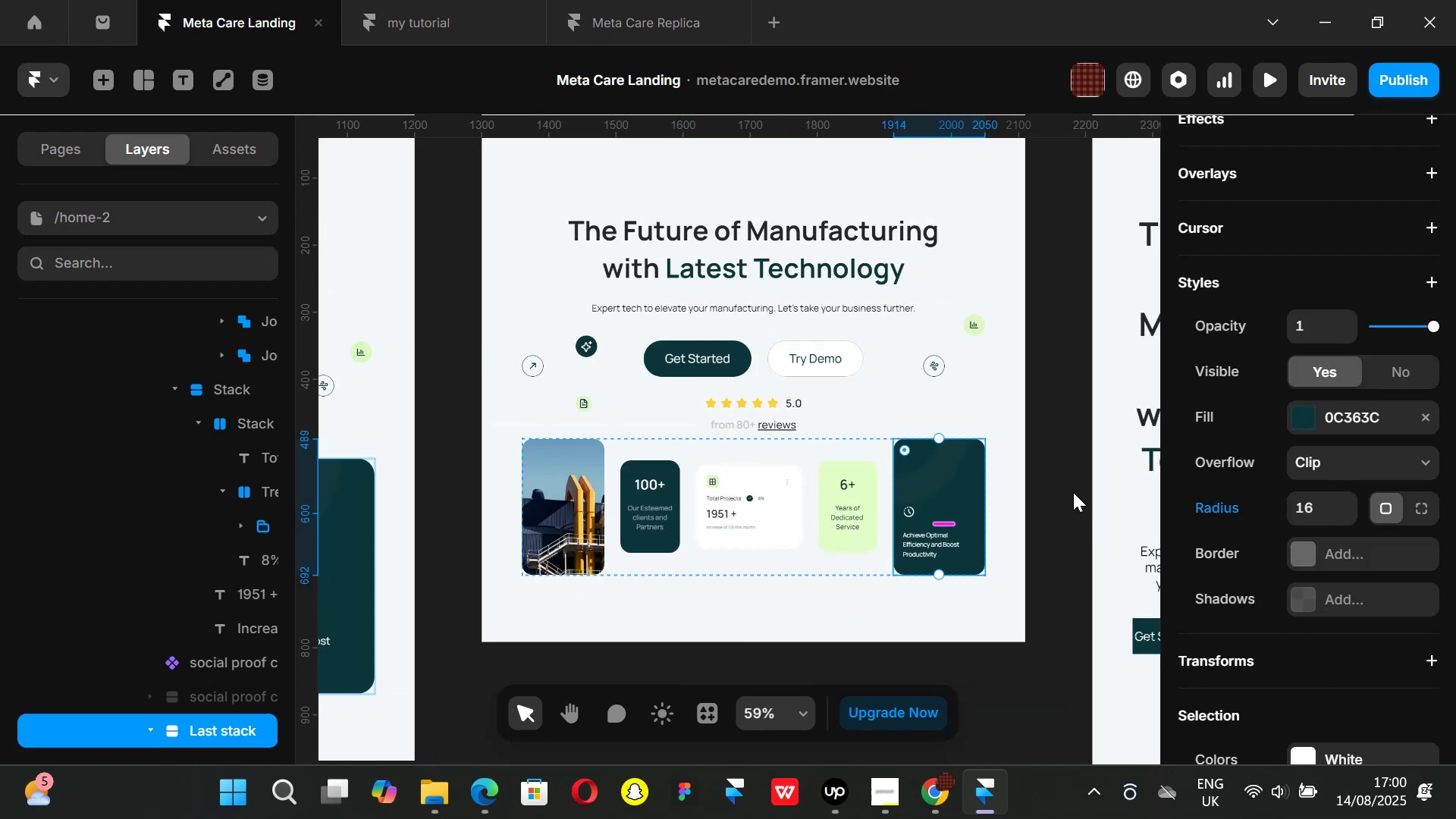 
left_click([1073, 492])
 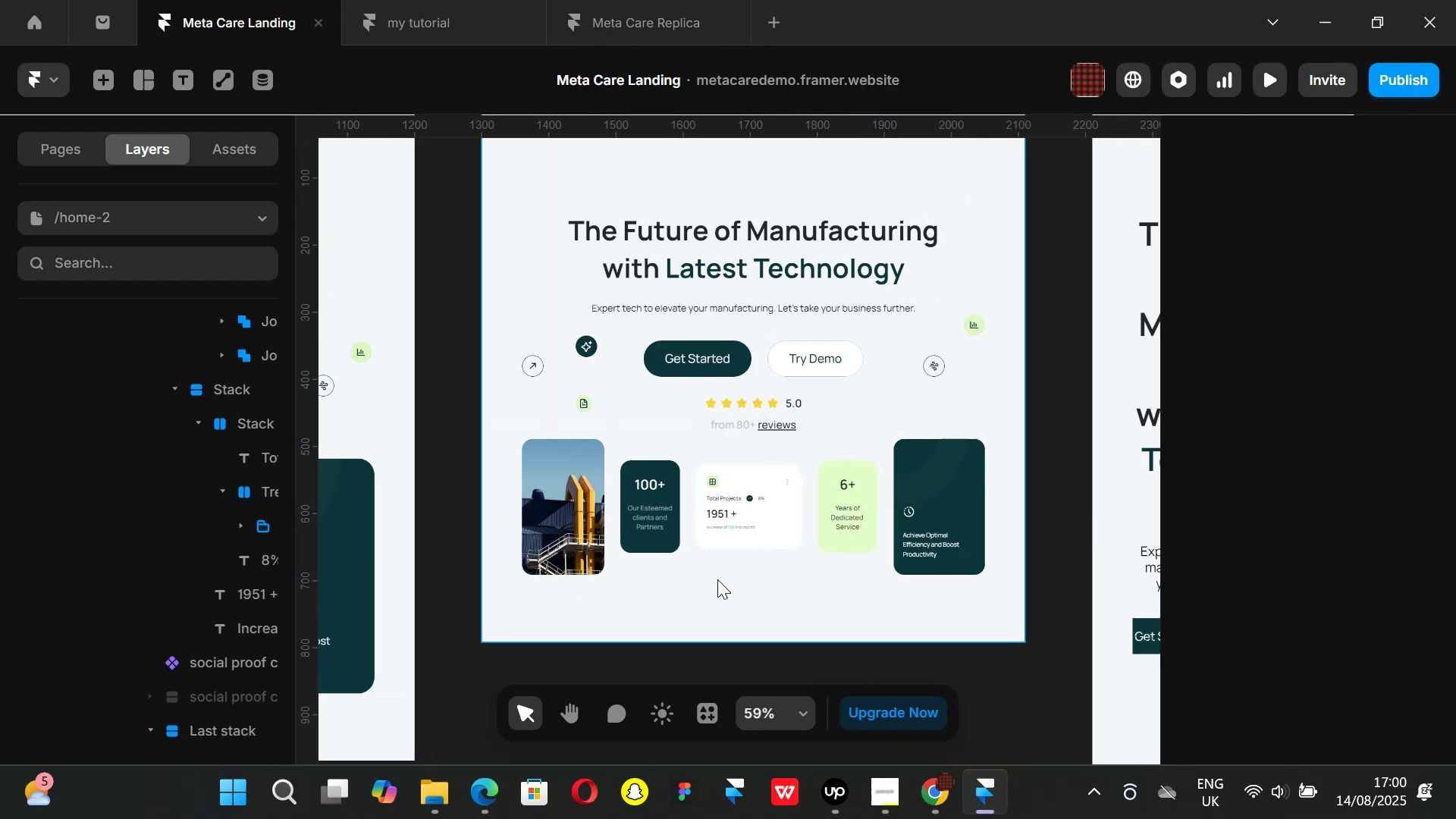 
left_click([711, 557])
 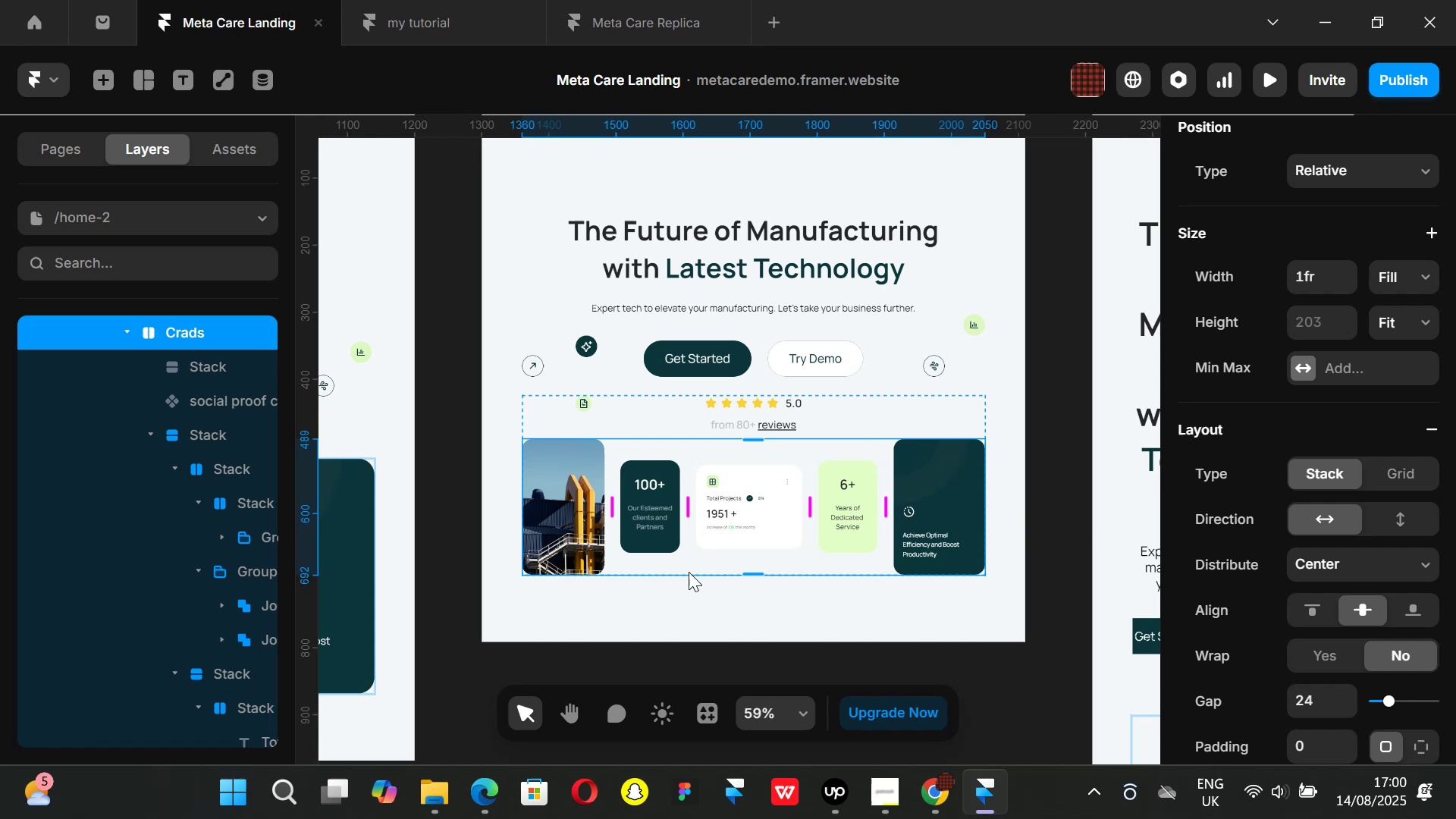 
hold_key(key=AltLeft, duration=0.5)
 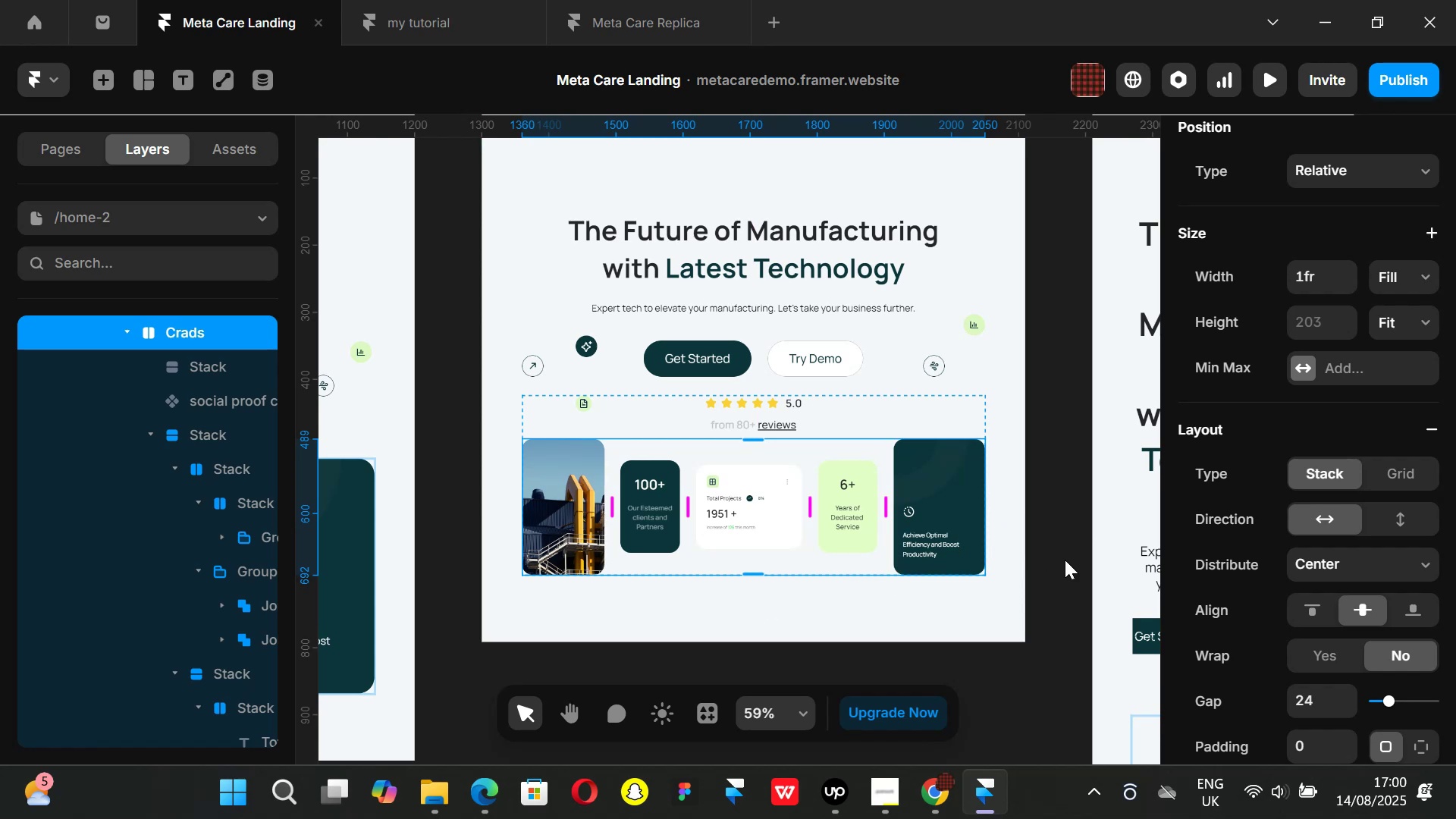 
left_click([1065, 560])
 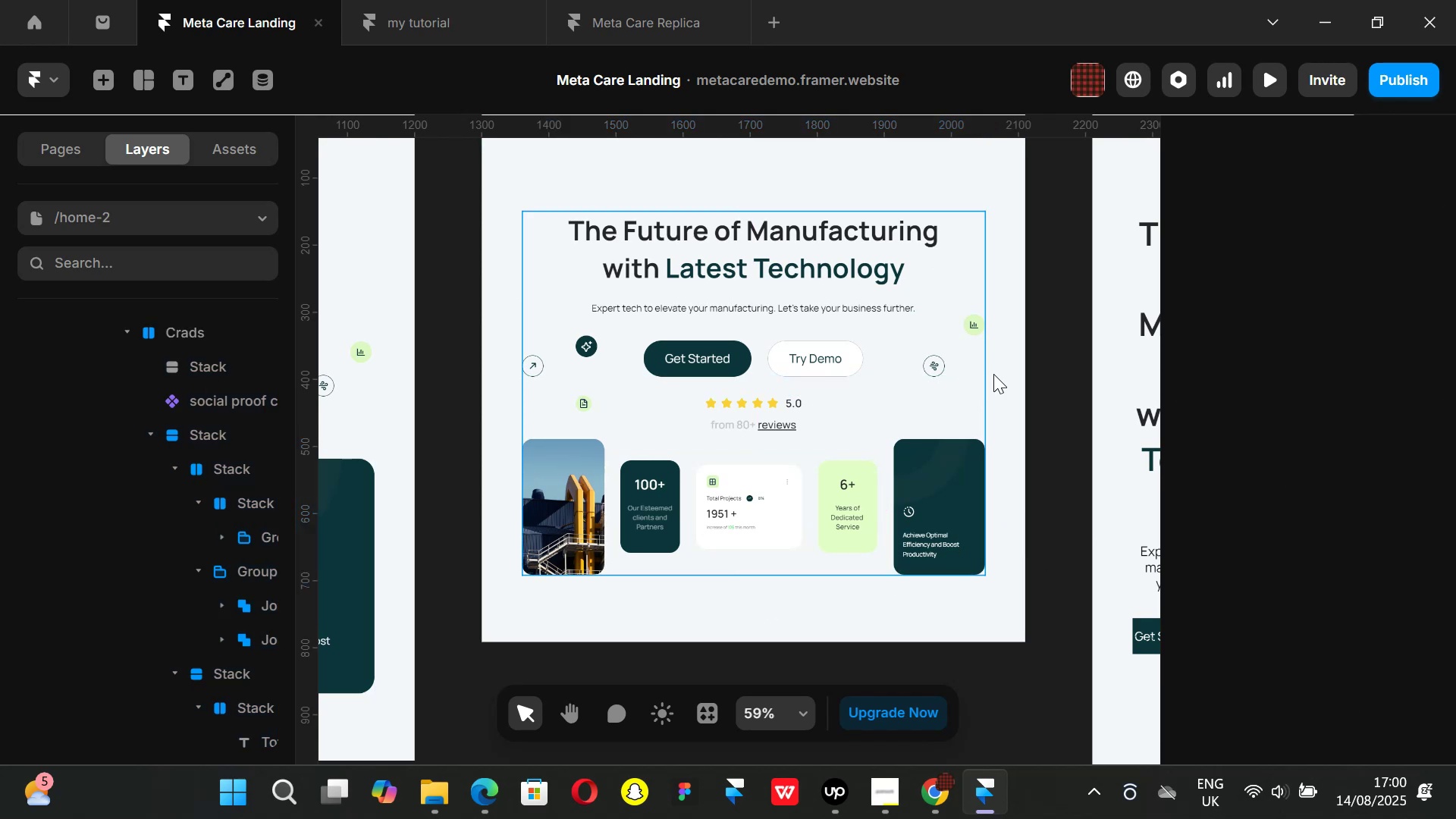 
scroll: coordinate [1021, 395], scroll_direction: up, amount: 1.0
 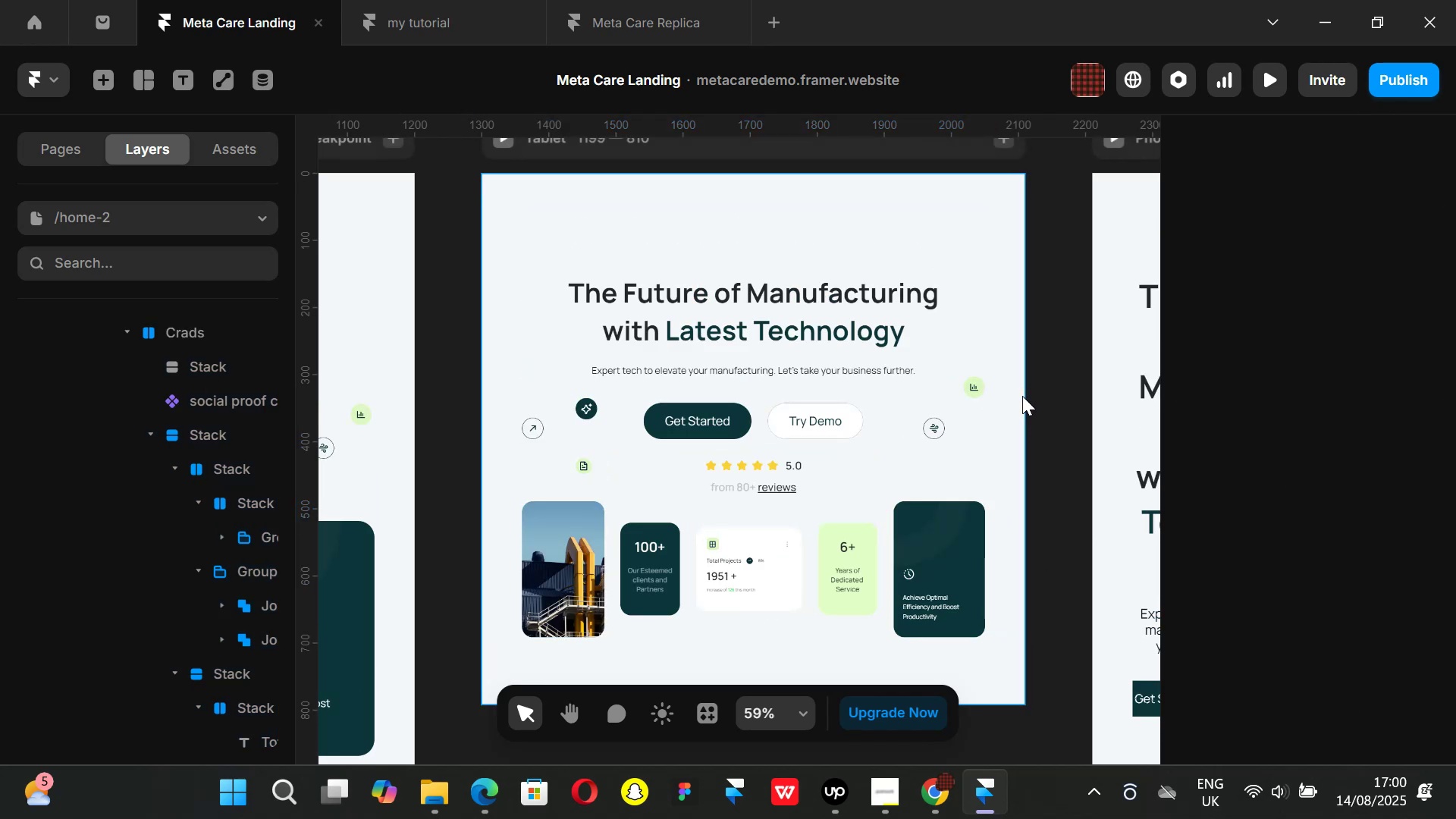 
scroll: coordinate [1031, 417], scroll_direction: down, amount: 2.0
 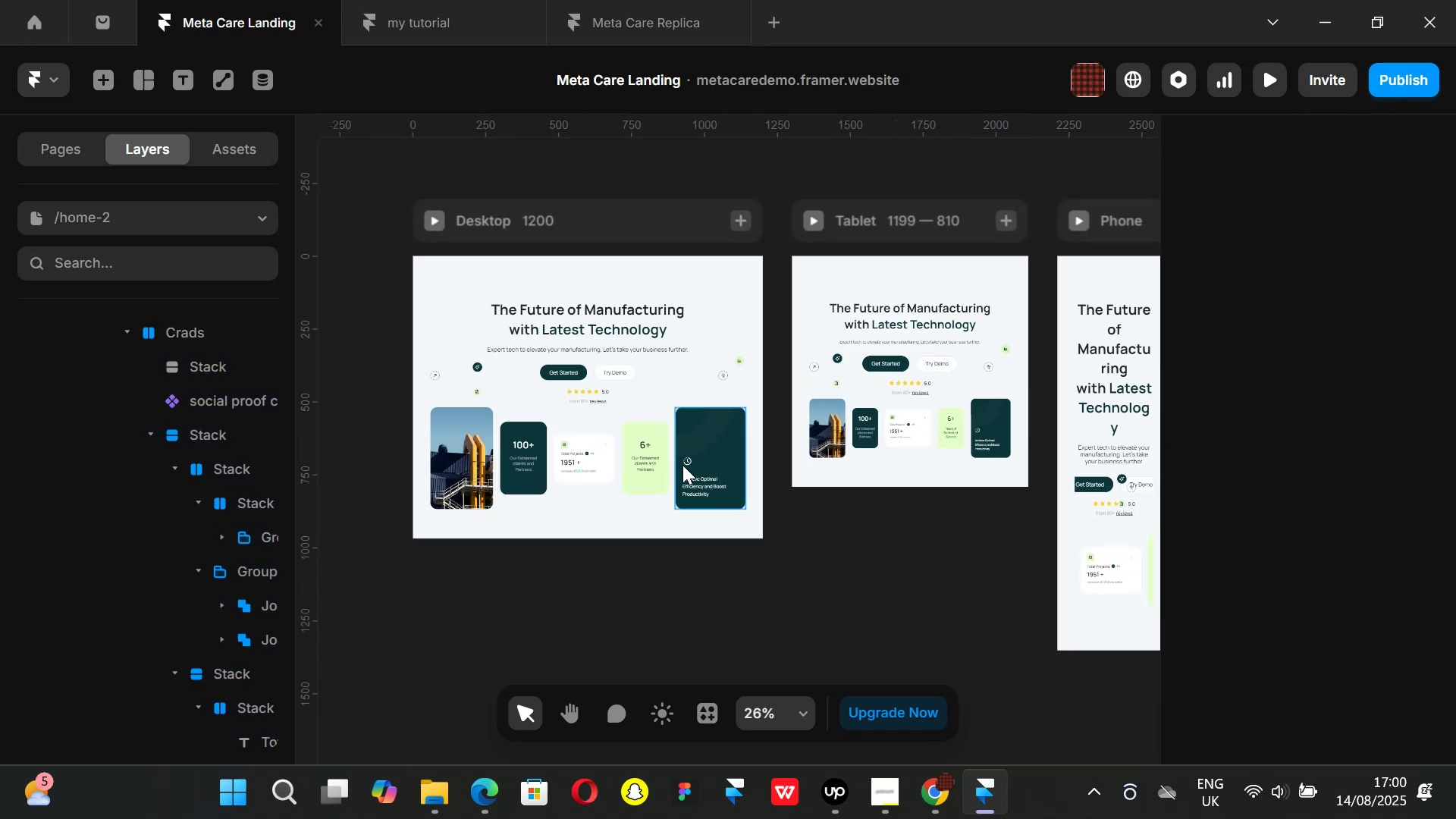 
hold_key(key=ControlLeft, duration=1.51)
 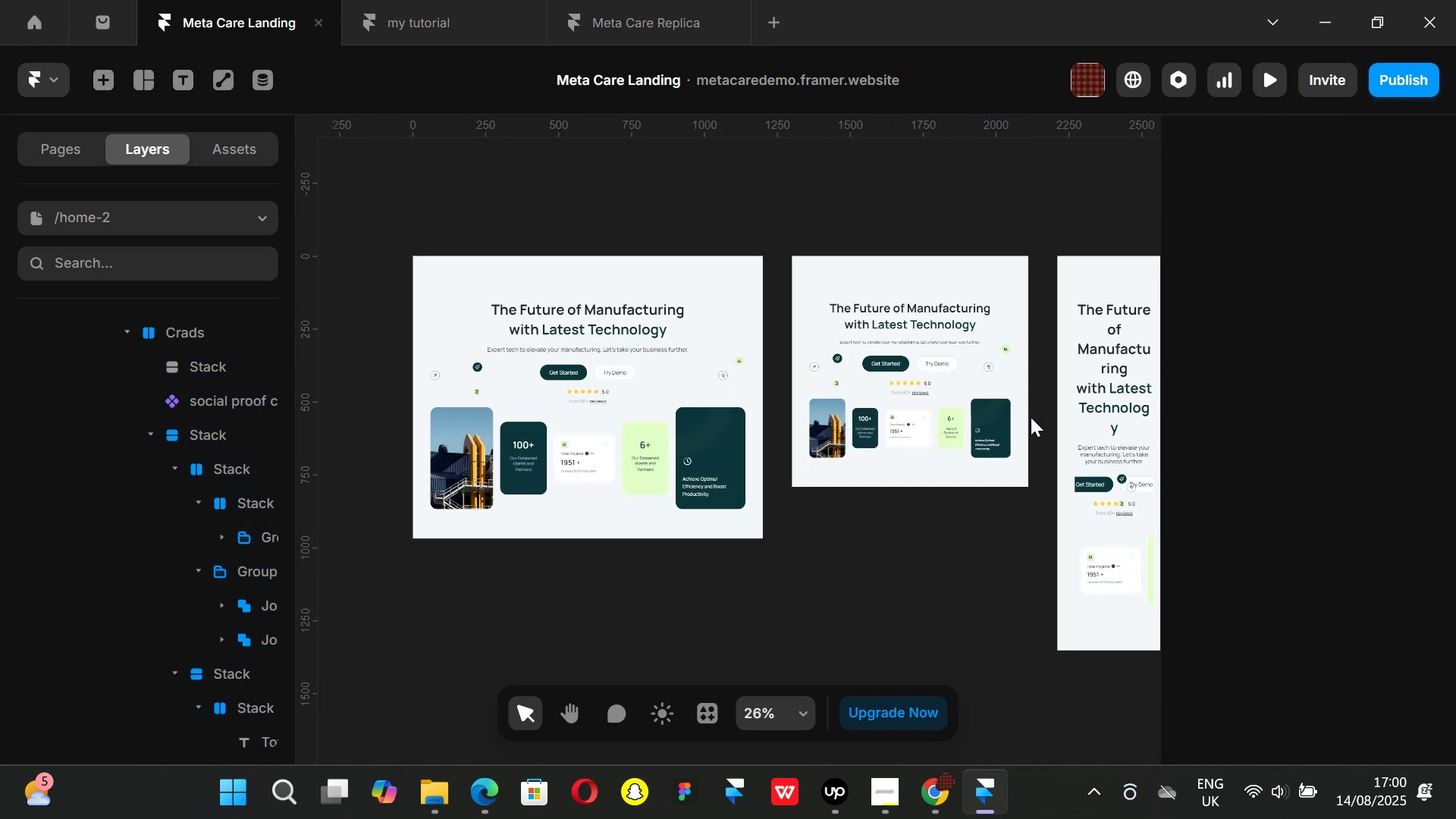 
key(Control+ControlLeft)
 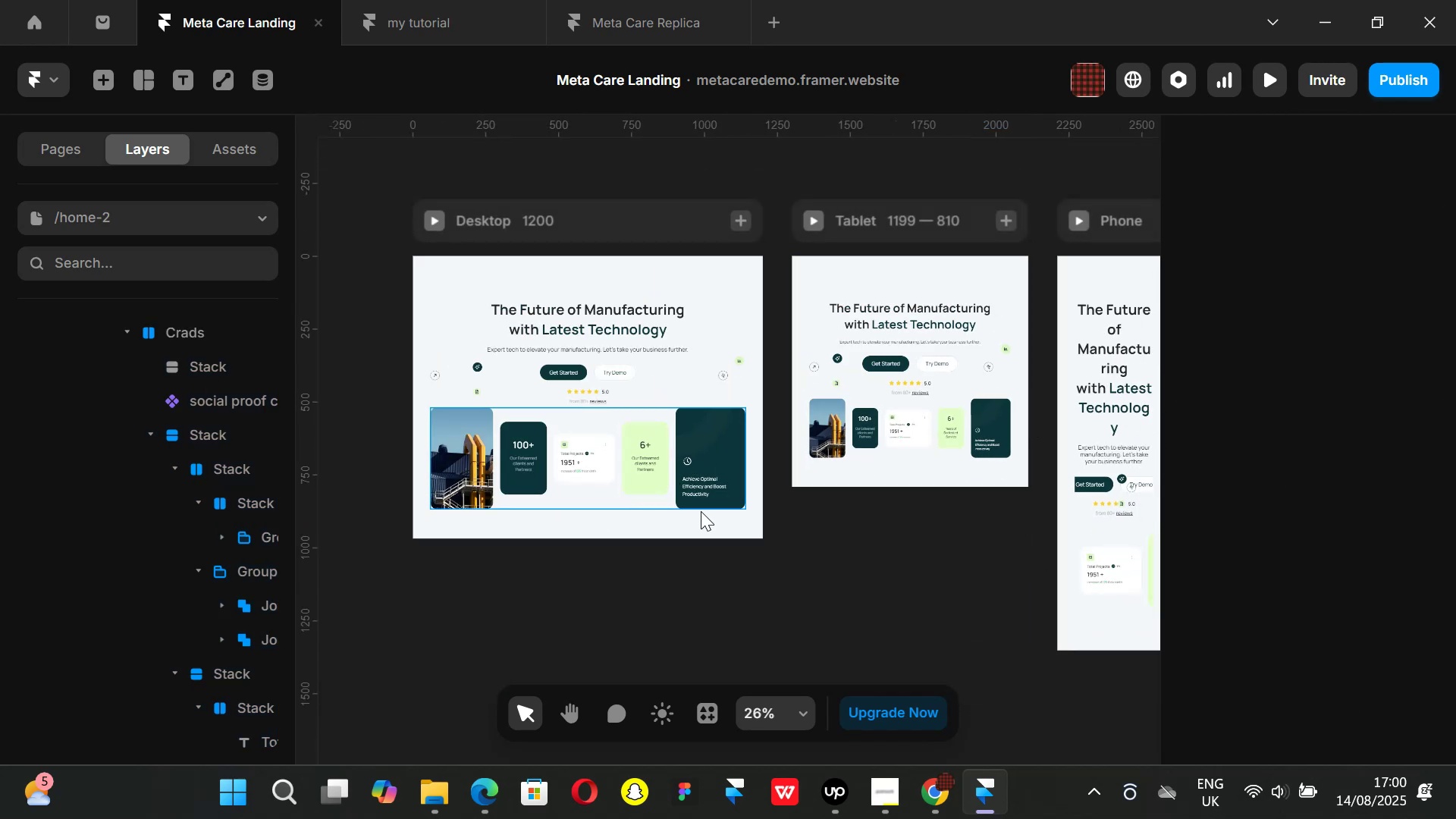 
hold_key(key=ShiftLeft, duration=0.9)
scroll: coordinate [789, 499], scroll_direction: down, amount: 6.0
 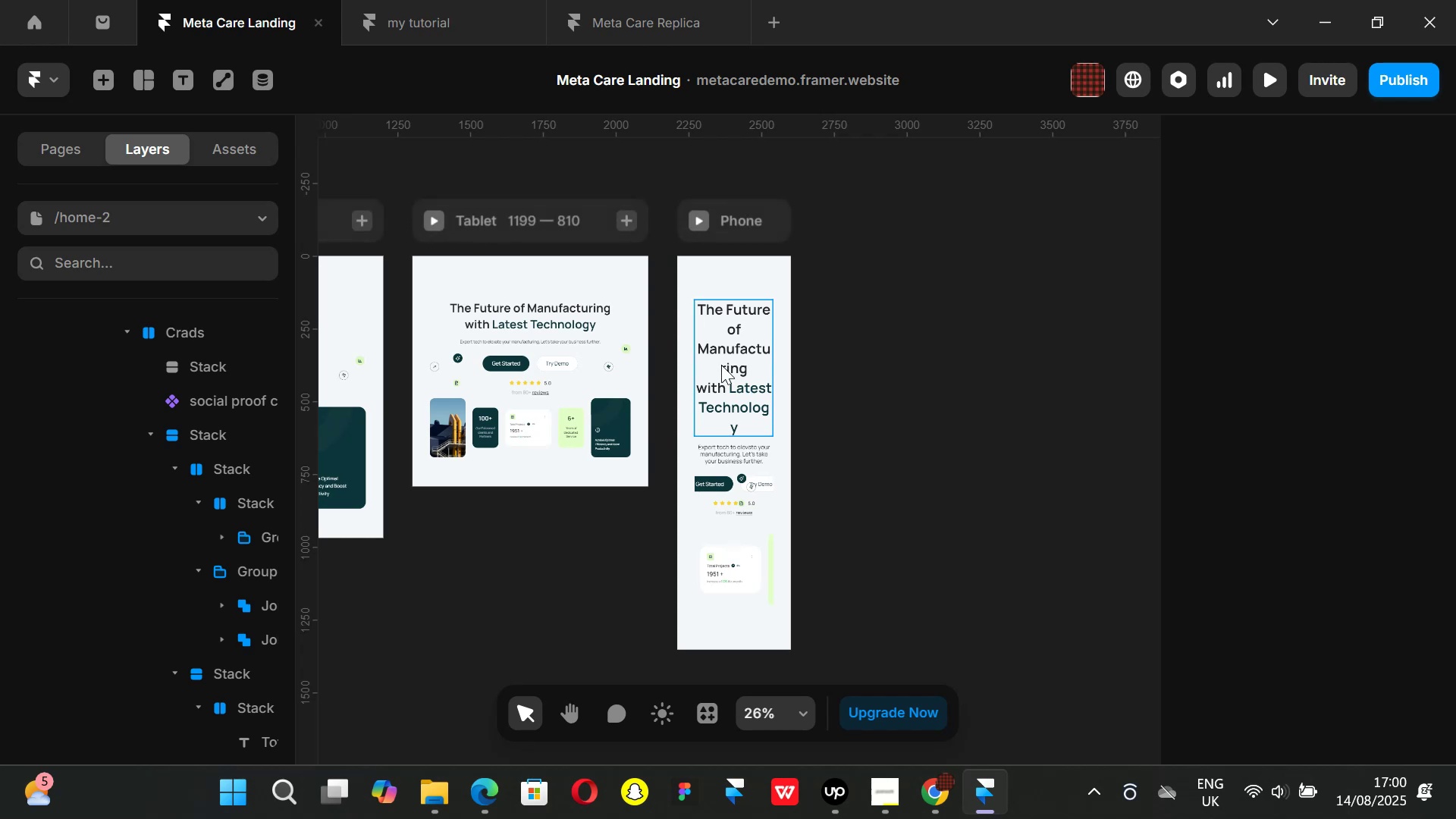 
left_click([720, 364])
 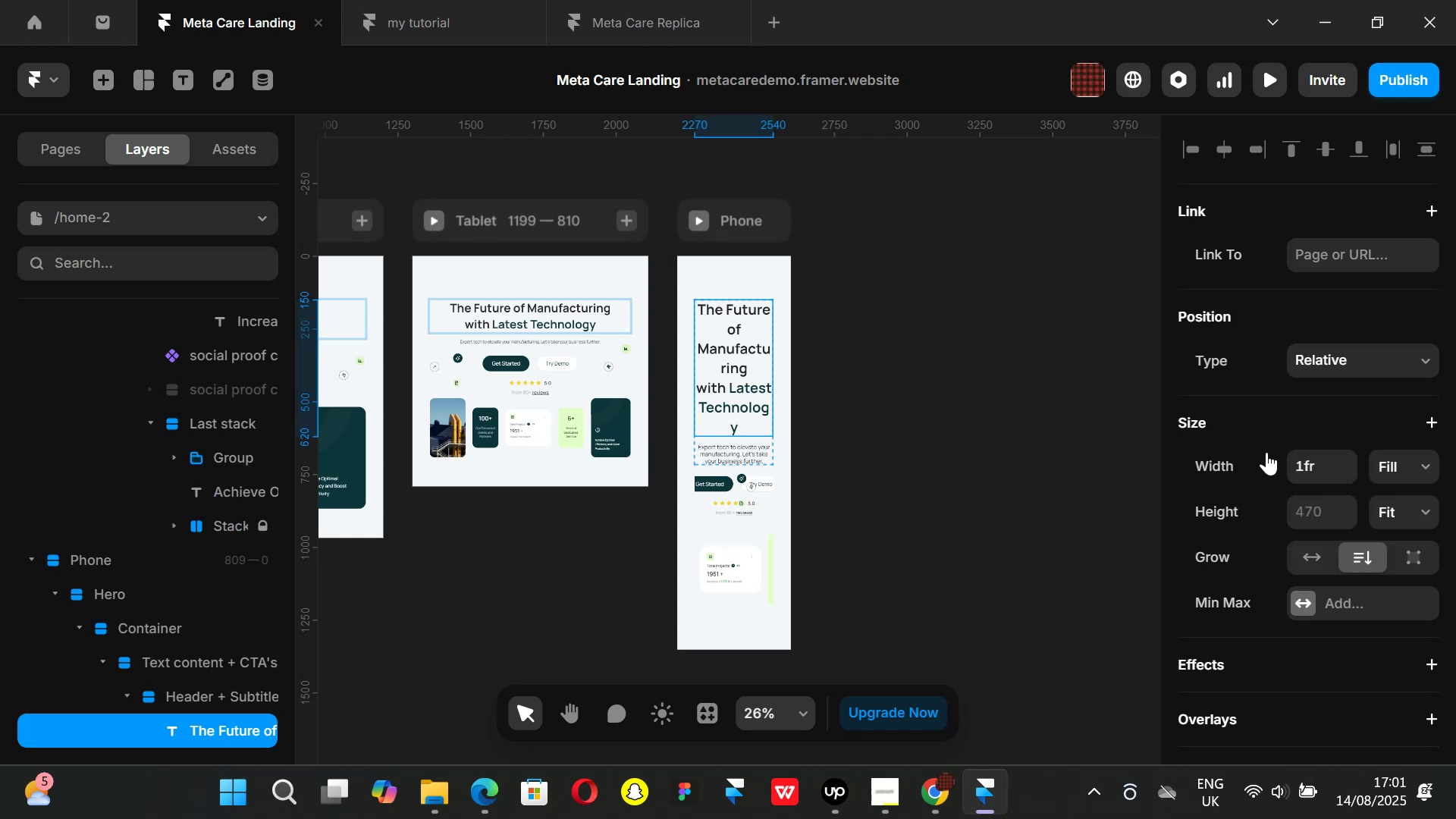 
scroll: coordinate [1288, 487], scroll_direction: down, amount: 4.0
 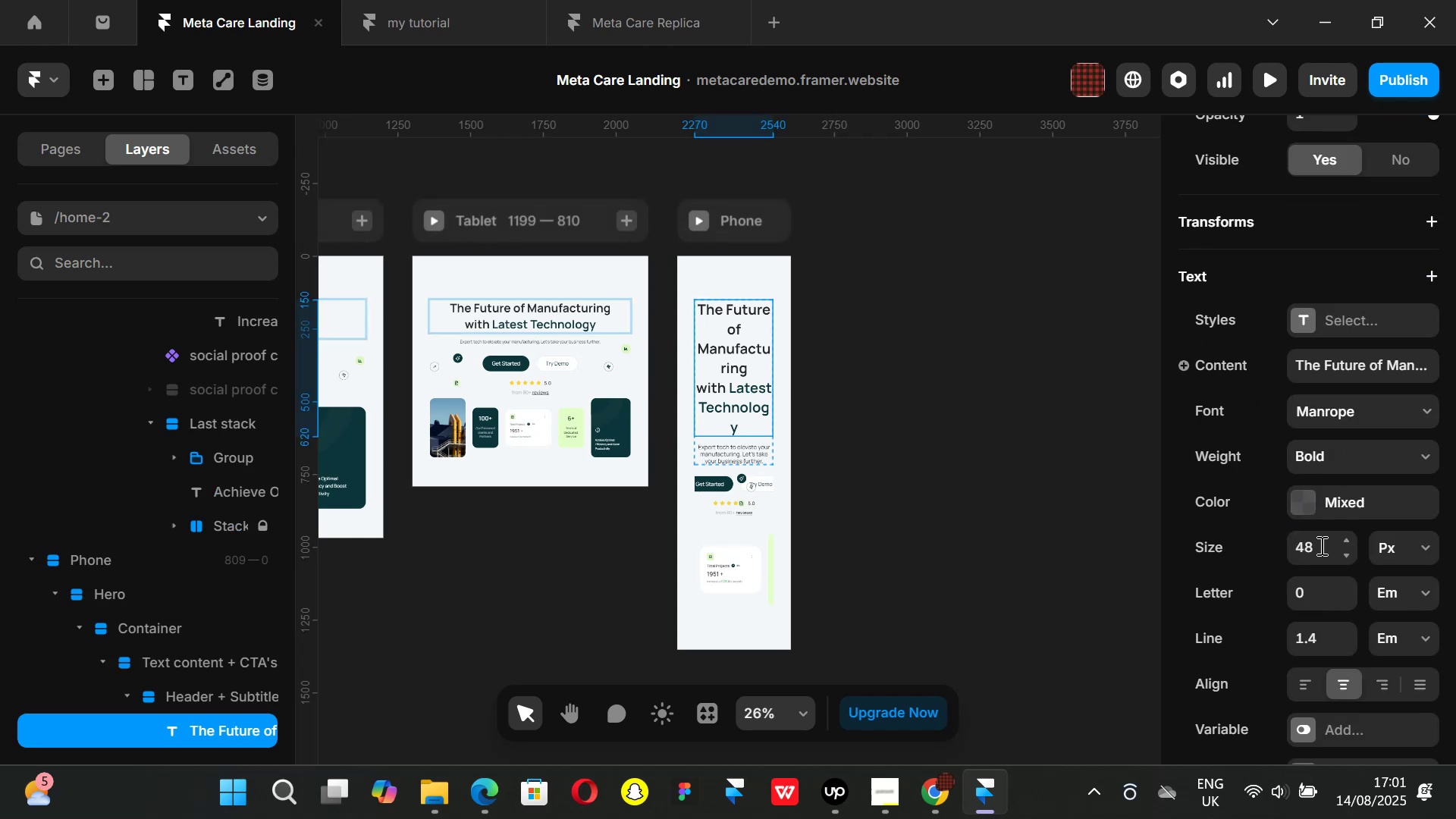 
scroll: coordinate [1350, 432], scroll_direction: up, amount: 6.0
 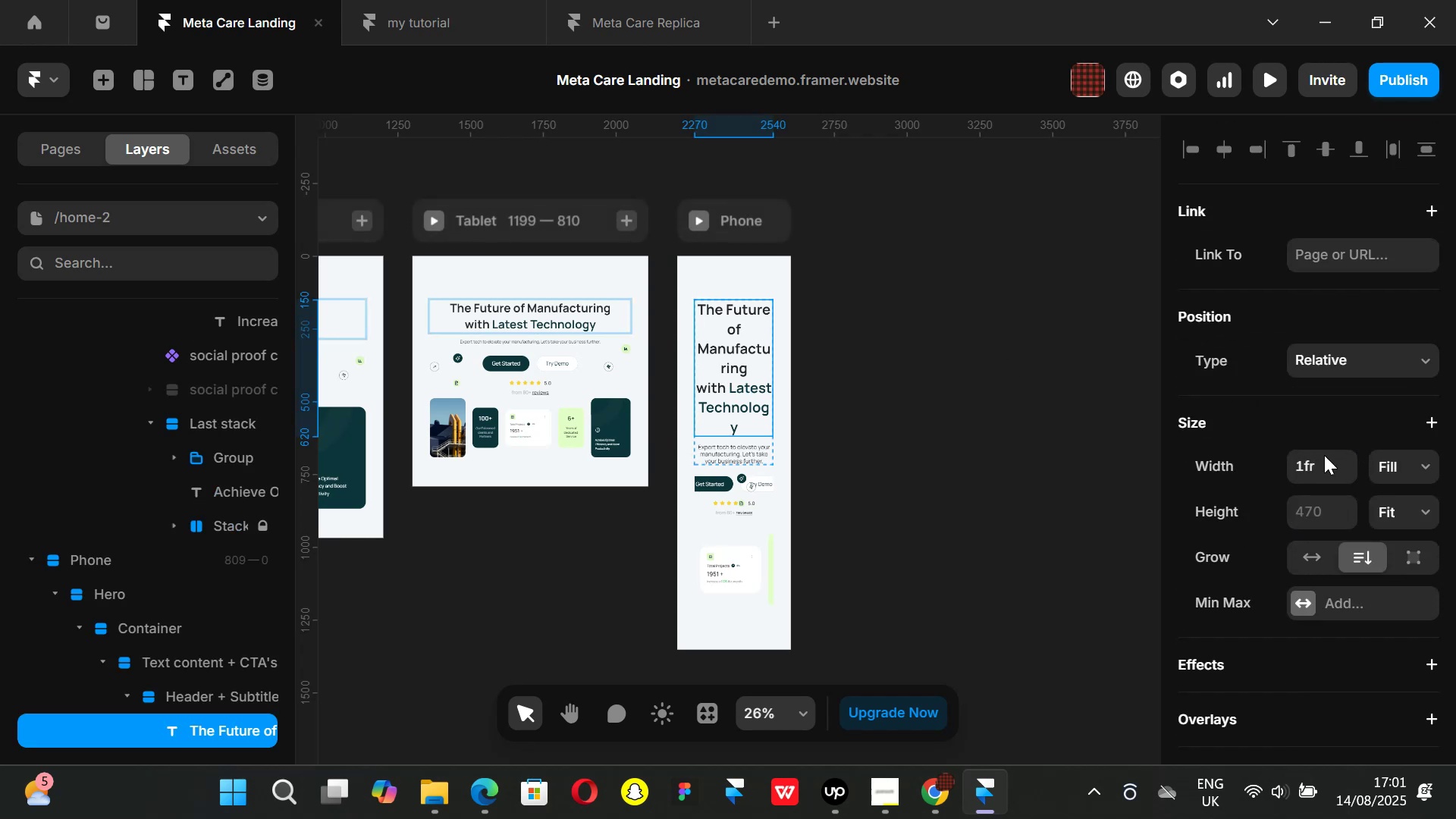 
scroll: coordinate [1312, 512], scroll_direction: down, amount: 4.0
 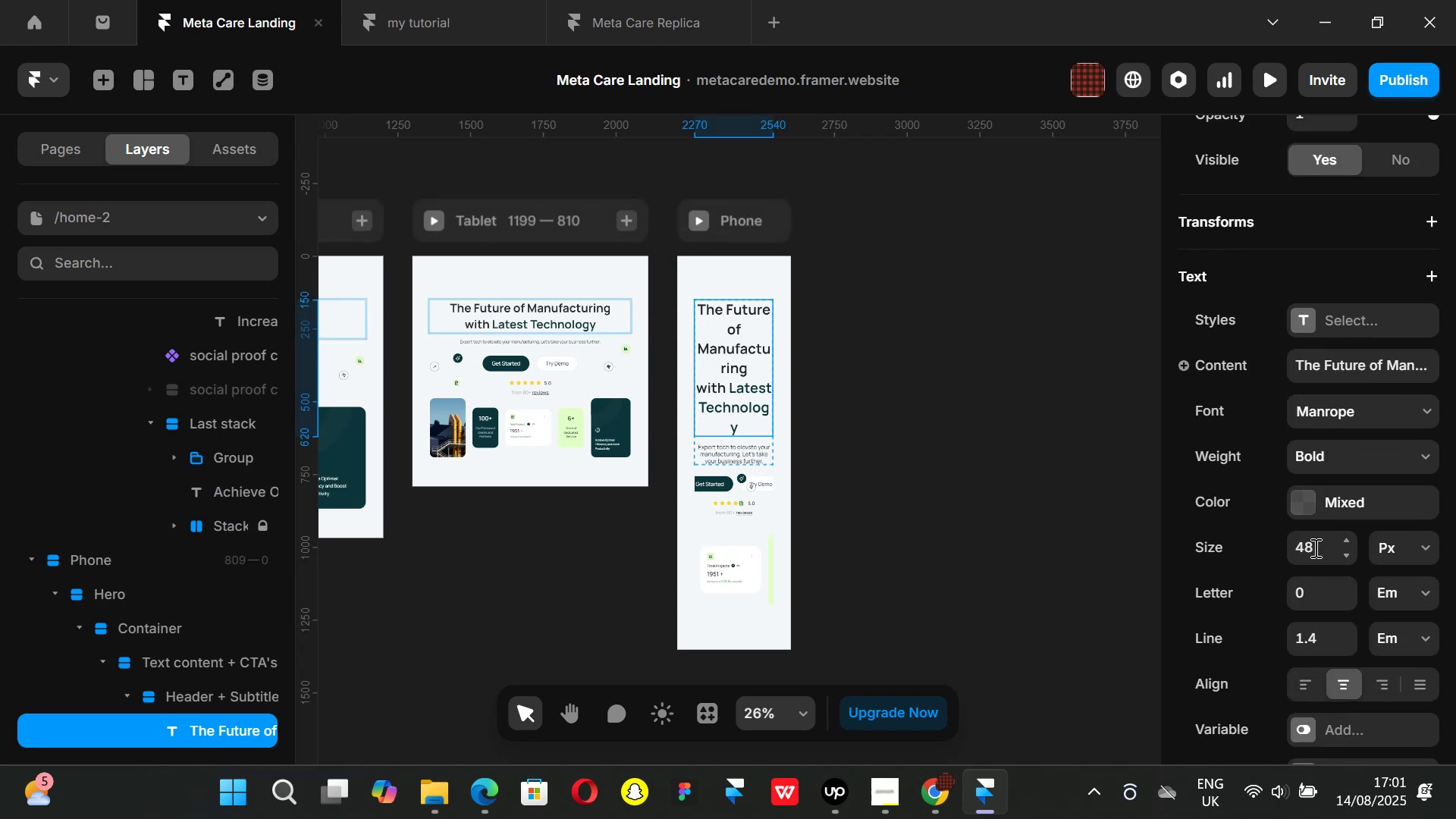 
left_click([1314, 548])
 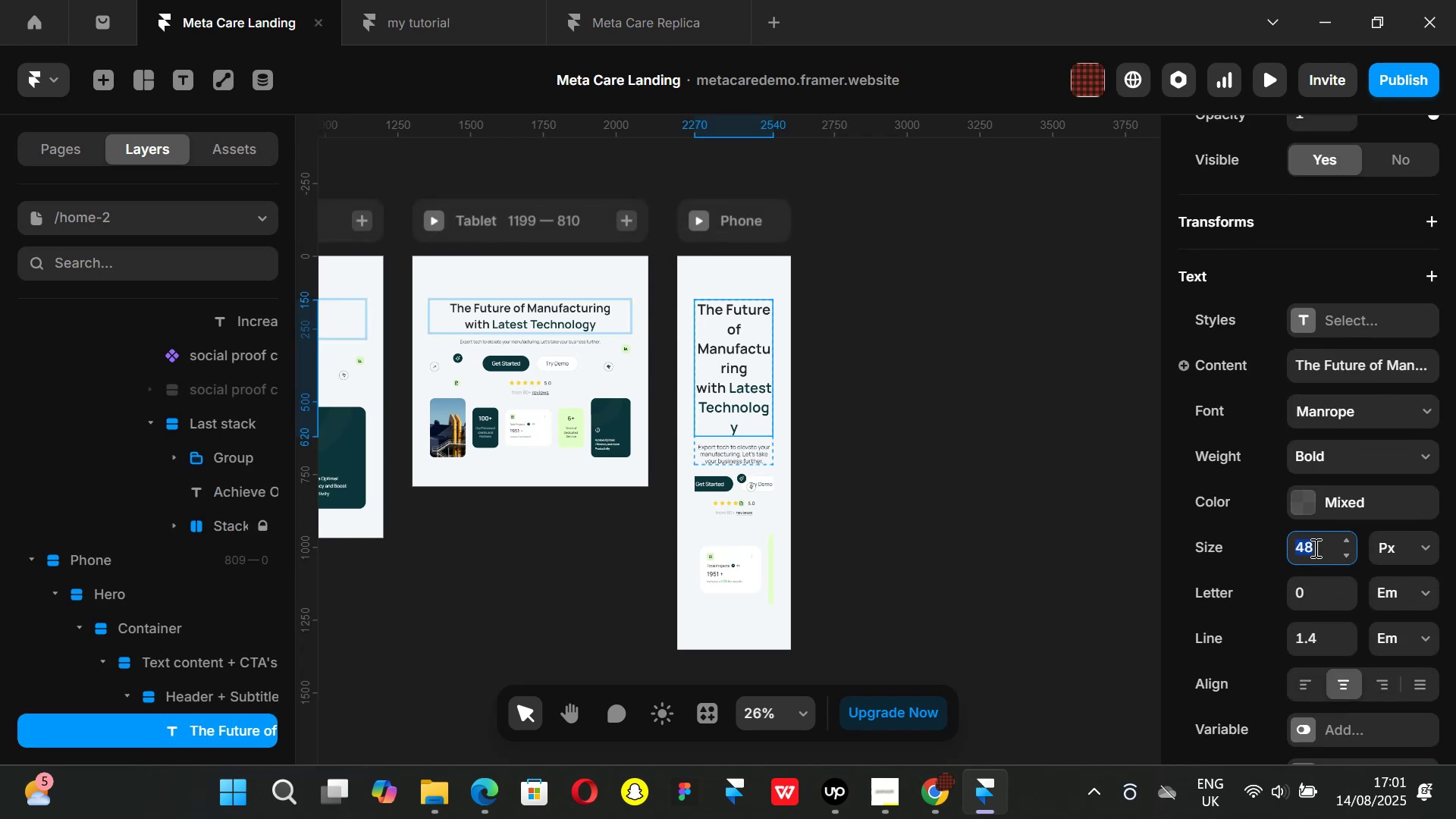 
type(28)
 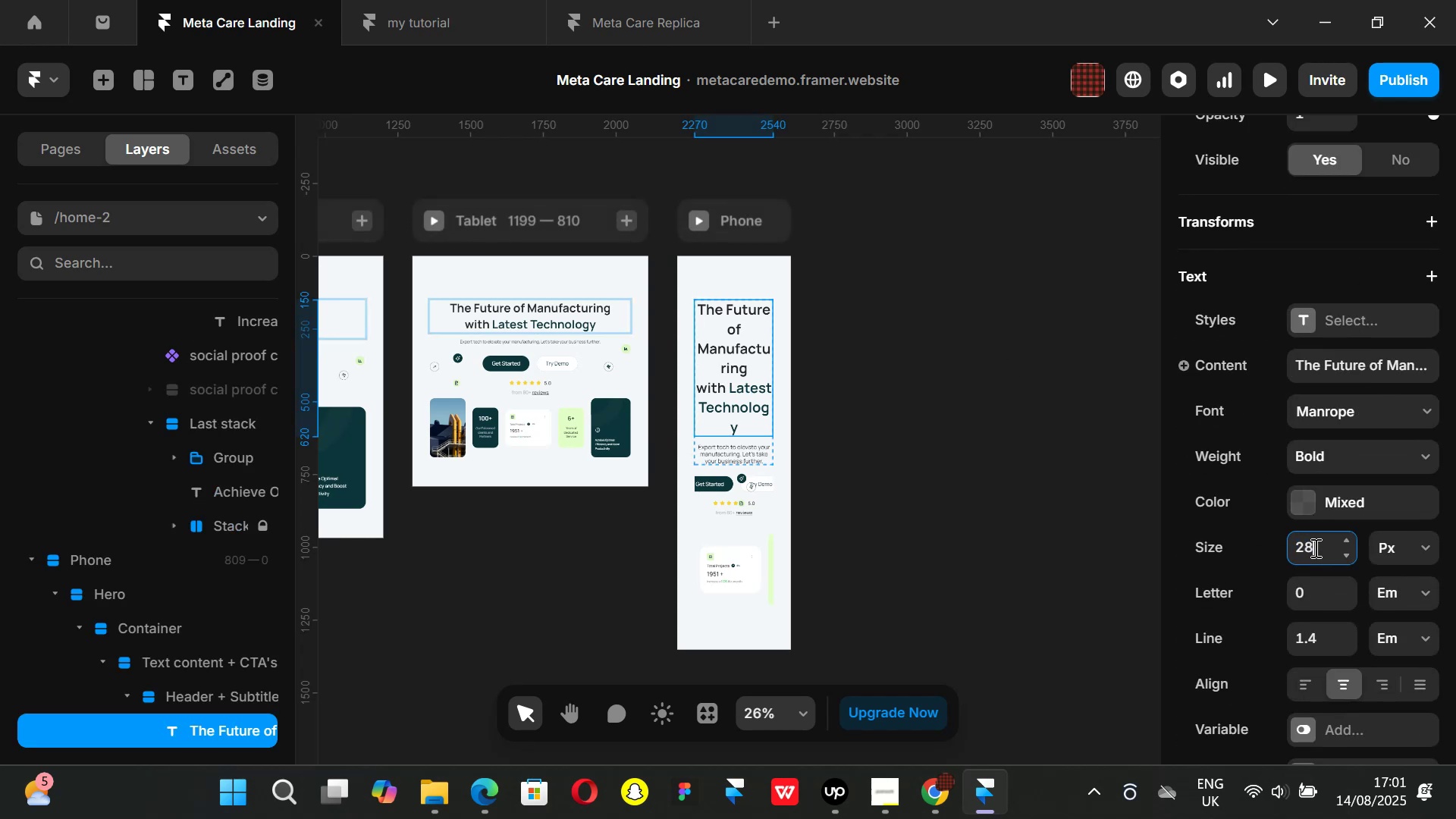 
key(Enter)
 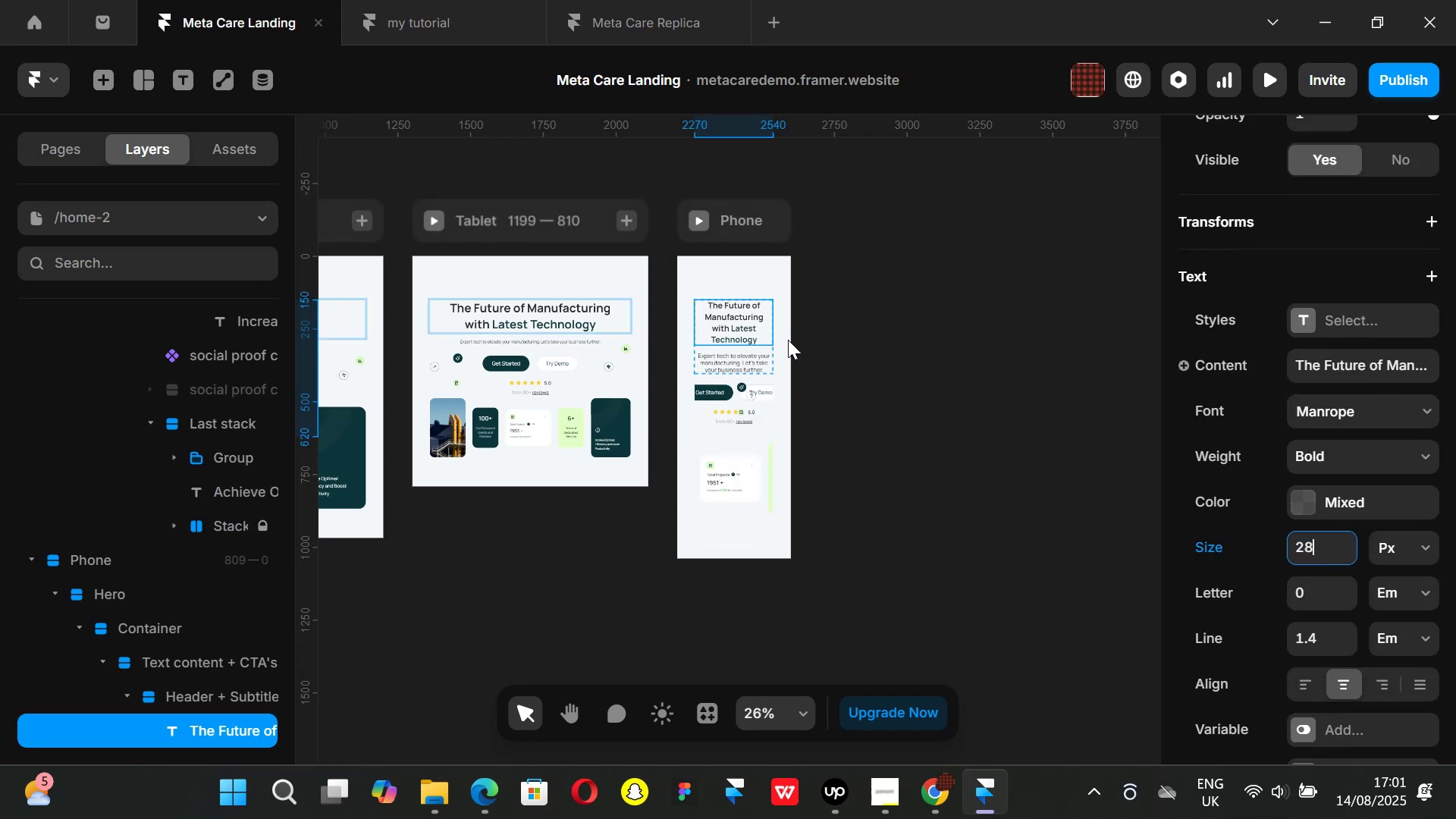 
hold_key(key=ControlLeft, duration=0.96)
scroll: coordinate [728, 318], scroll_direction: up, amount: 1.0
 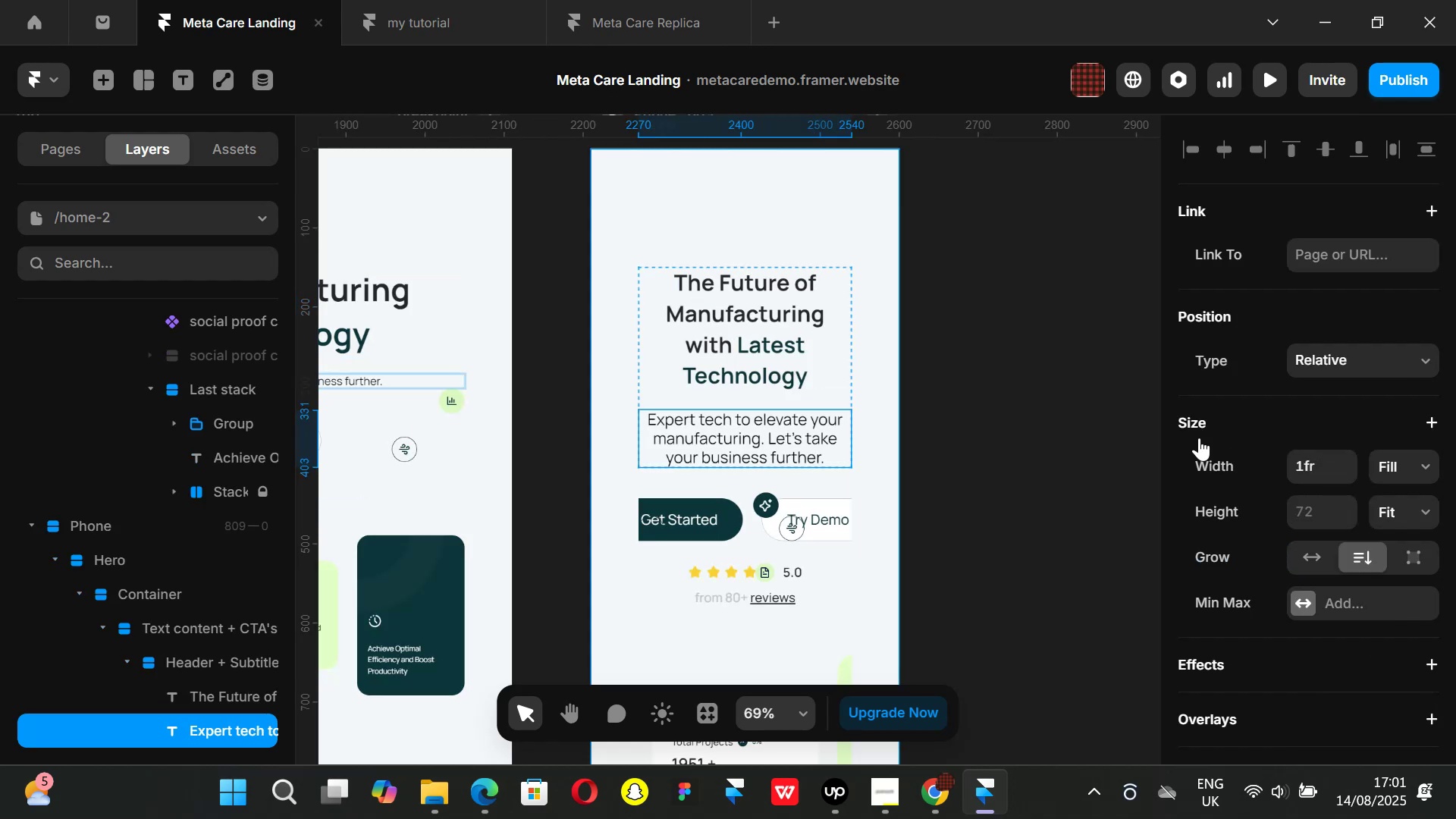 
scroll: coordinate [1320, 481], scroll_direction: down, amount: 4.0
 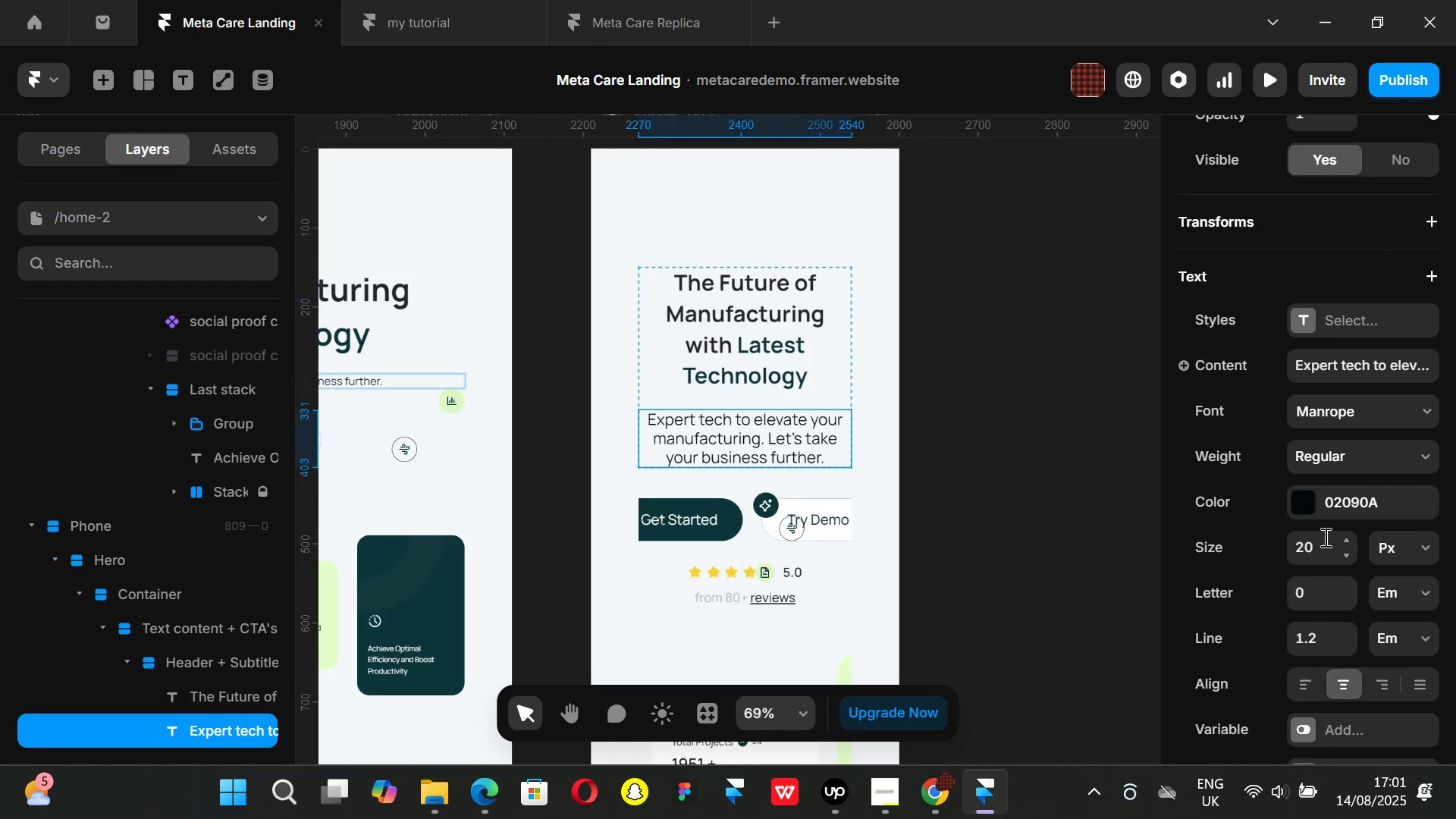 
left_click_drag(start_coordinate=[1323, 541], to_coordinate=[1323, 545])
 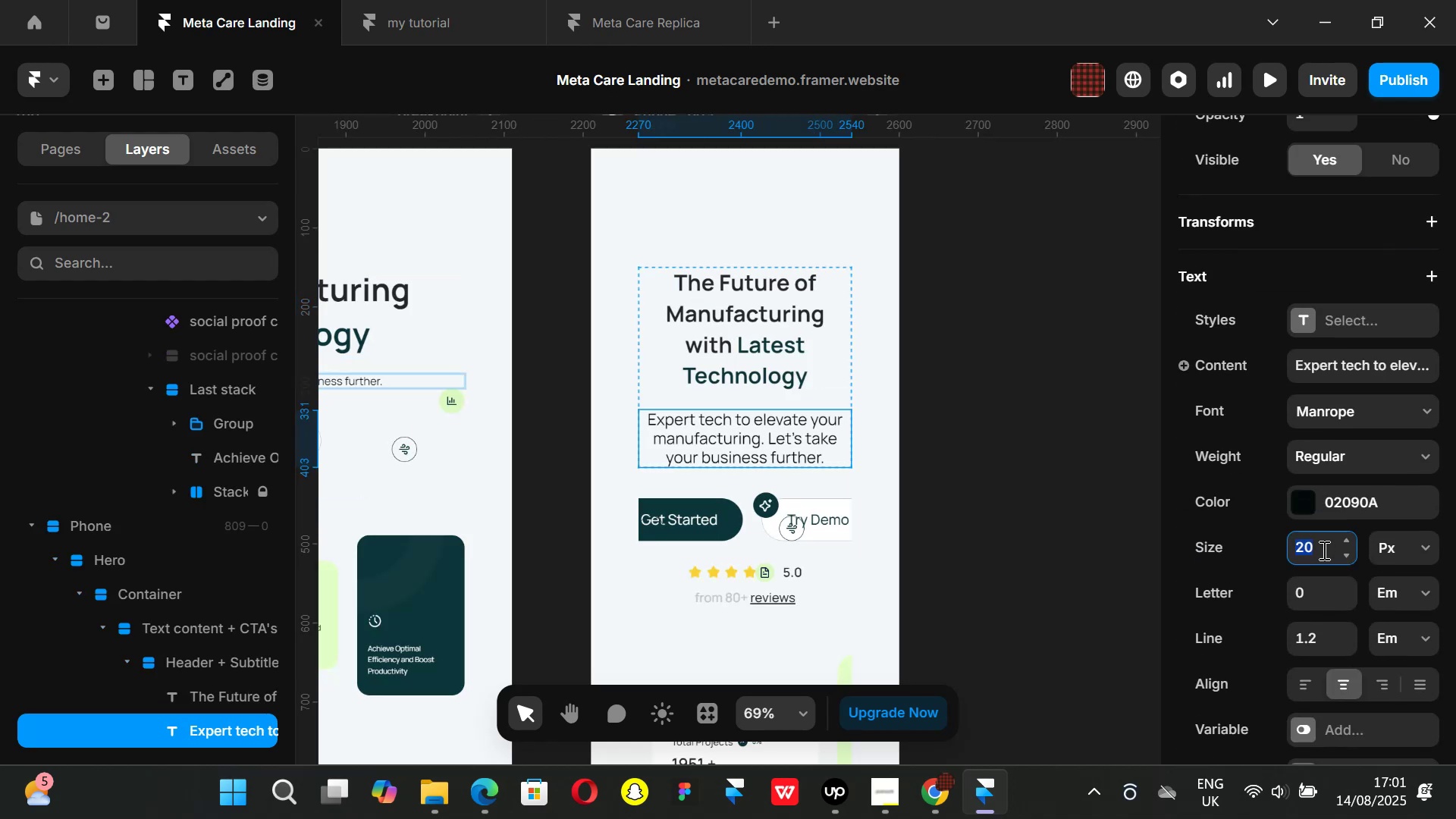 
type(14)
 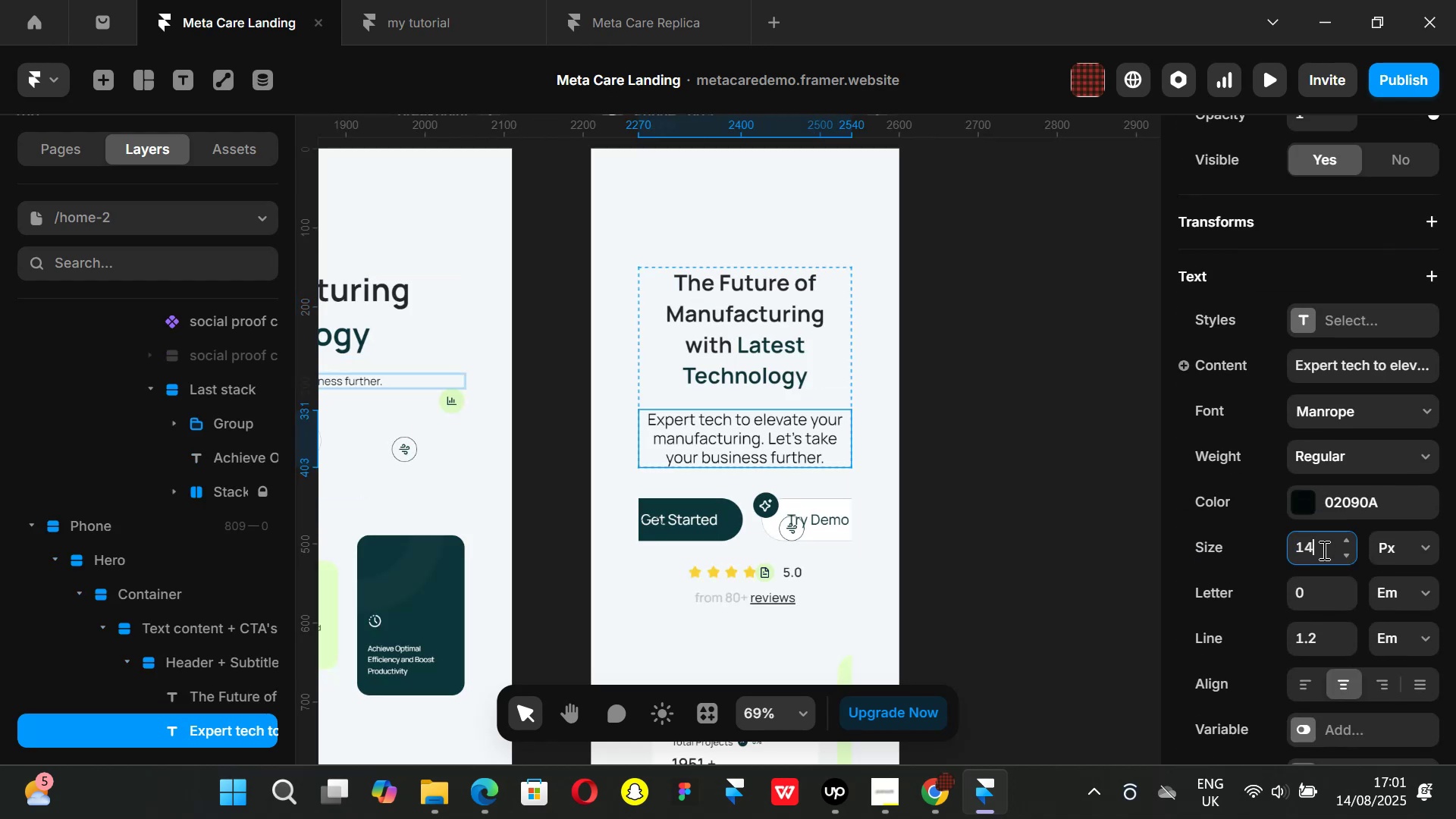 
key(Enter)
 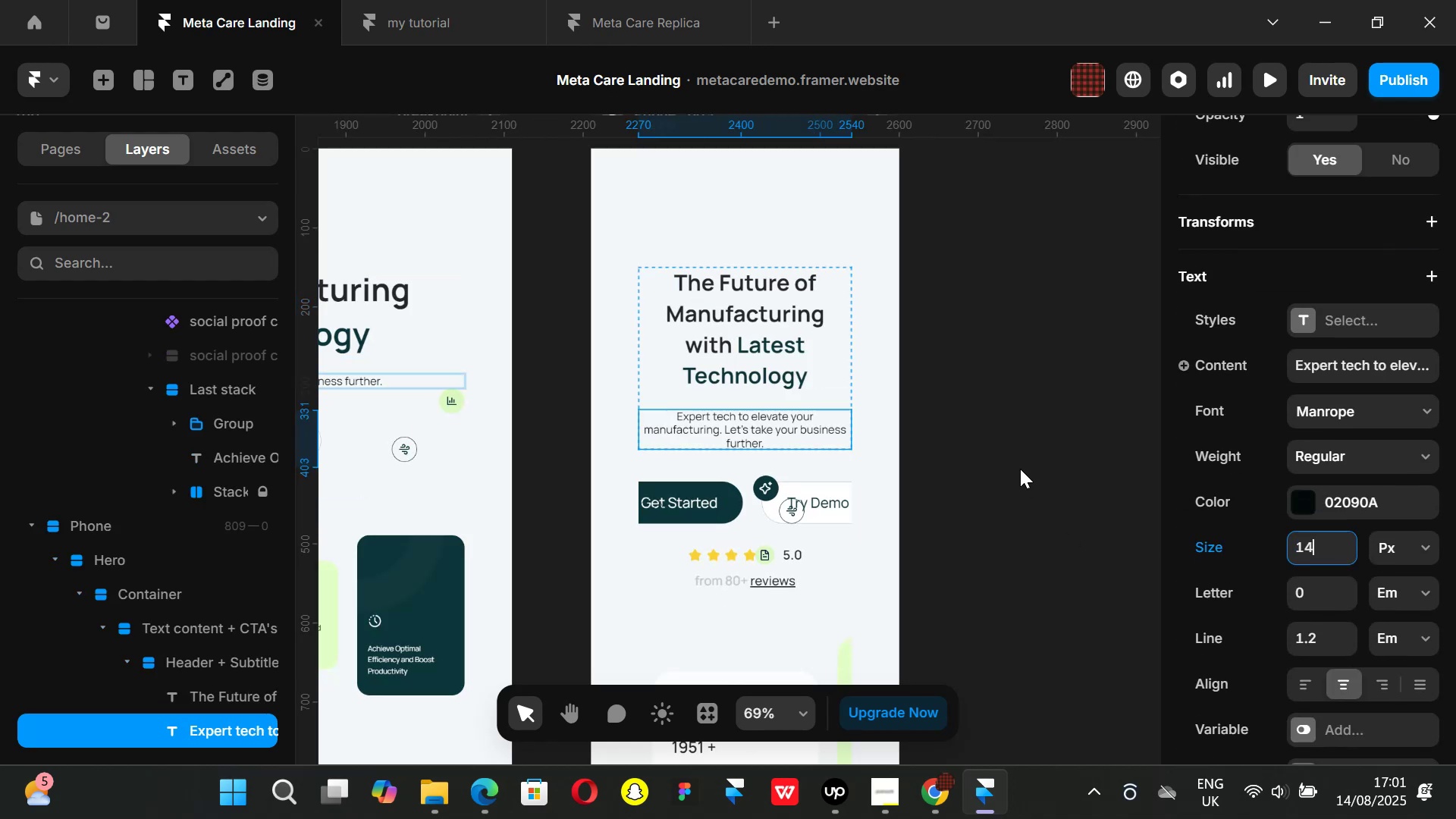 
left_click([1019, 457])
 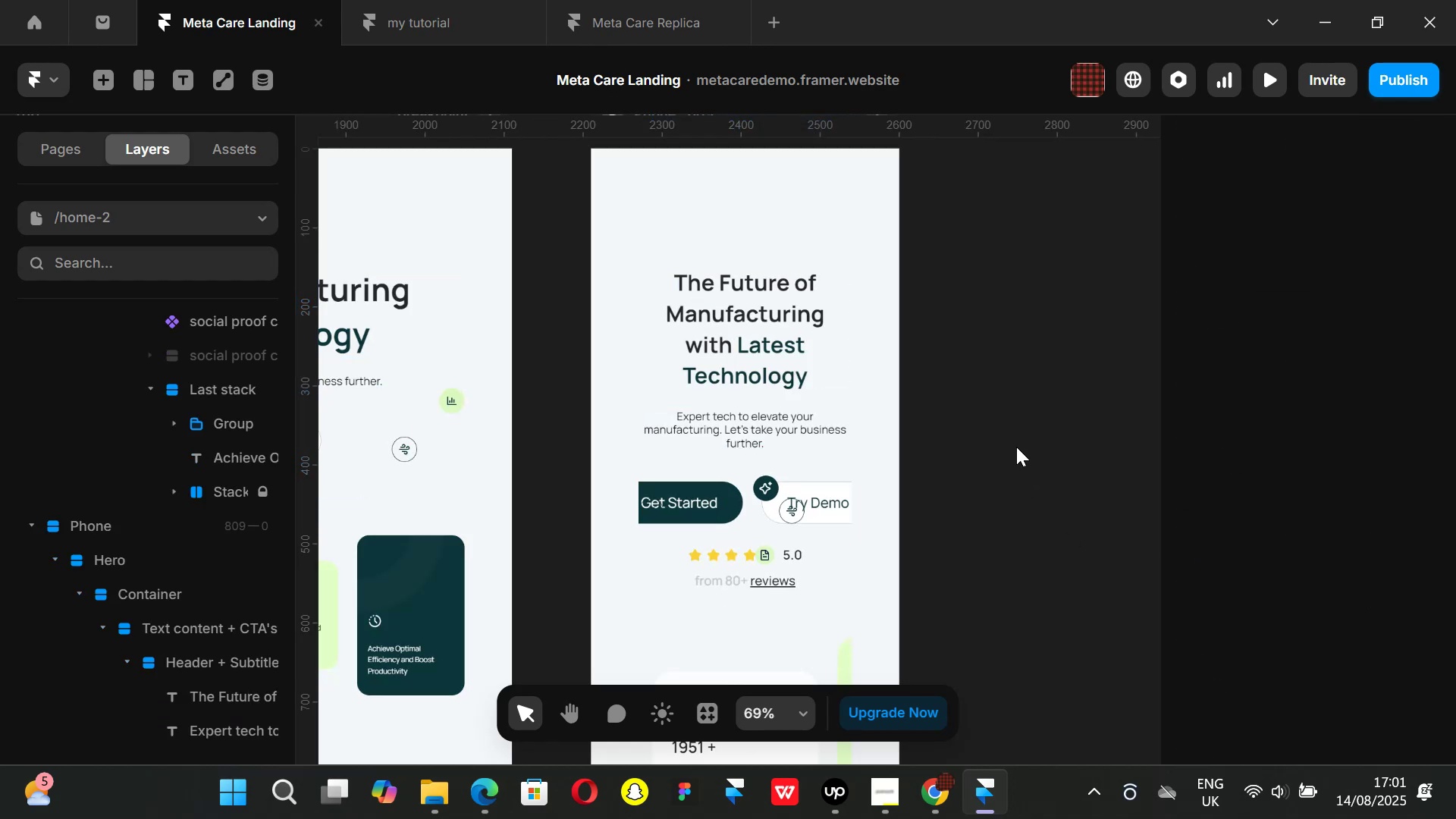 
hold_key(key=ShiftLeft, duration=0.62)
scroll: coordinate [1015, 447], scroll_direction: up, amount: 6.0
 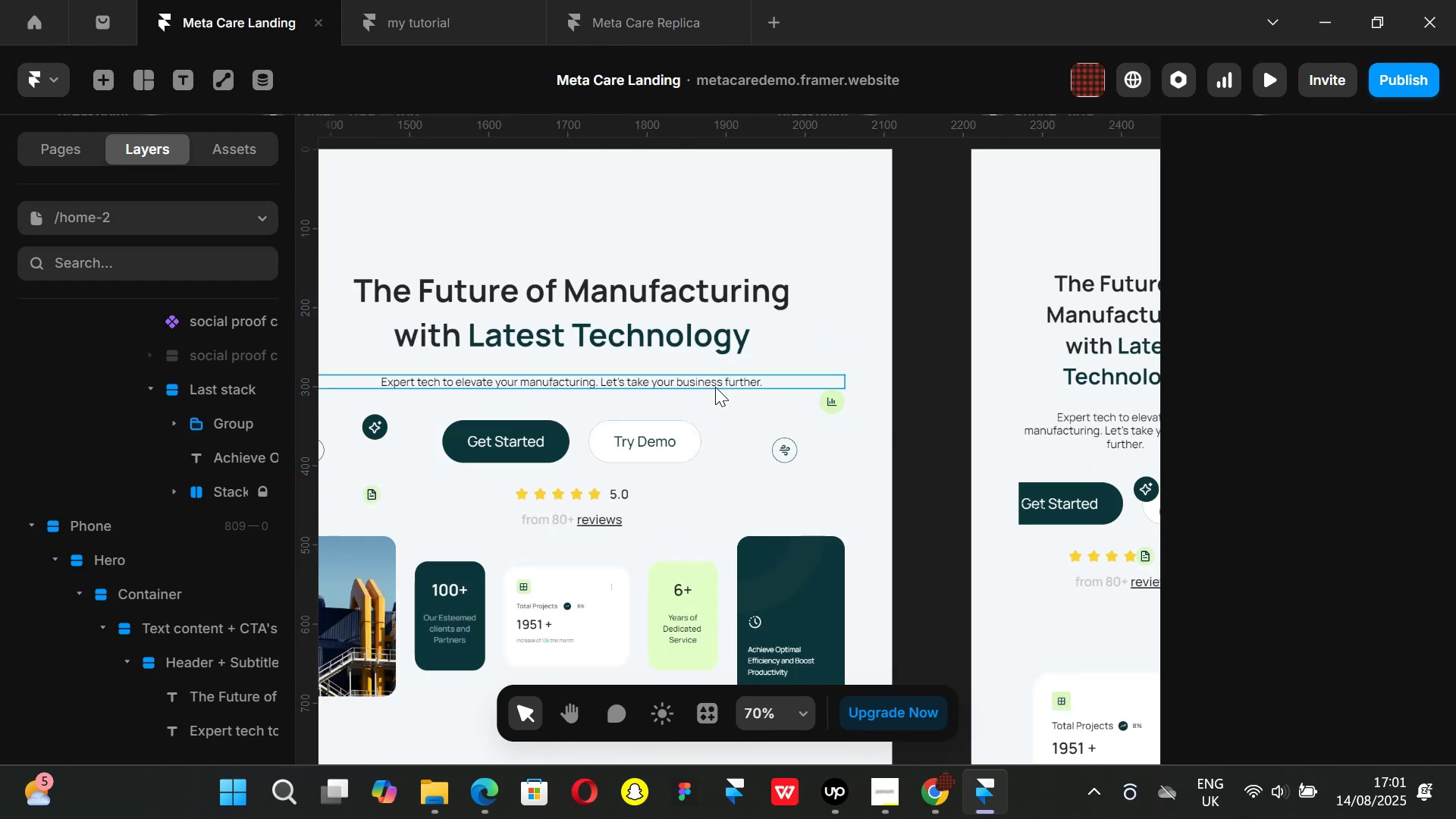 
left_click([715, 387])
 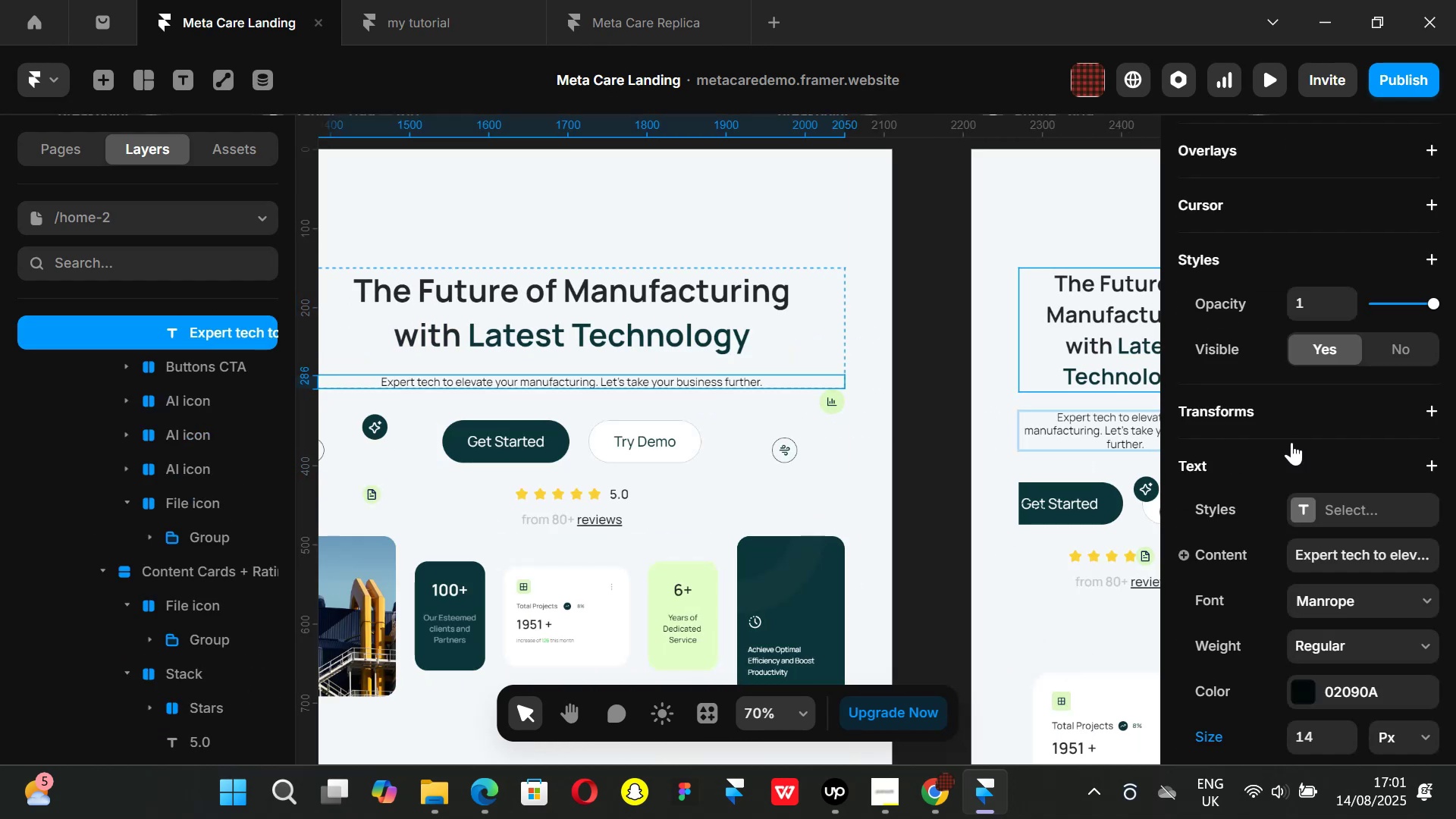 
scroll: coordinate [1351, 461], scroll_direction: down, amount: 2.0
 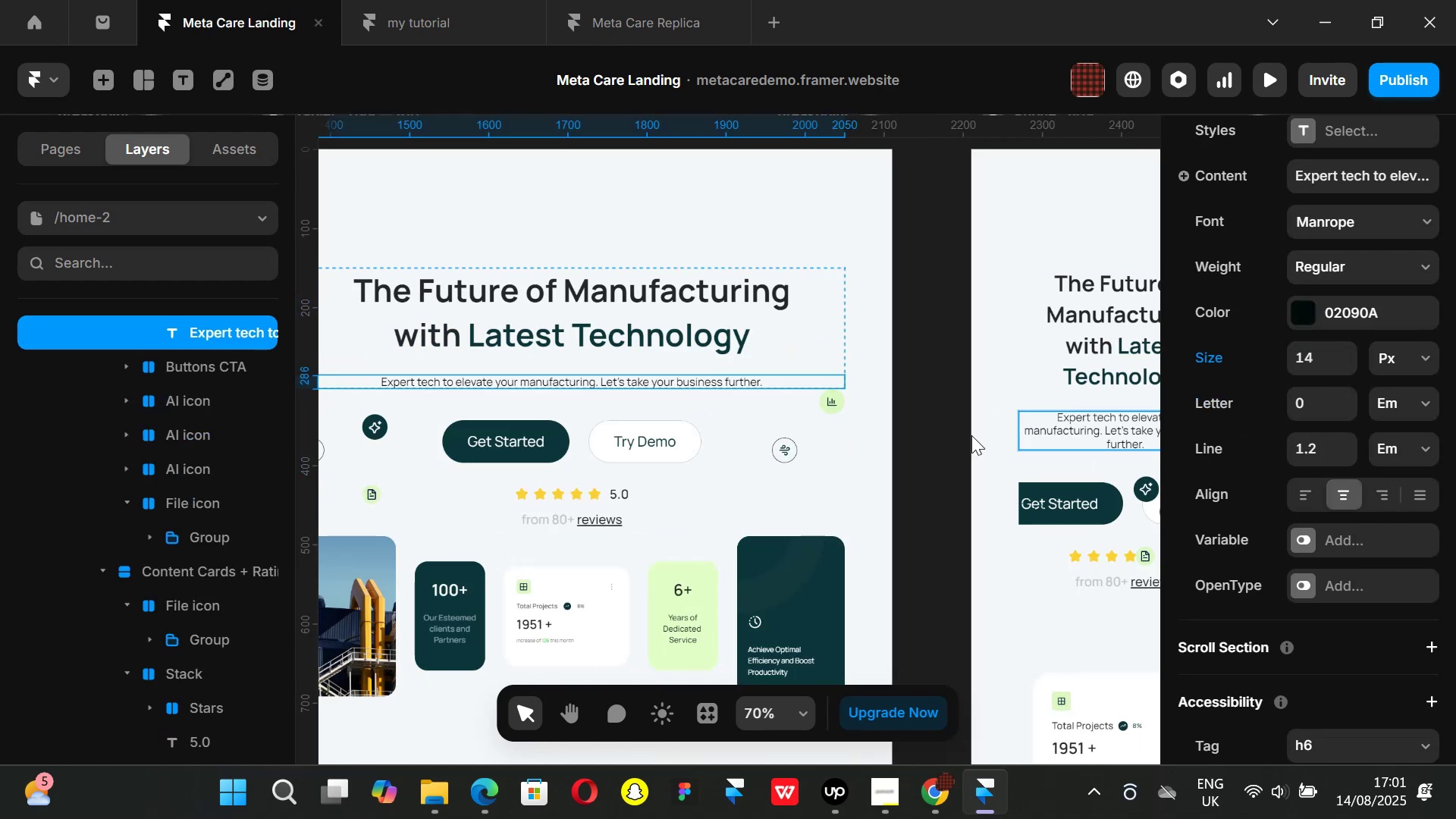 
hold_key(key=ShiftLeft, duration=0.54)
scroll: coordinate [871, 426], scroll_direction: down, amount: 4.0
 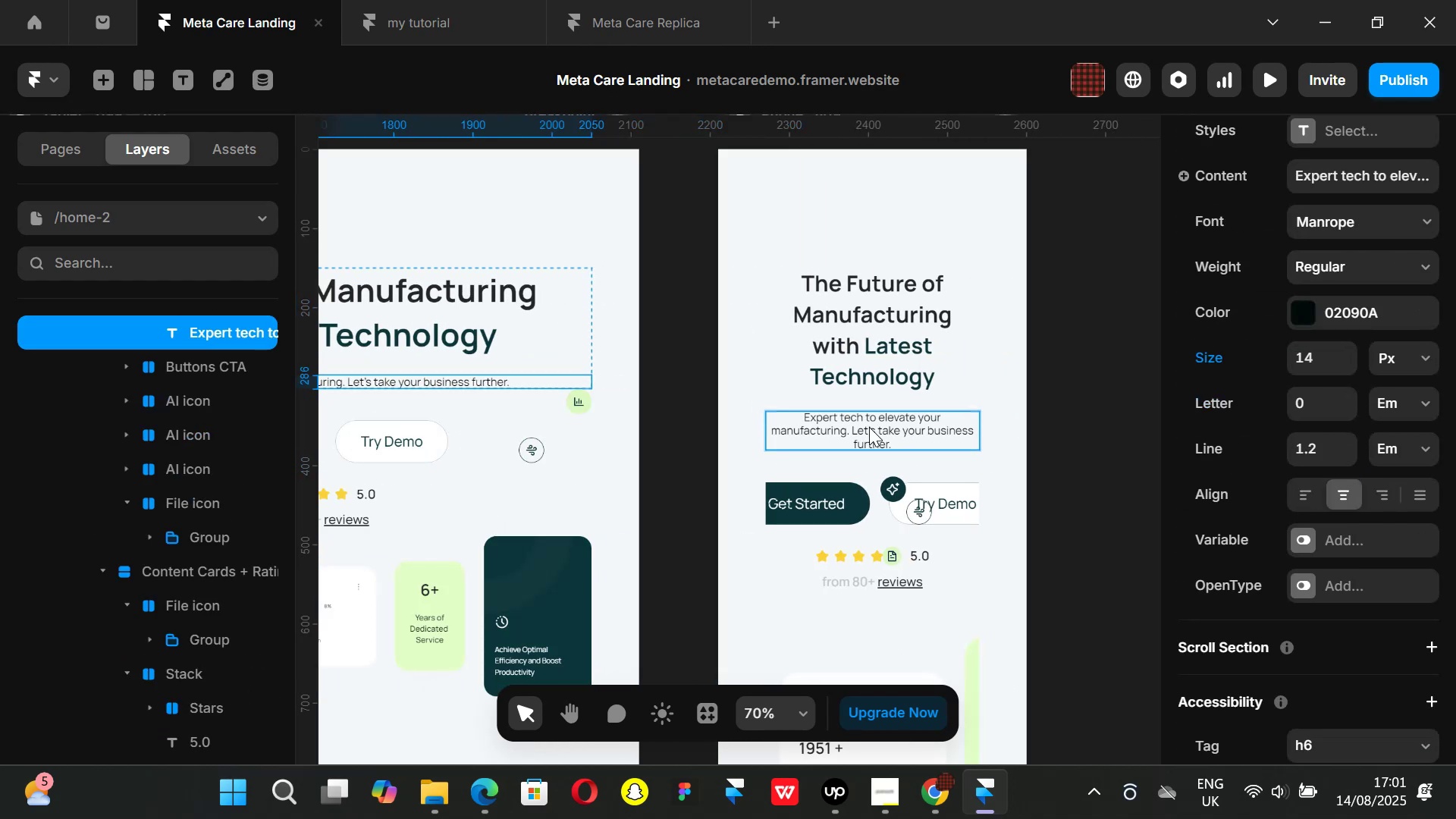 
left_click([869, 427])
 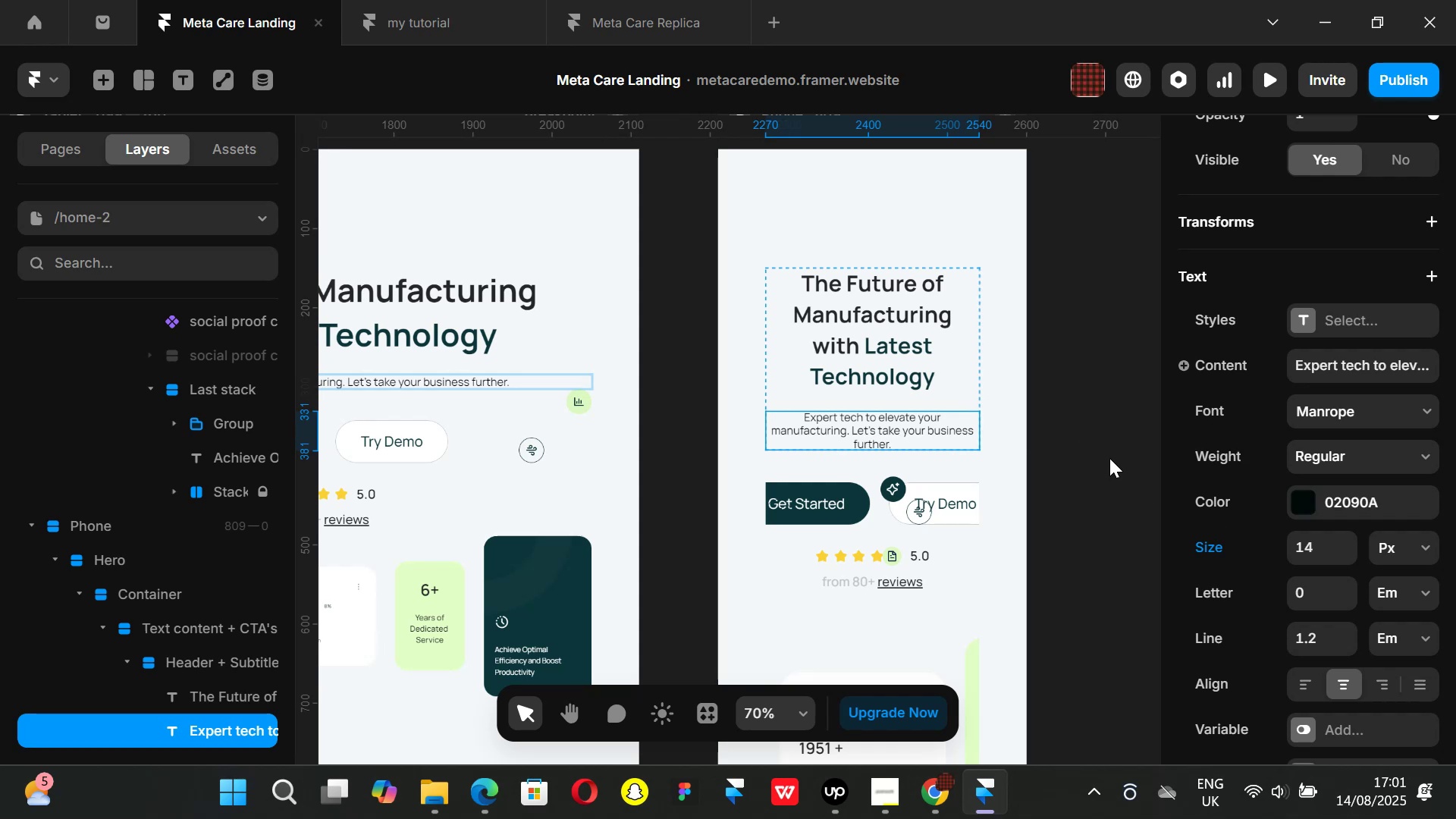 
left_click([1109, 458])
 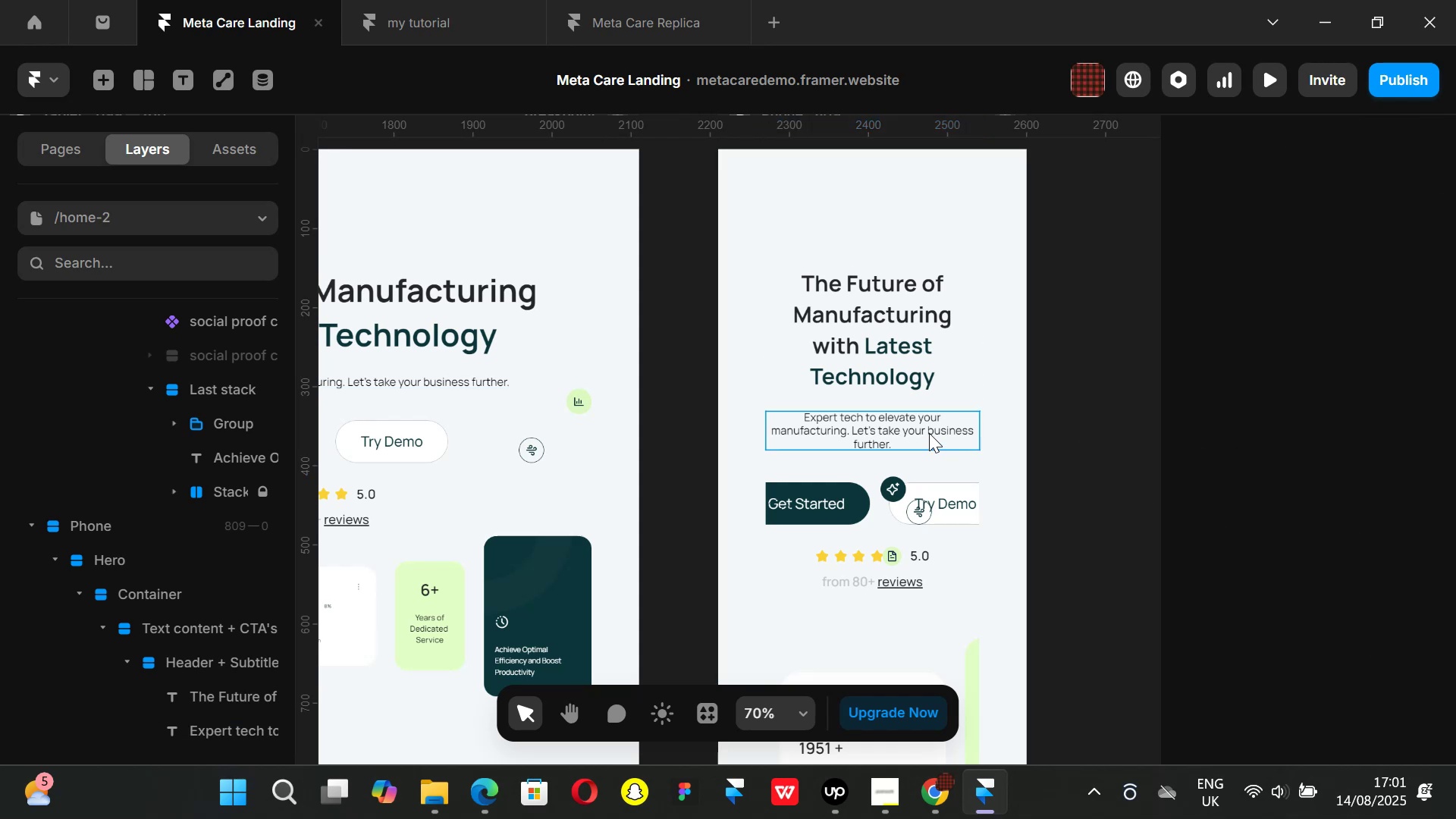 
scroll: coordinate [872, 483], scroll_direction: down, amount: 4.0
 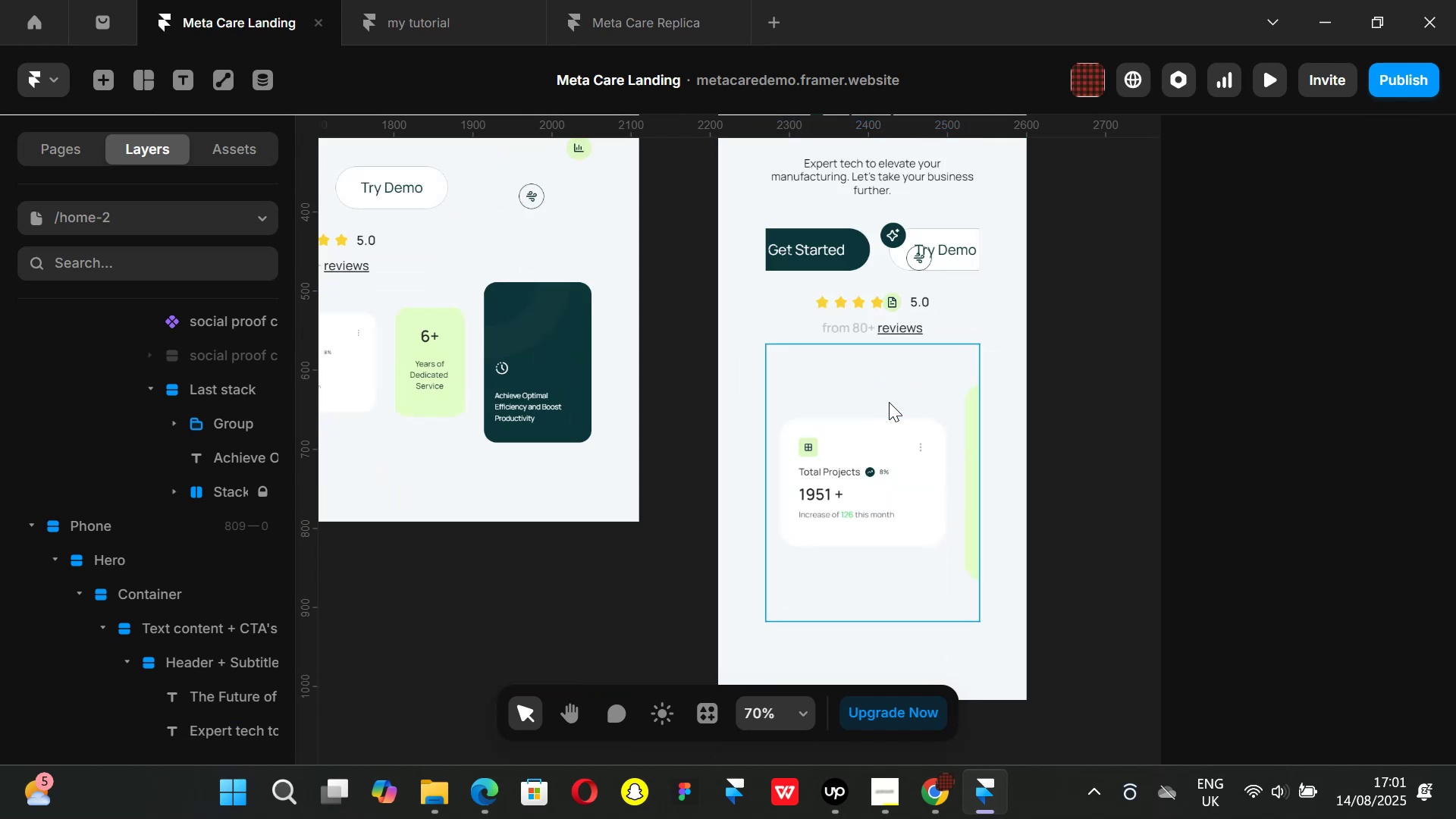 
left_click([889, 402])
 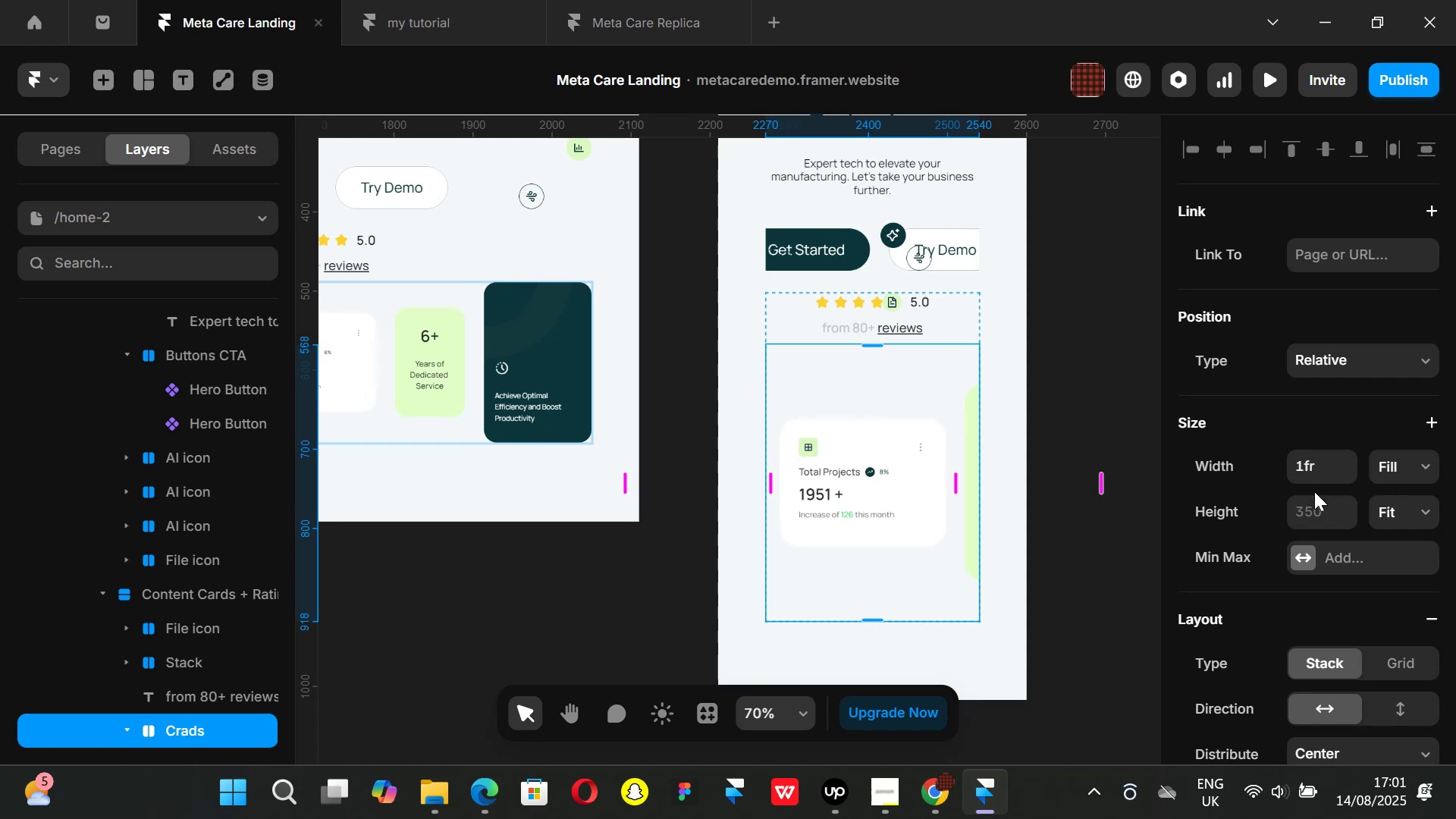 
scroll: coordinate [1316, 494], scroll_direction: down, amount: 2.0
 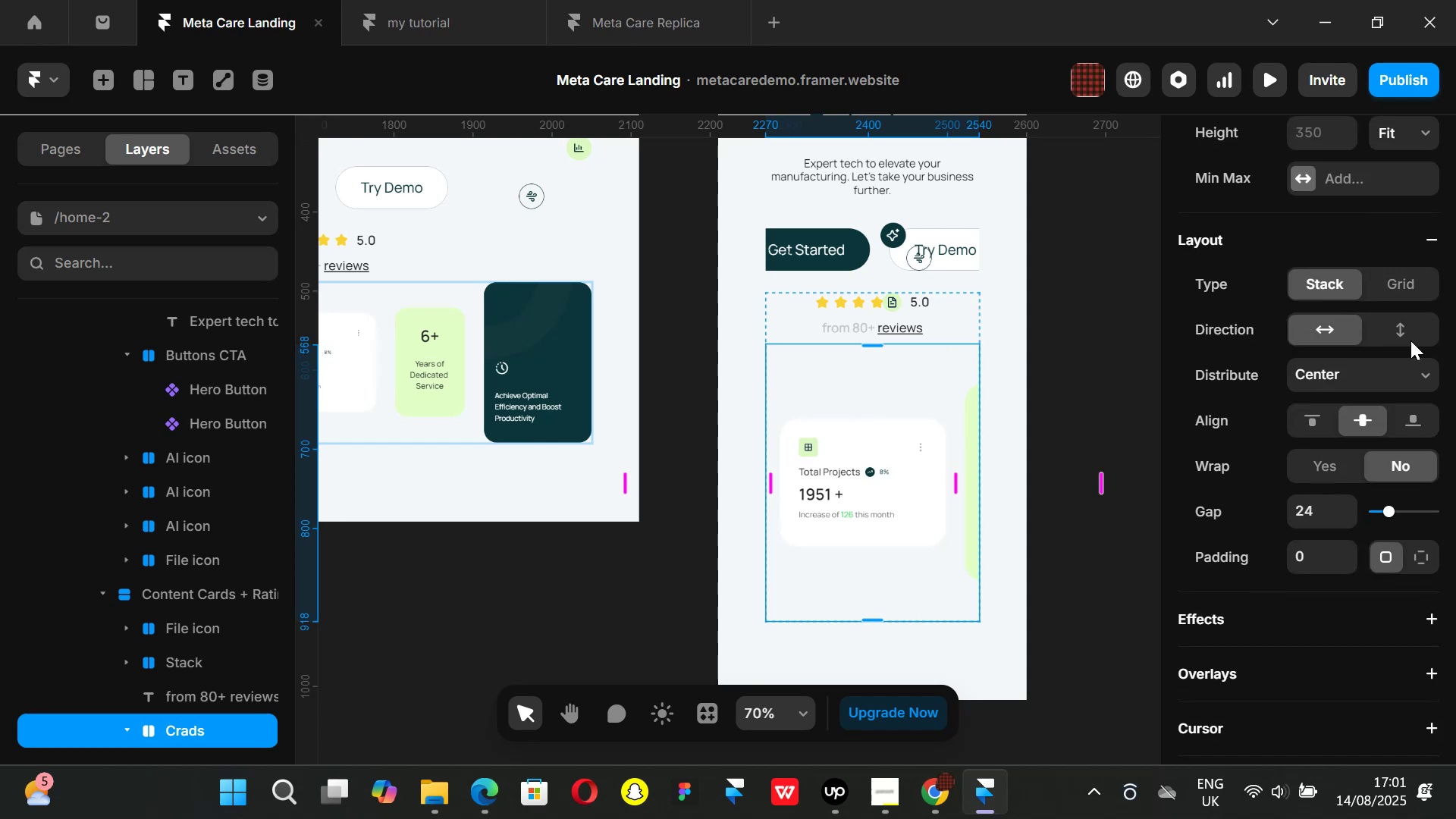 
left_click([1408, 322])
 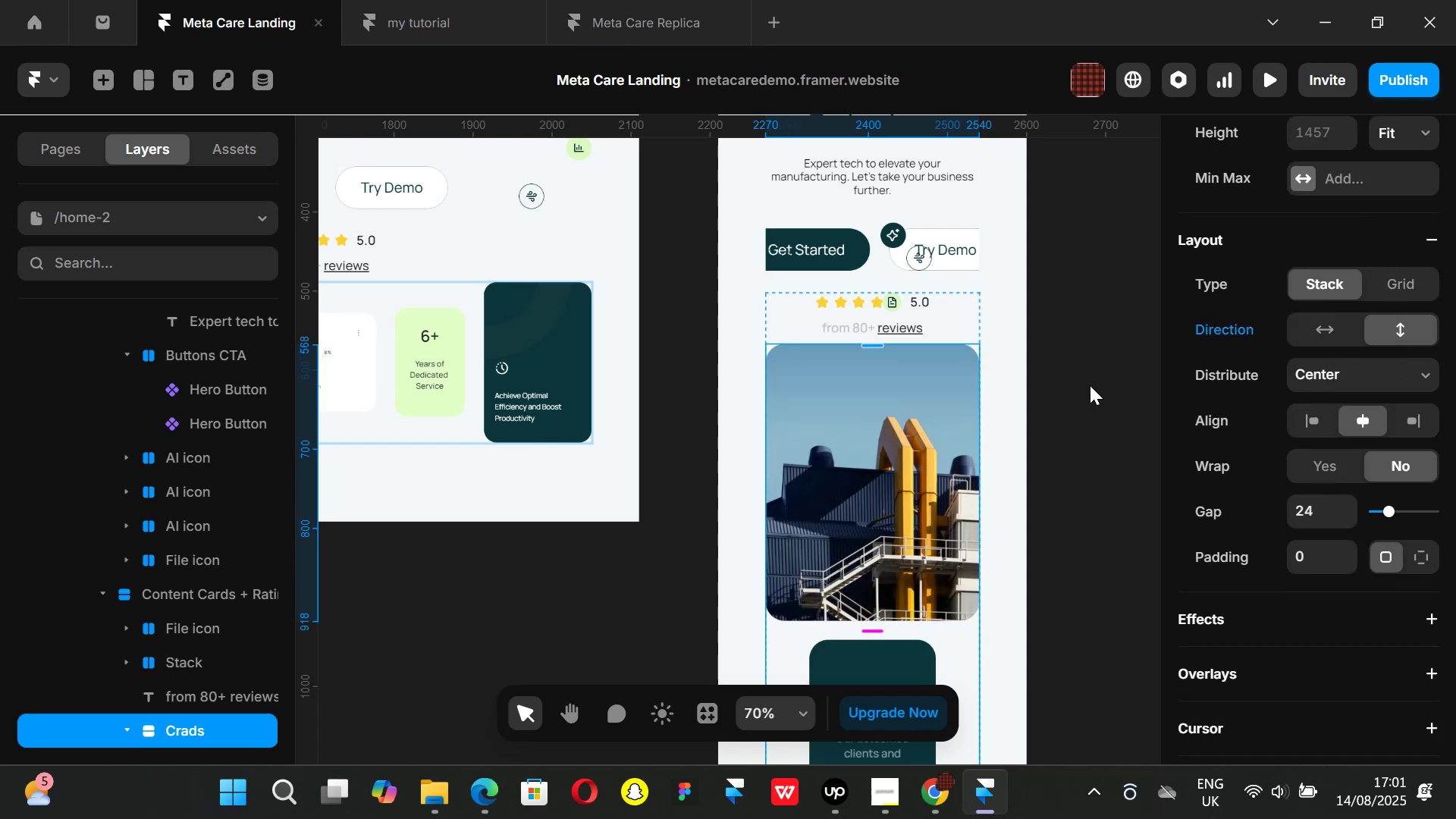 
scroll: coordinate [1090, 385], scroll_direction: down, amount: 4.0
 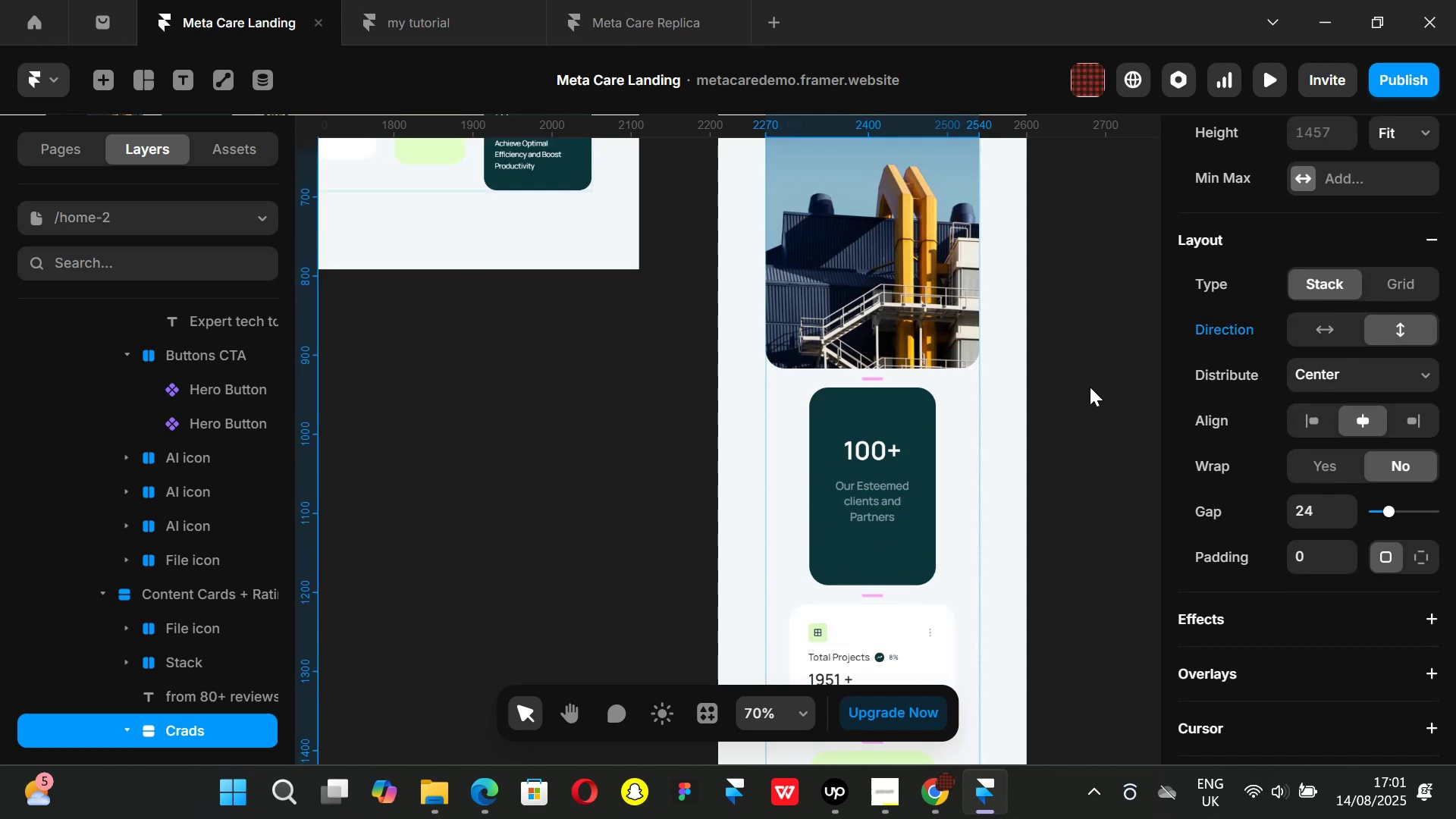 
hold_key(key=ControlLeft, duration=0.39)
scroll: coordinate [1090, 387], scroll_direction: down, amount: 2.0
 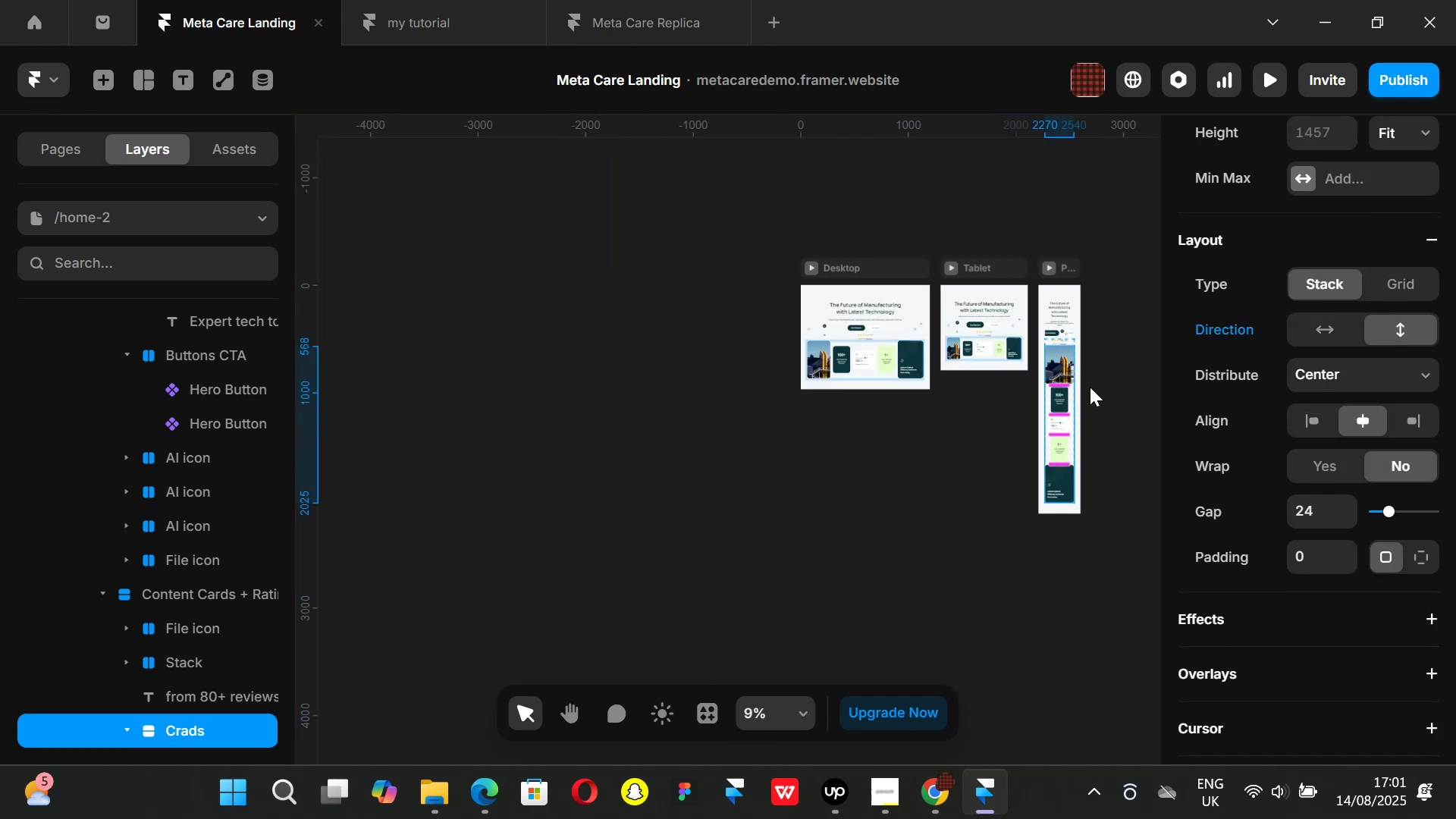 
hold_key(key=ControlLeft, duration=0.68)
scroll: coordinate [1082, 424], scroll_direction: up, amount: 2.0
 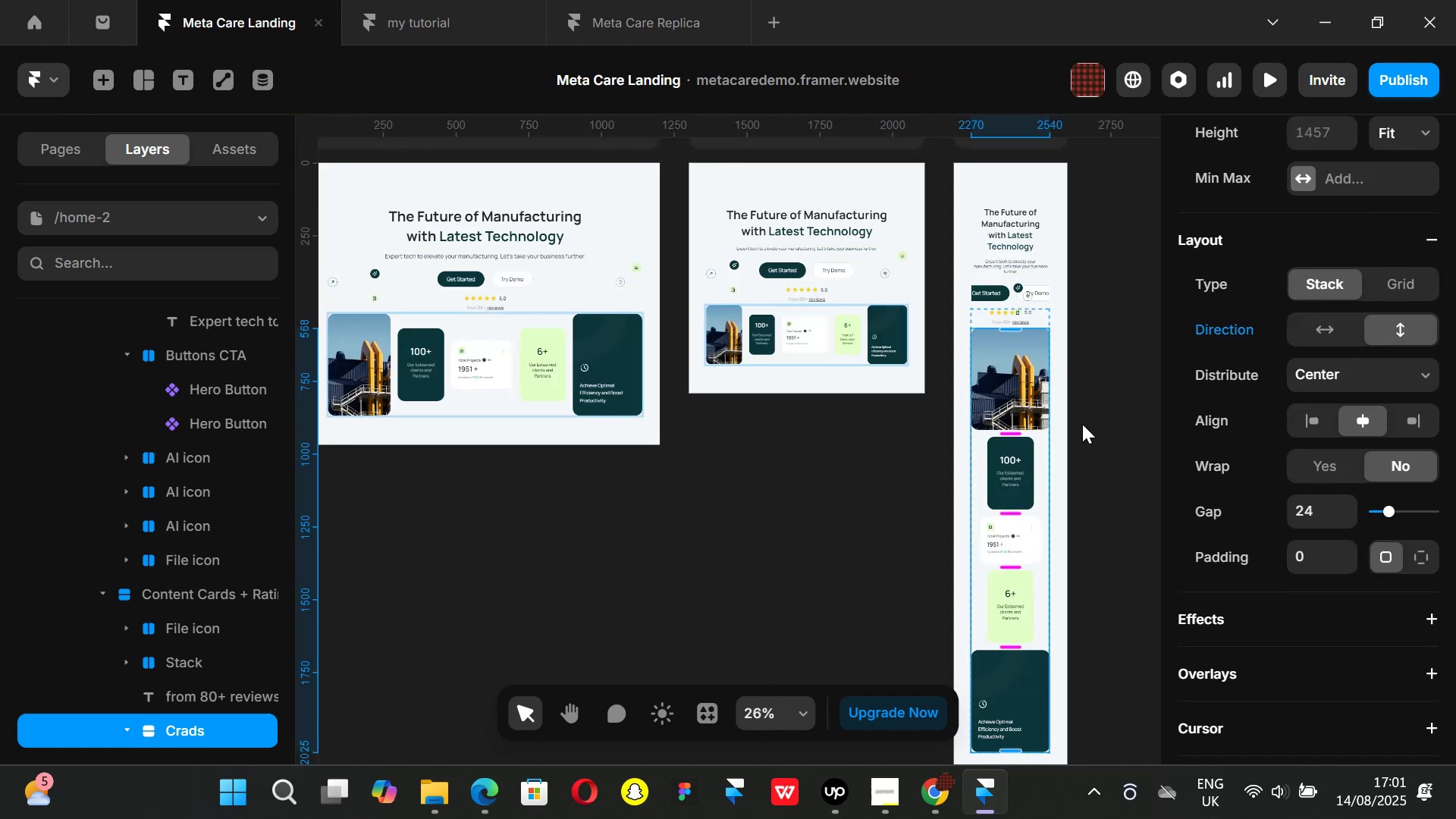 
hold_key(key=ControlLeft, duration=0.96)
scroll: coordinate [1069, 384], scroll_direction: up, amount: 2.0
 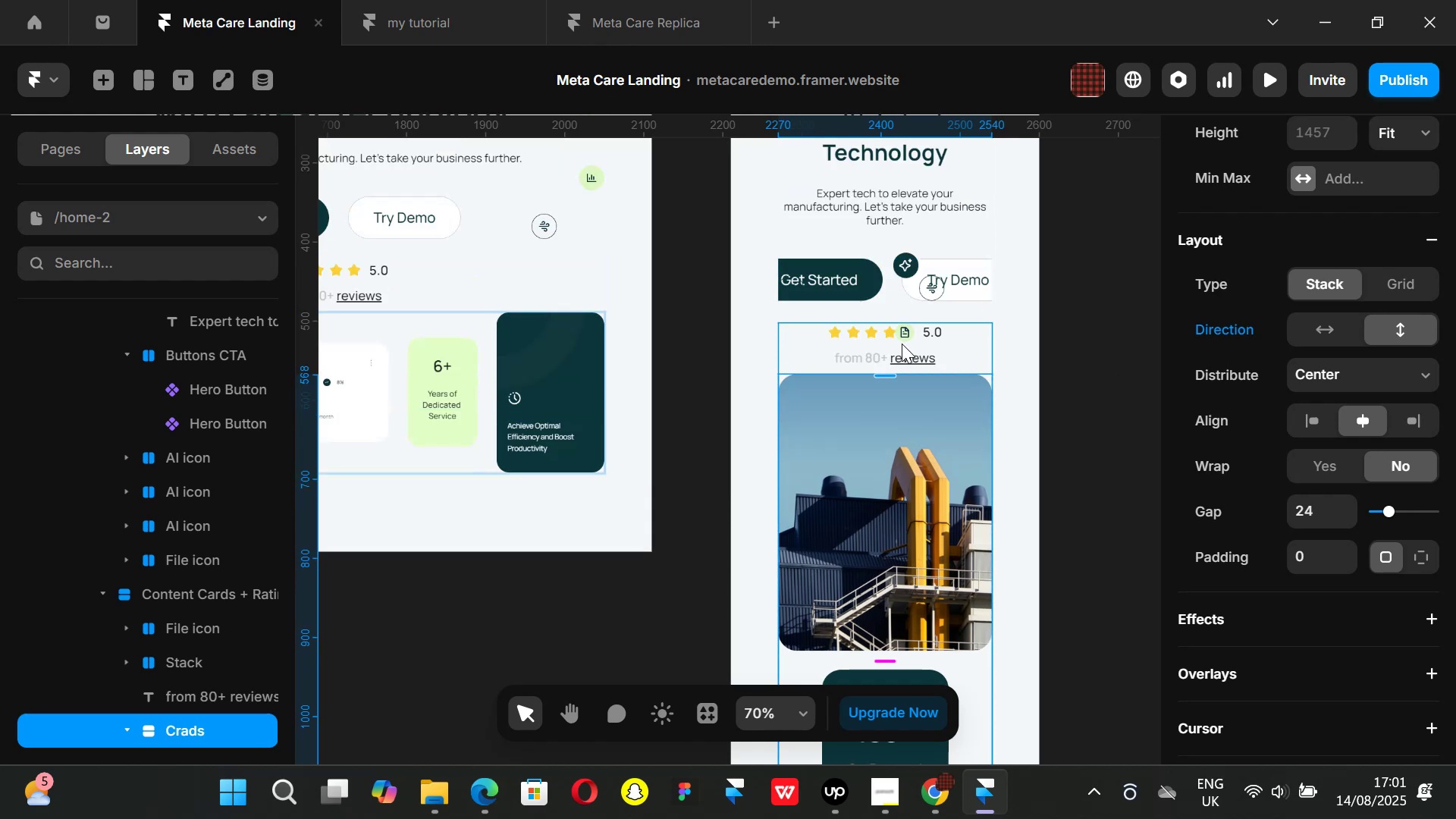 
hold_key(key=ControlLeft, duration=0.53)
scroll: coordinate [909, 334], scroll_direction: up, amount: 2.0
 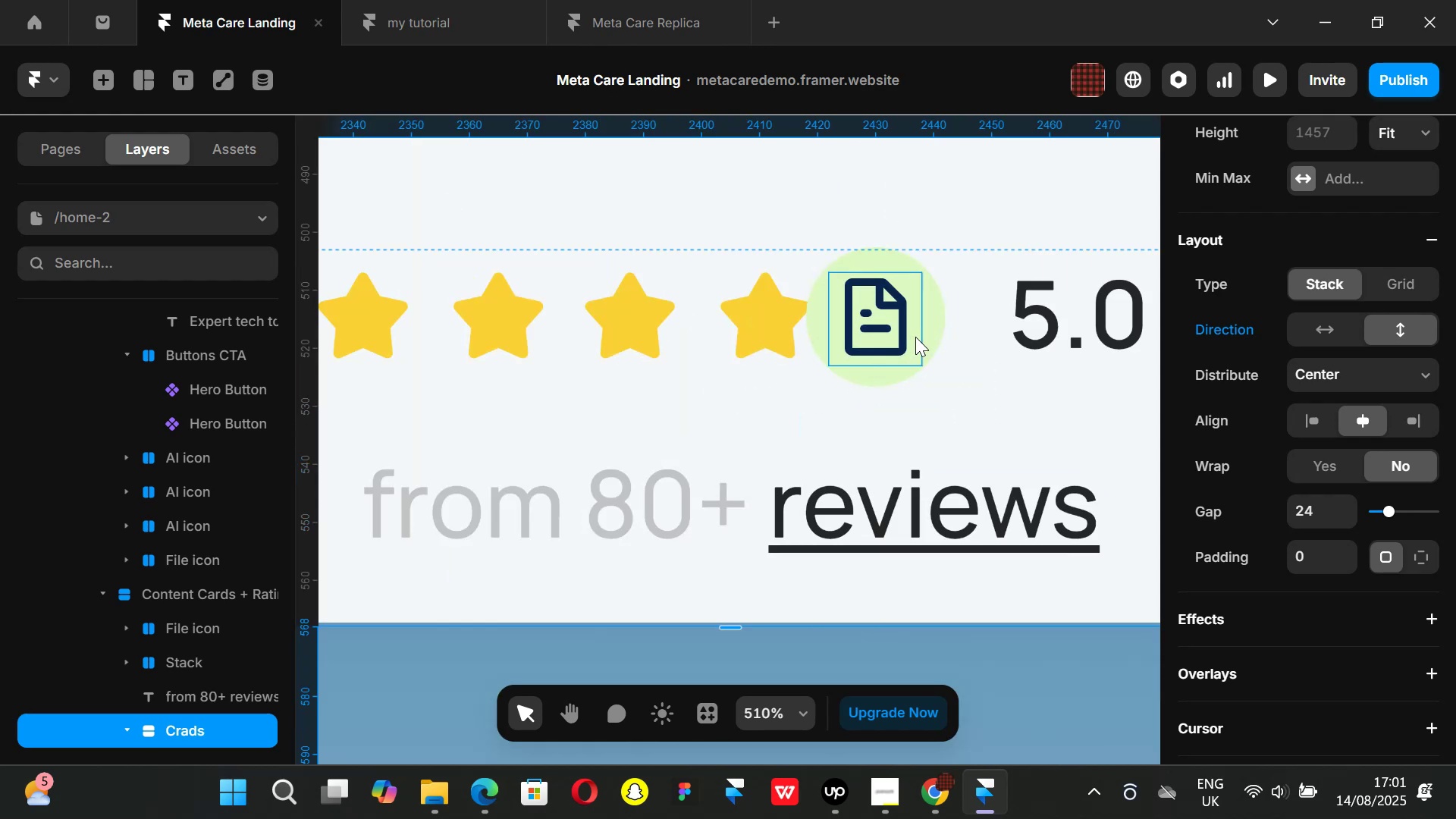 
hold_key(key=ControlLeft, duration=1.03)
scroll: coordinate [916, 340], scroll_direction: down, amount: 3.0
 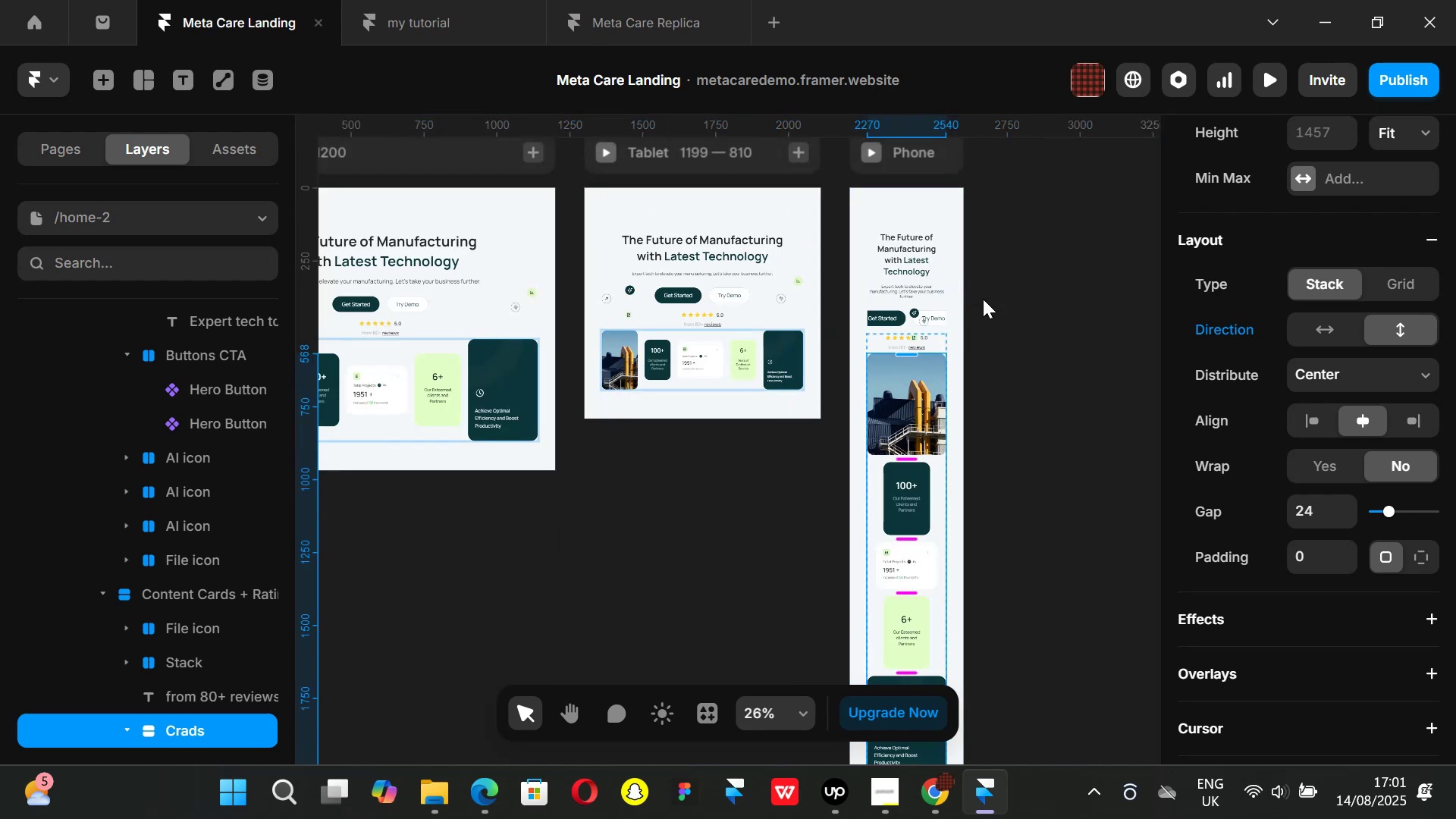 
left_click([1012, 315])
 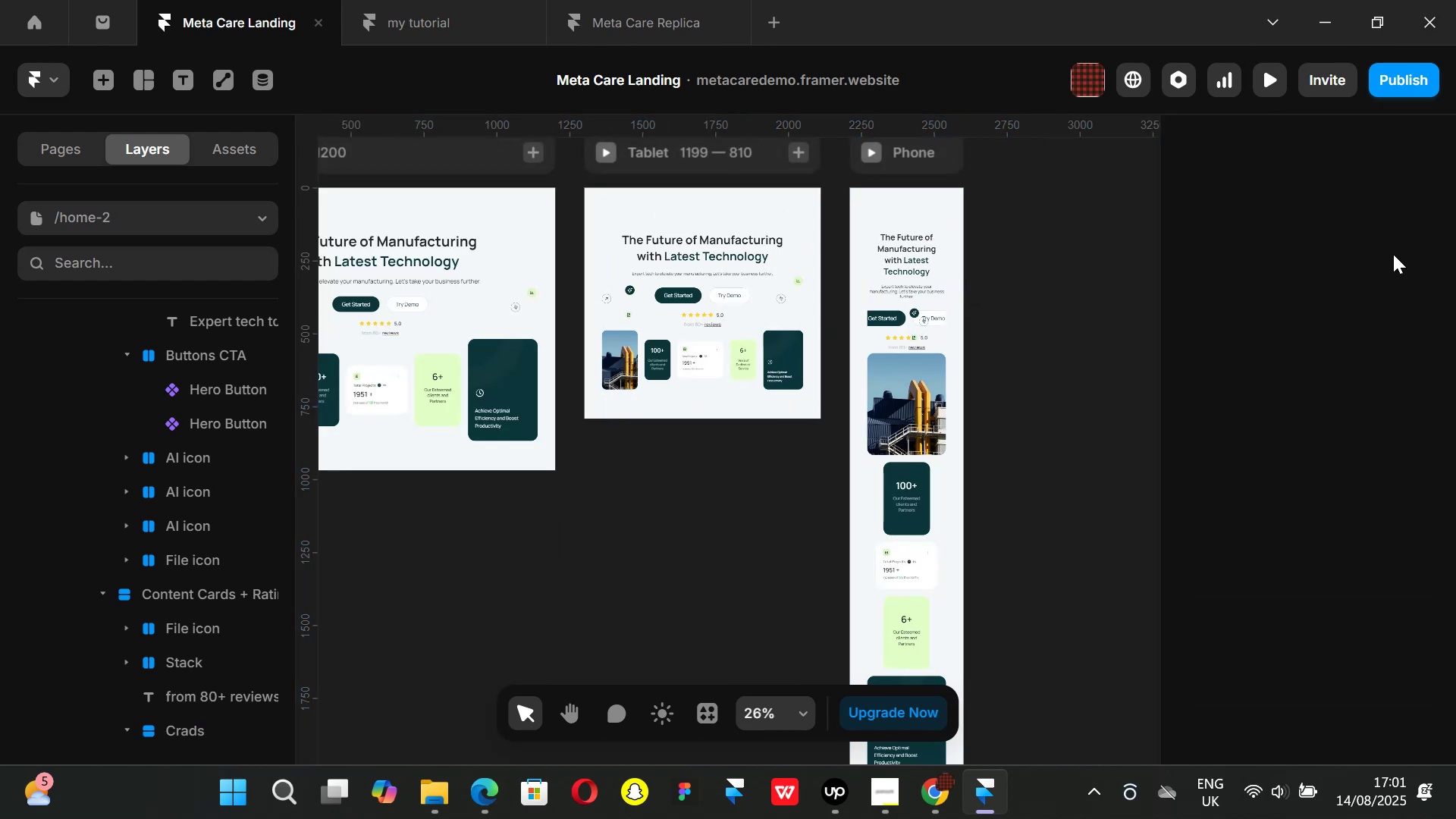 
hold_key(key=ShiftLeft, duration=0.86)
scroll: coordinate [916, 311], scroll_direction: up, amount: 5.0
 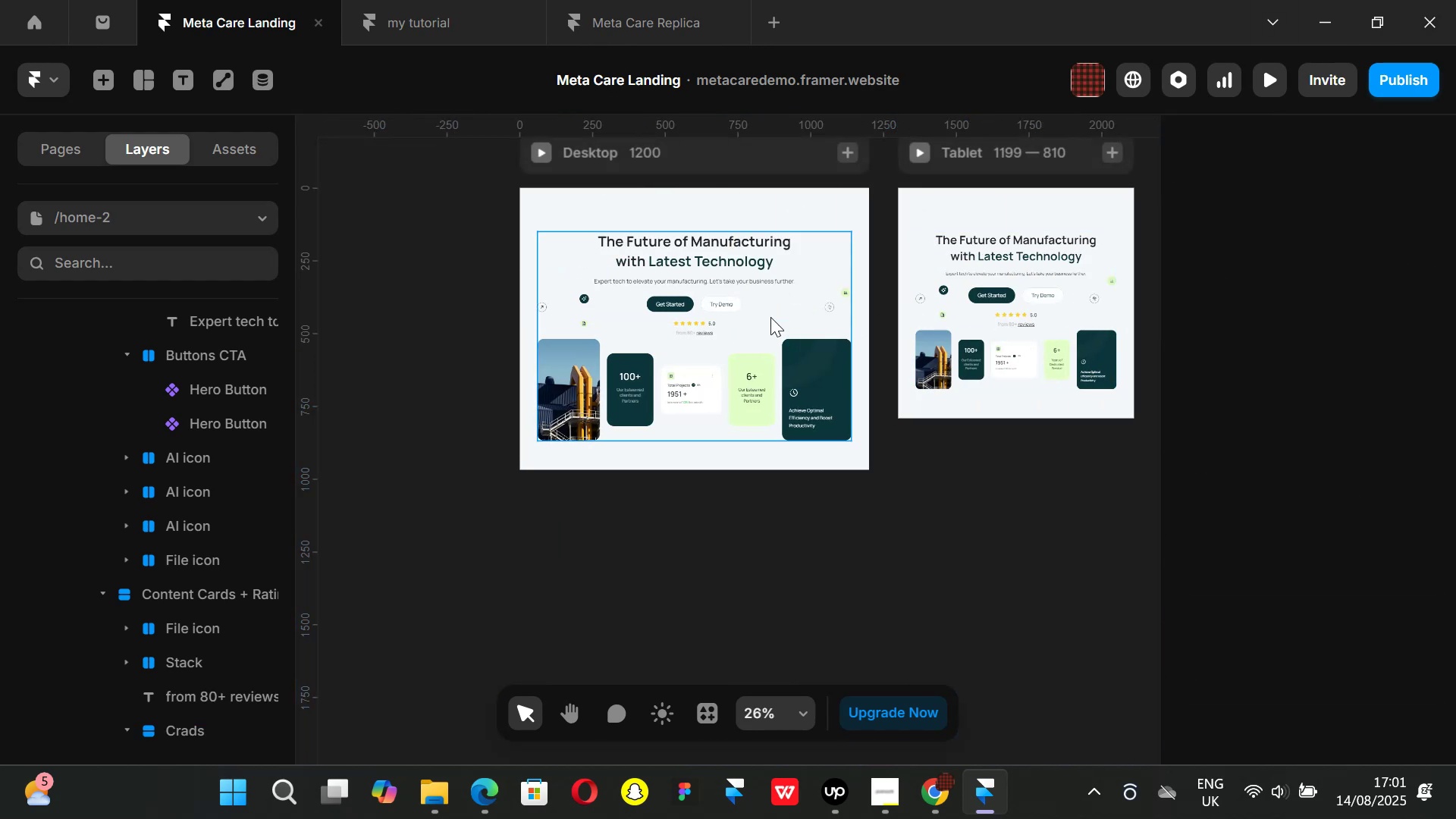 
hold_key(key=ControlLeft, duration=1.25)
scroll: coordinate [689, 303], scroll_direction: up, amount: 5.0
 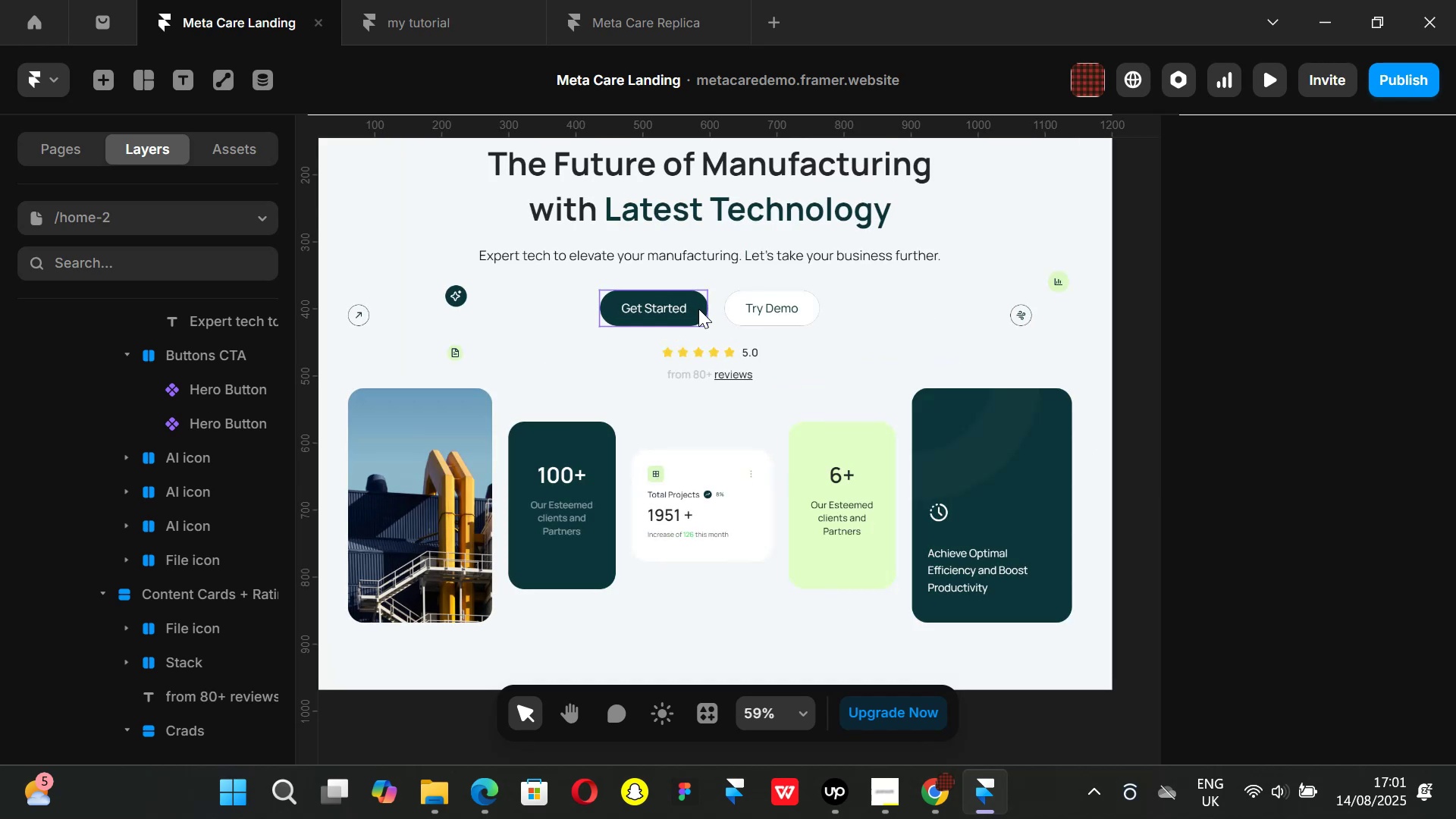 
left_click([698, 309])
 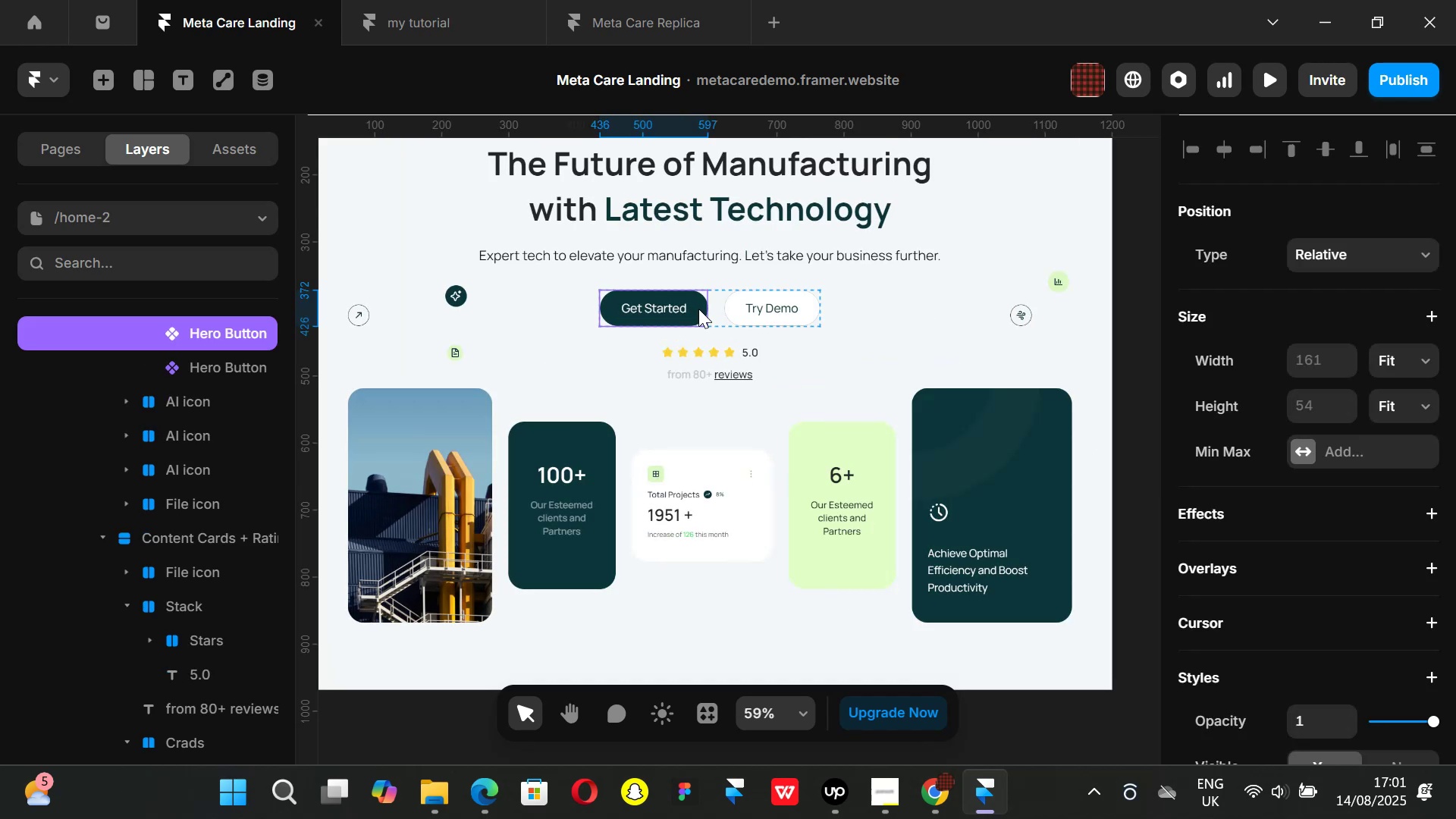 
double_click([698, 309])
 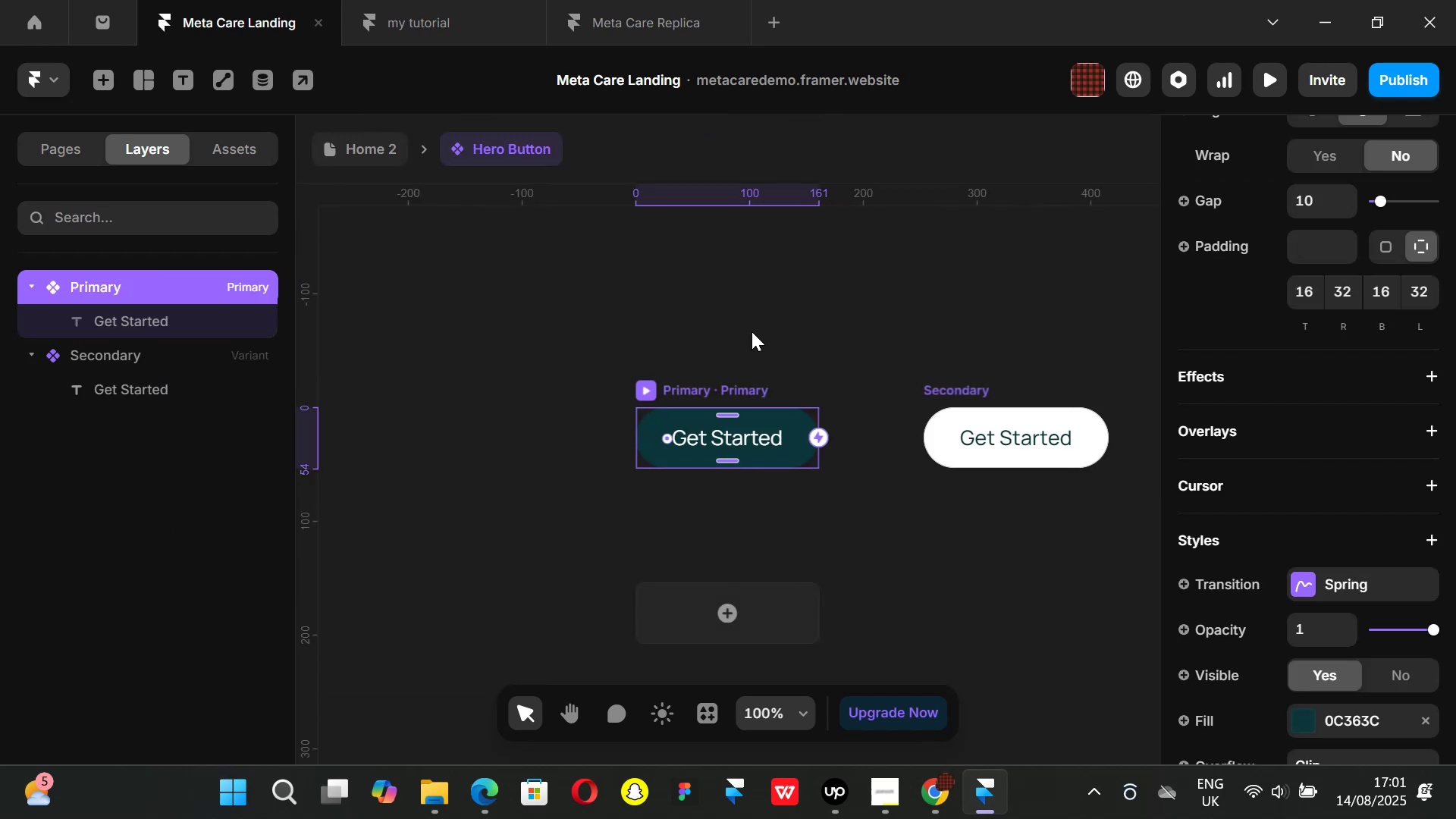 
hold_key(key=ControlLeft, duration=1.12)
scroll: coordinate [780, 328], scroll_direction: down, amount: 4.0
 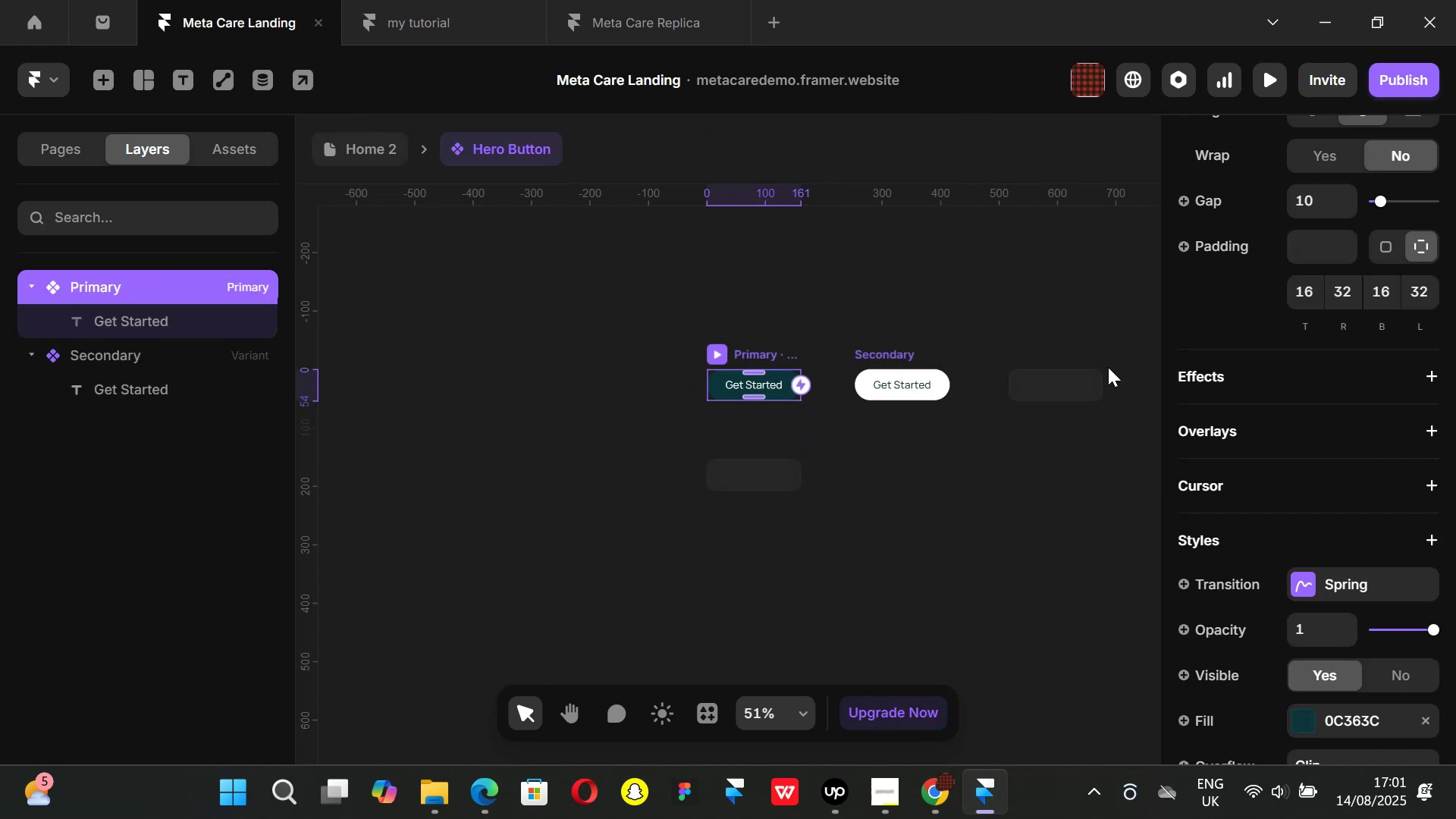 
left_click([1078, 376])
 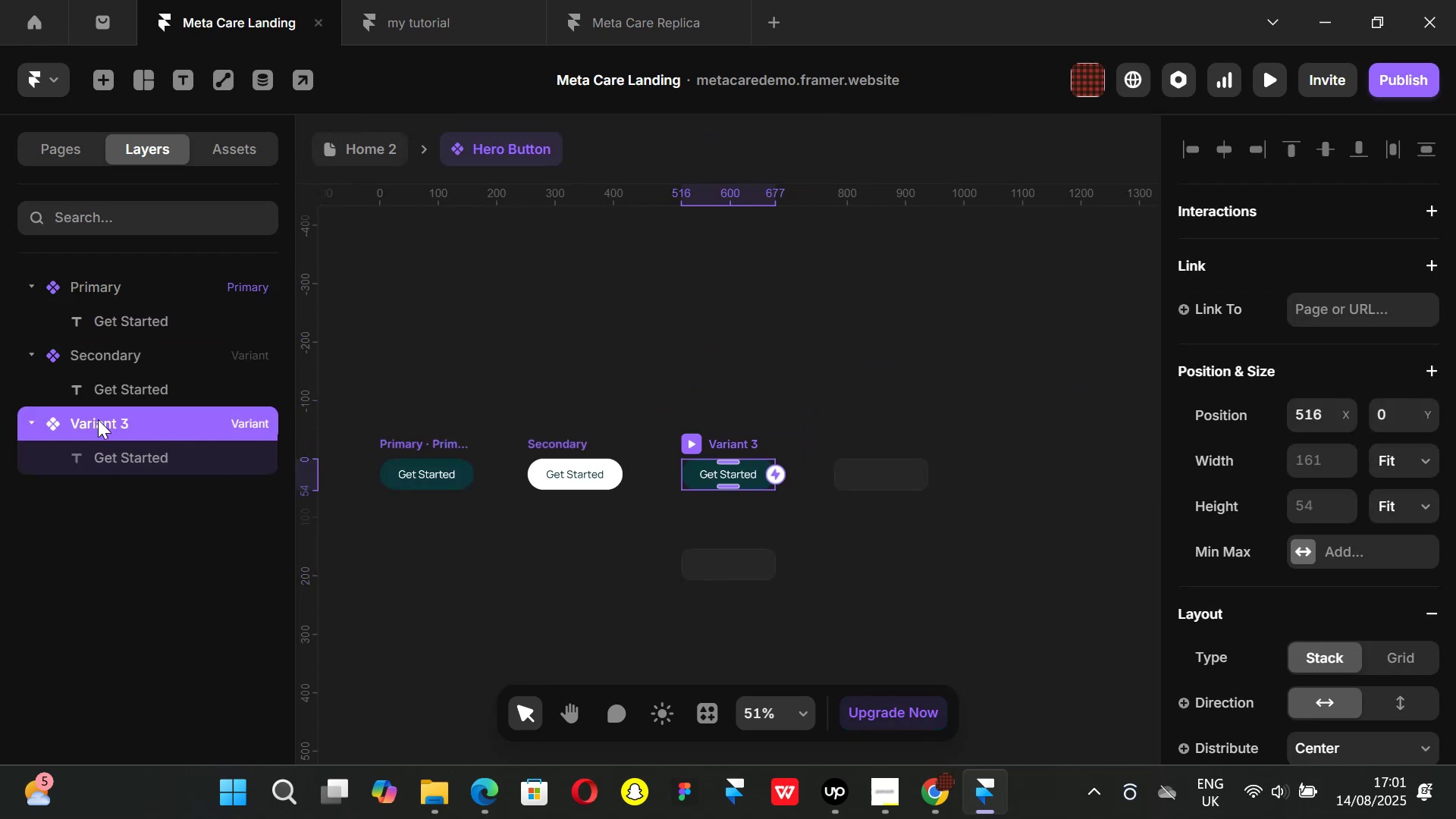 
double_click([98, 419])
 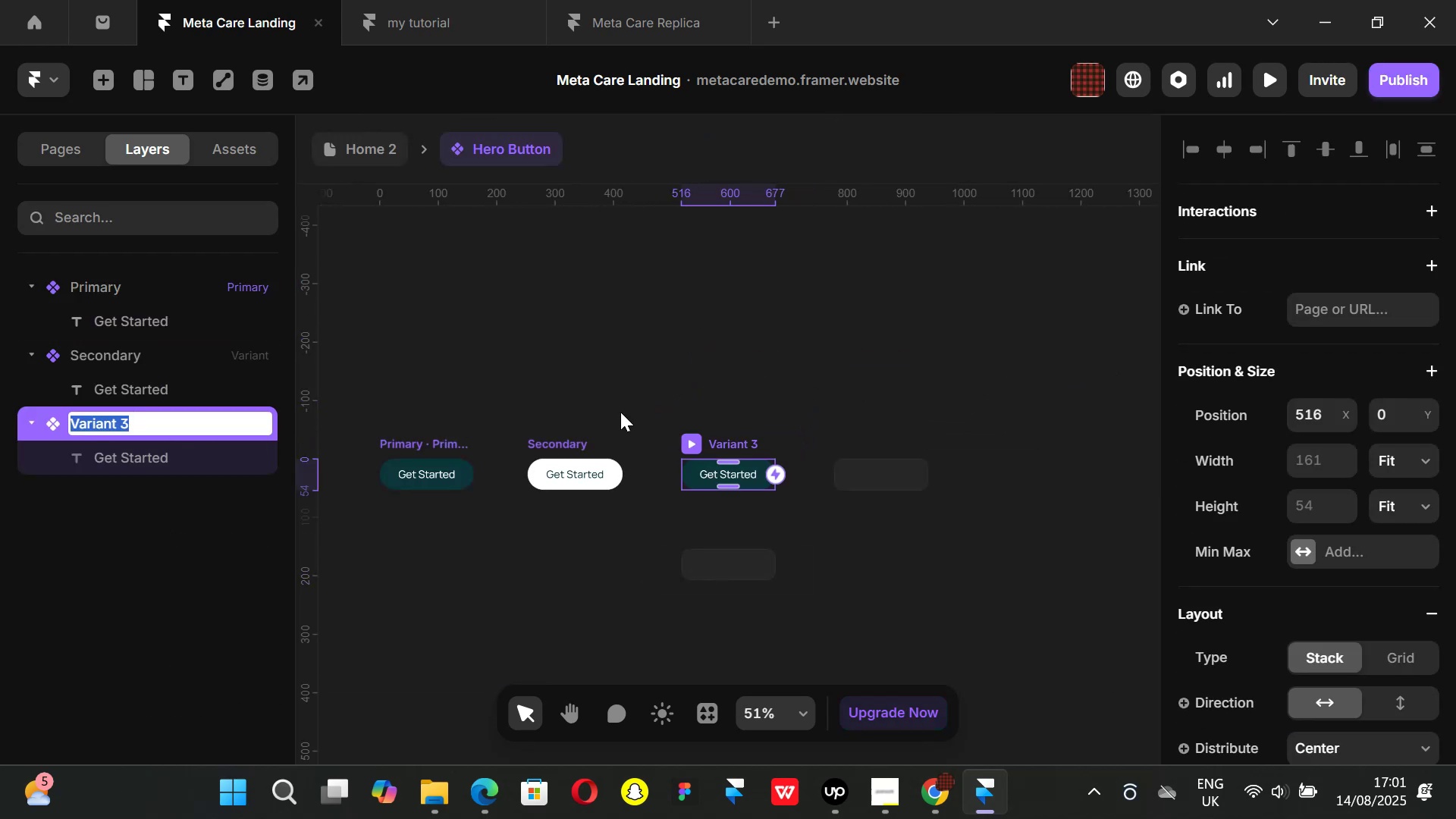 
key(Backspace)
type(Mobile Primary)
 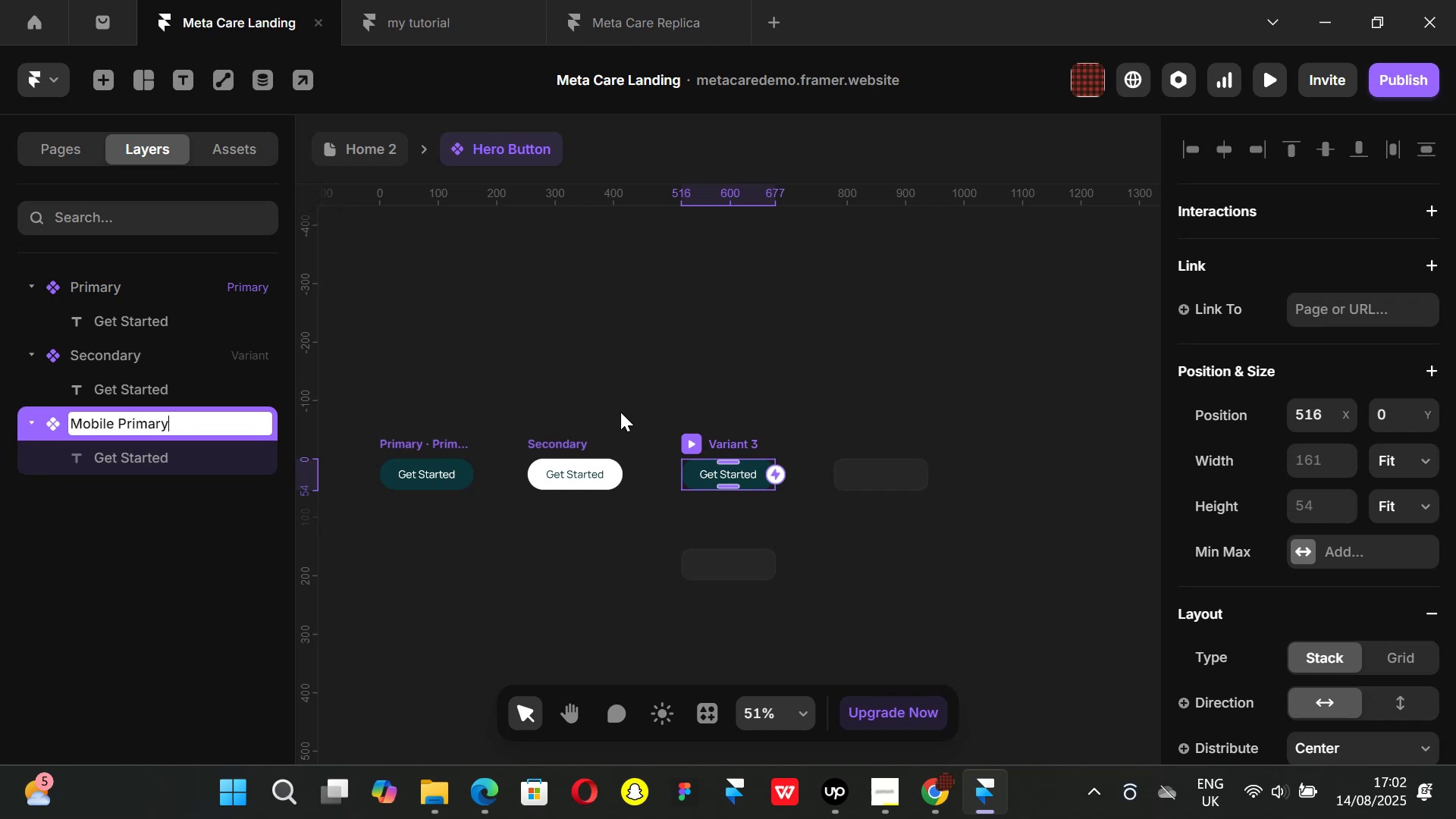 
key(Enter)
 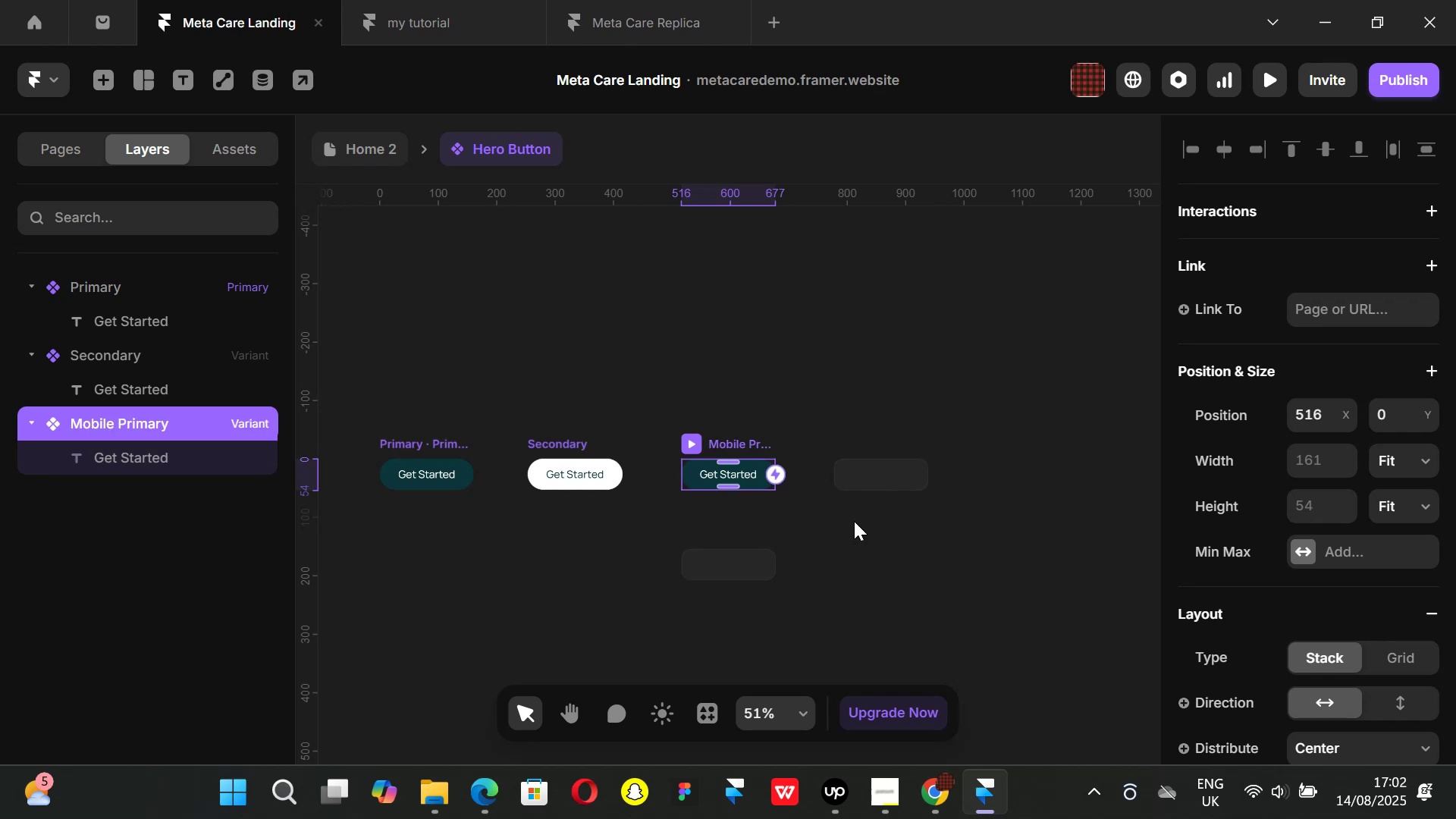 
left_click([870, 805])
 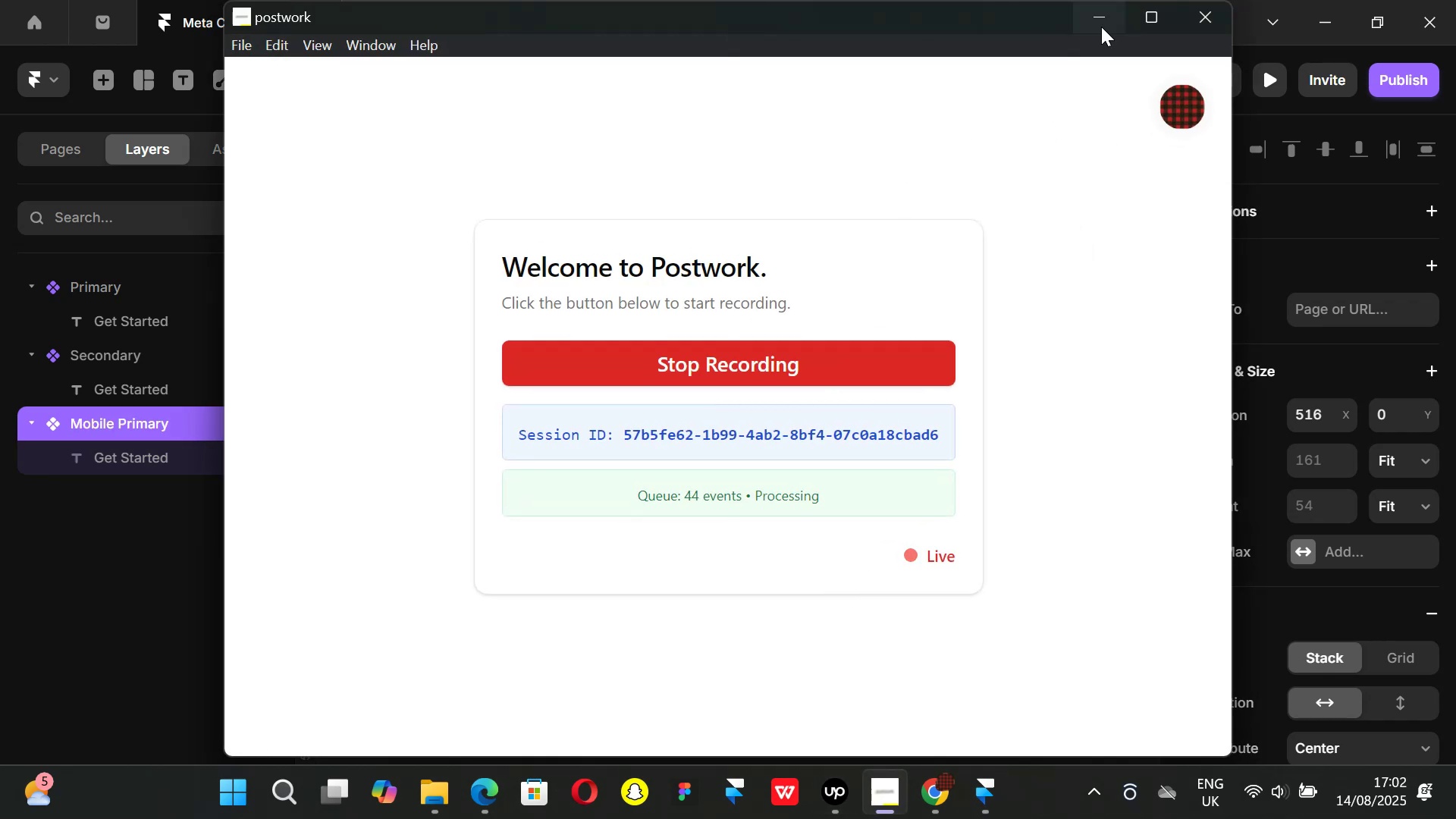 
left_click([1101, 26])
 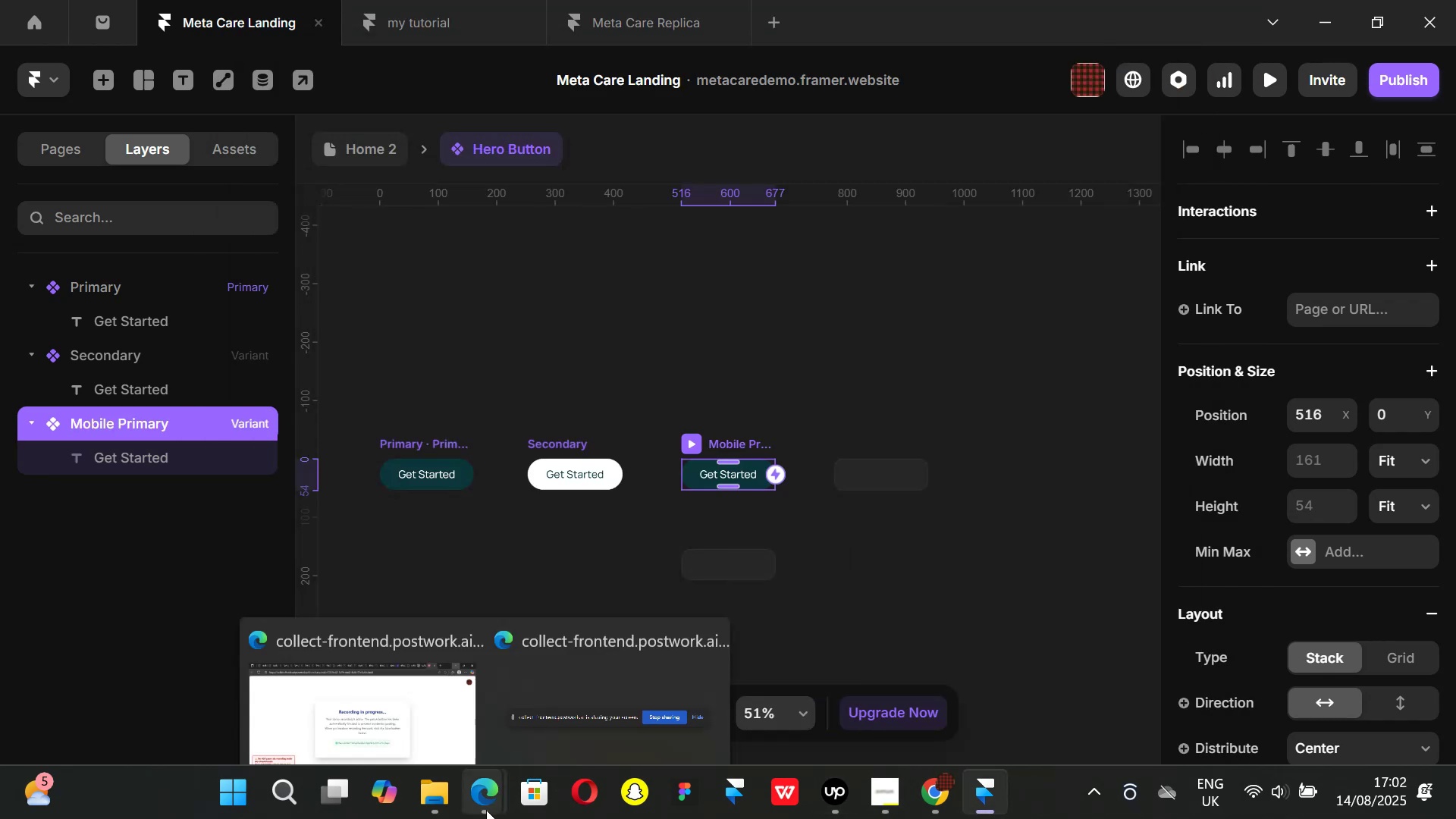 
left_click([398, 698])
 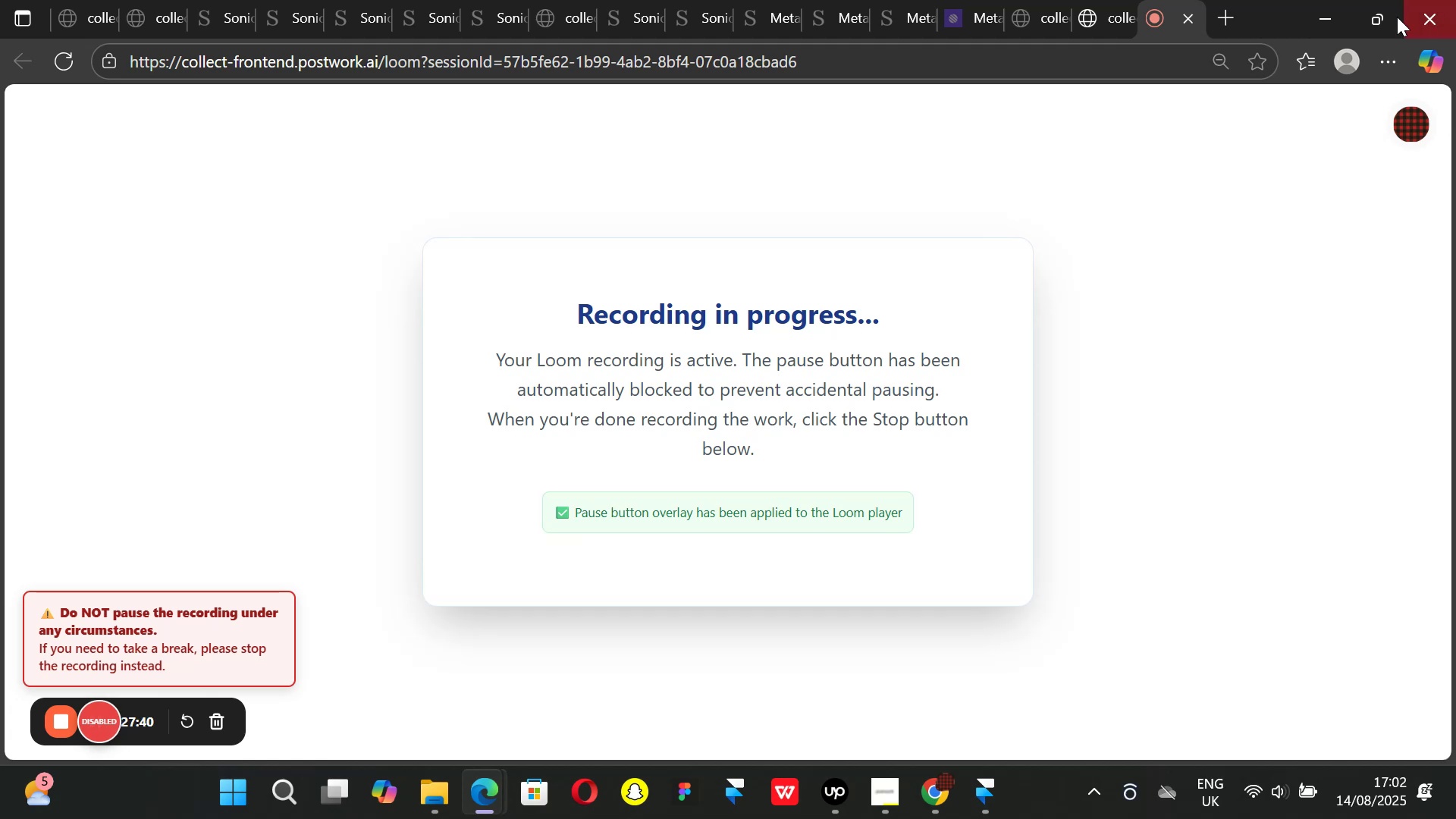 
left_click([1320, 24])
 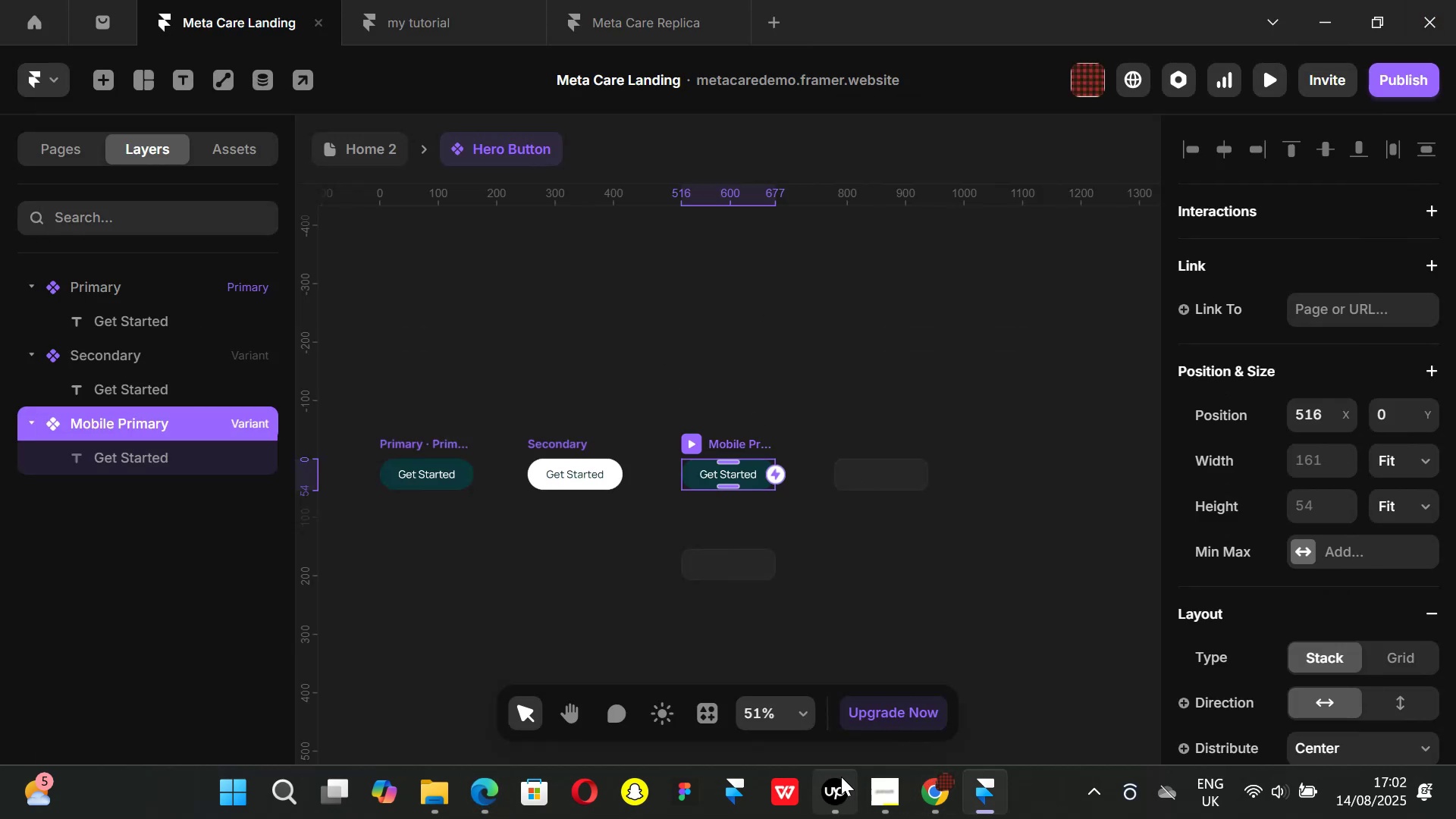 
double_click([840, 777])
 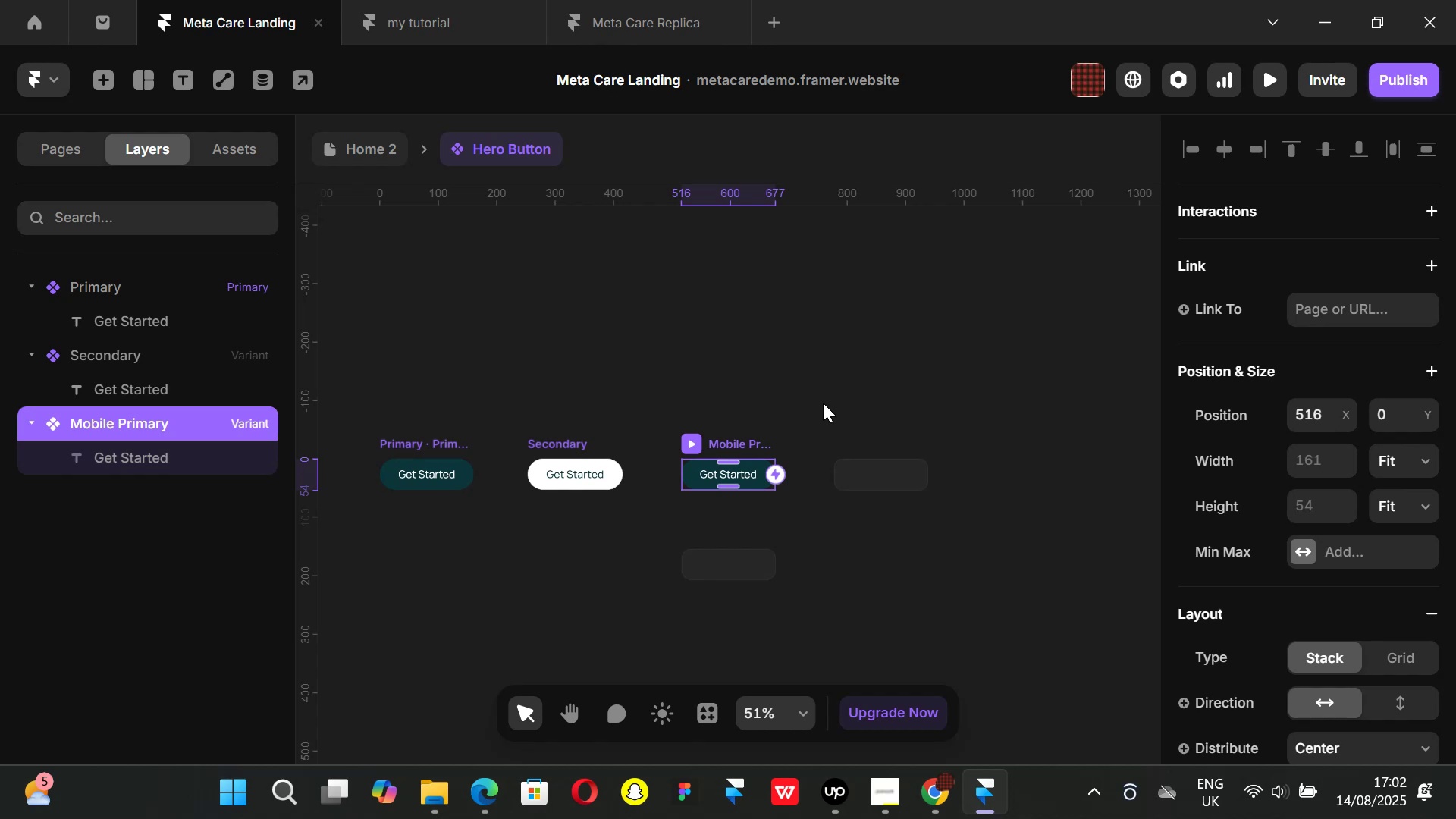 
wait(51.78)
 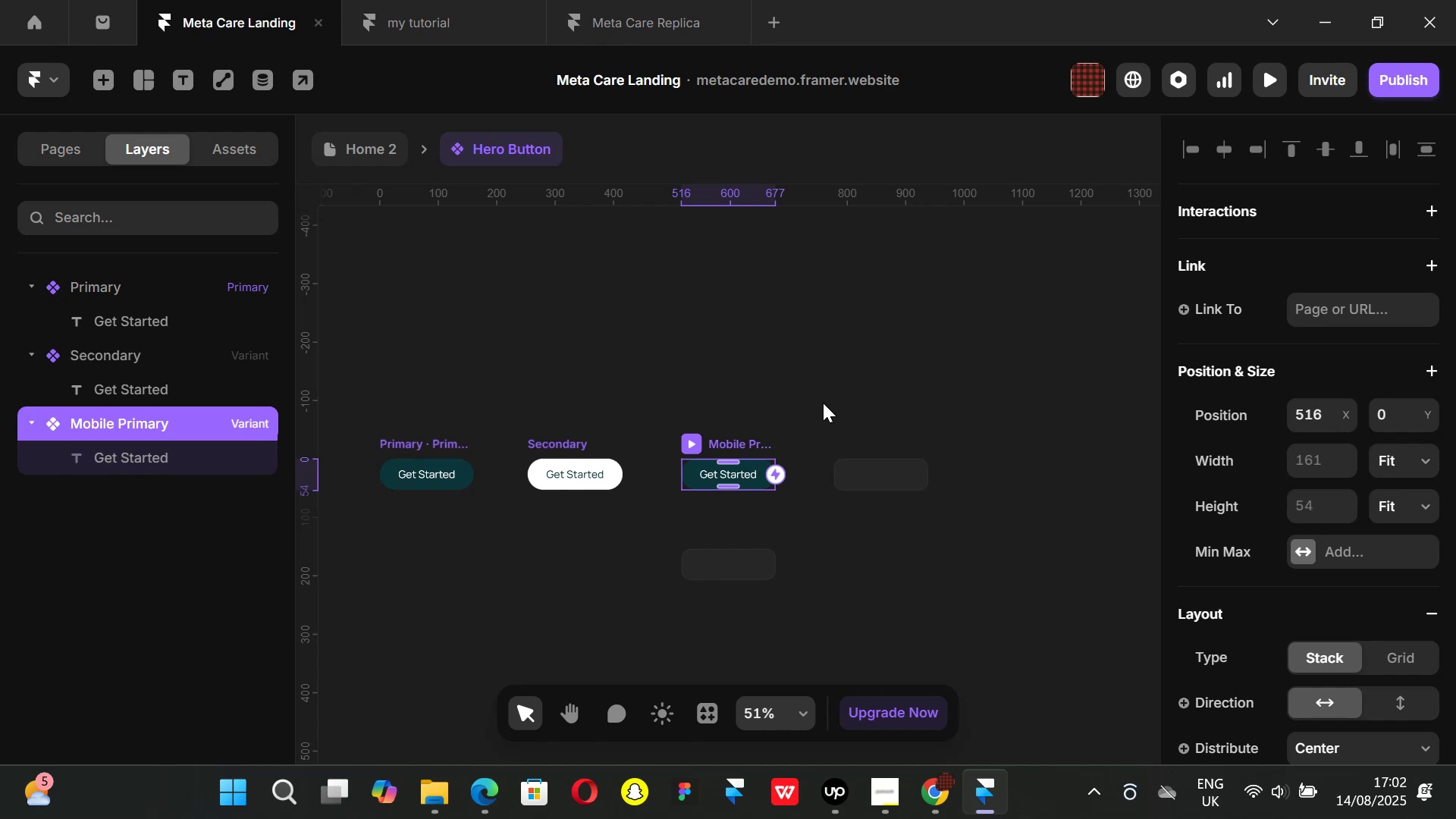 
scroll: coordinate [662, 421], scroll_direction: down, amount: 2.0
 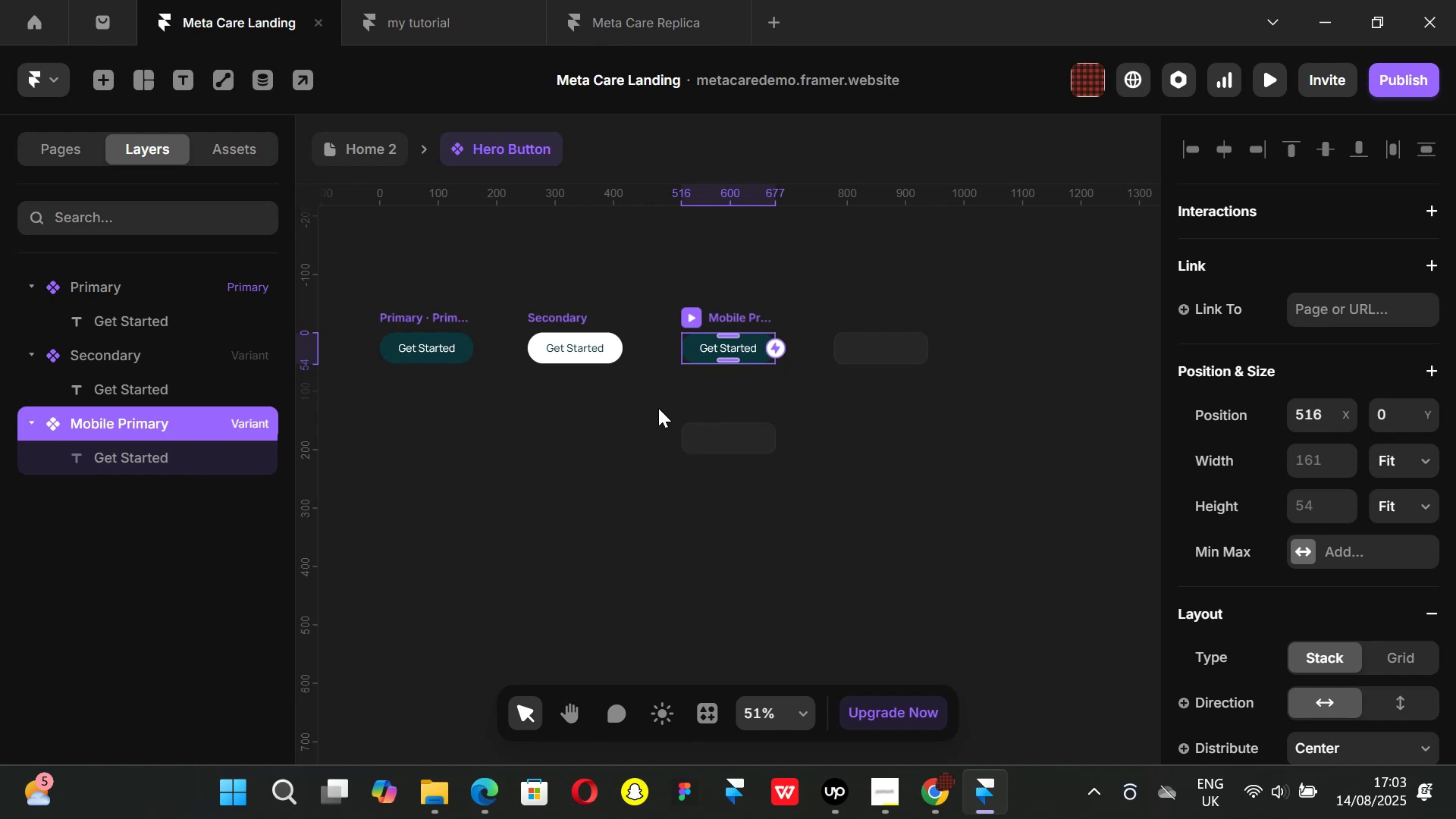 
wait(25.75)
 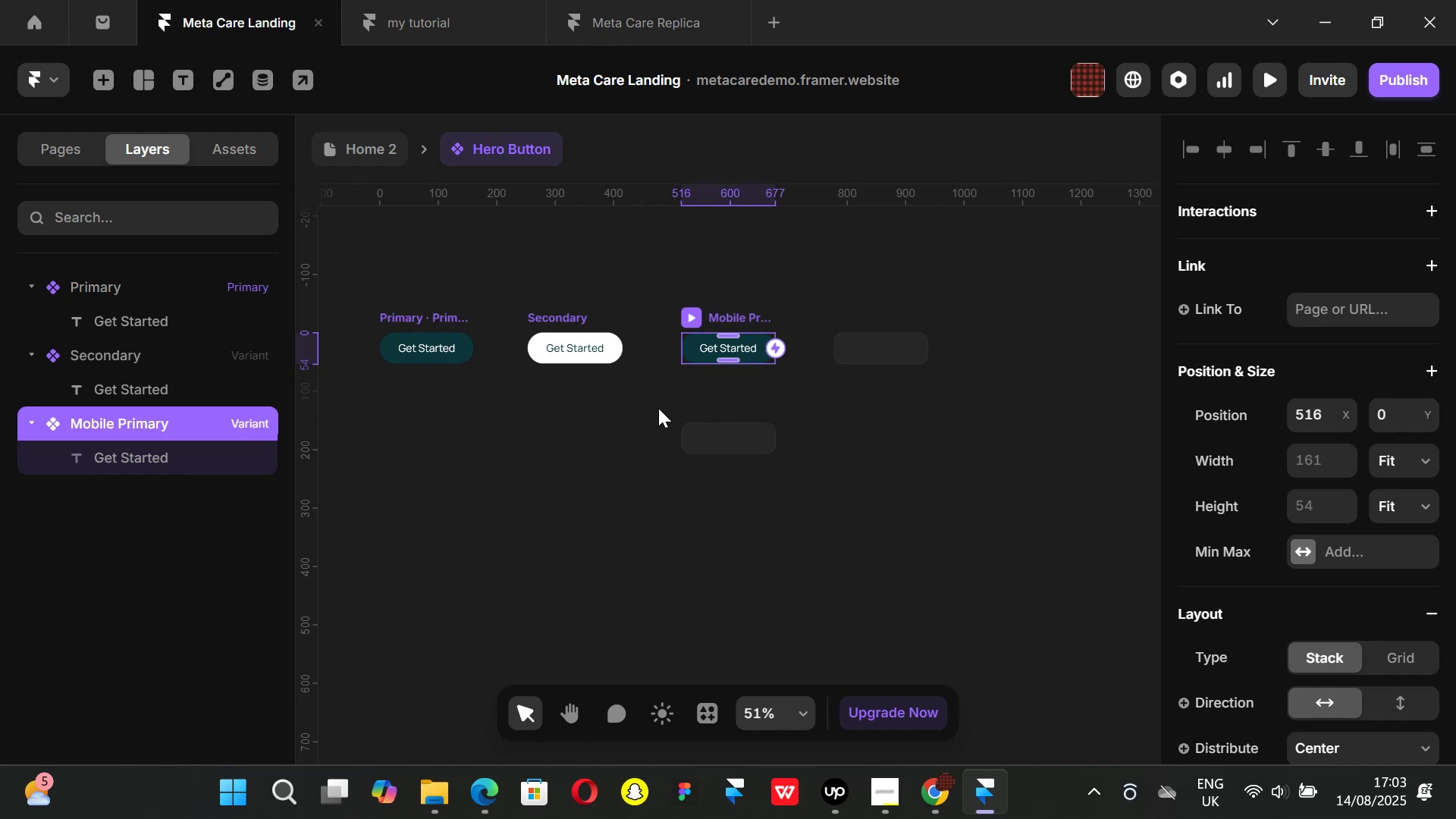 
hold_key(key=ControlLeft, duration=0.9)
scroll: coordinate [753, 347], scroll_direction: up, amount: 3.0
 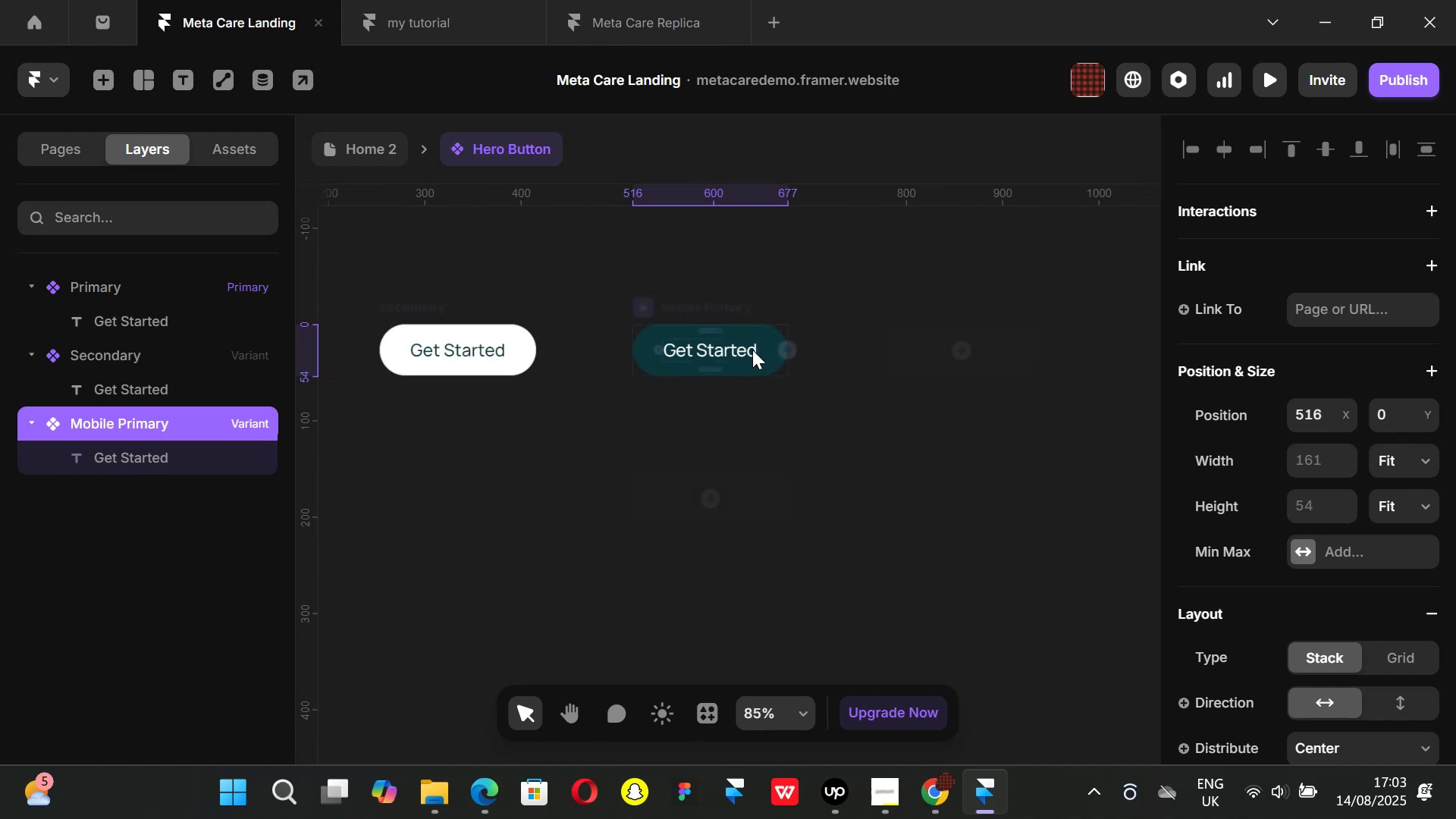 
key(Control+ControlLeft)
 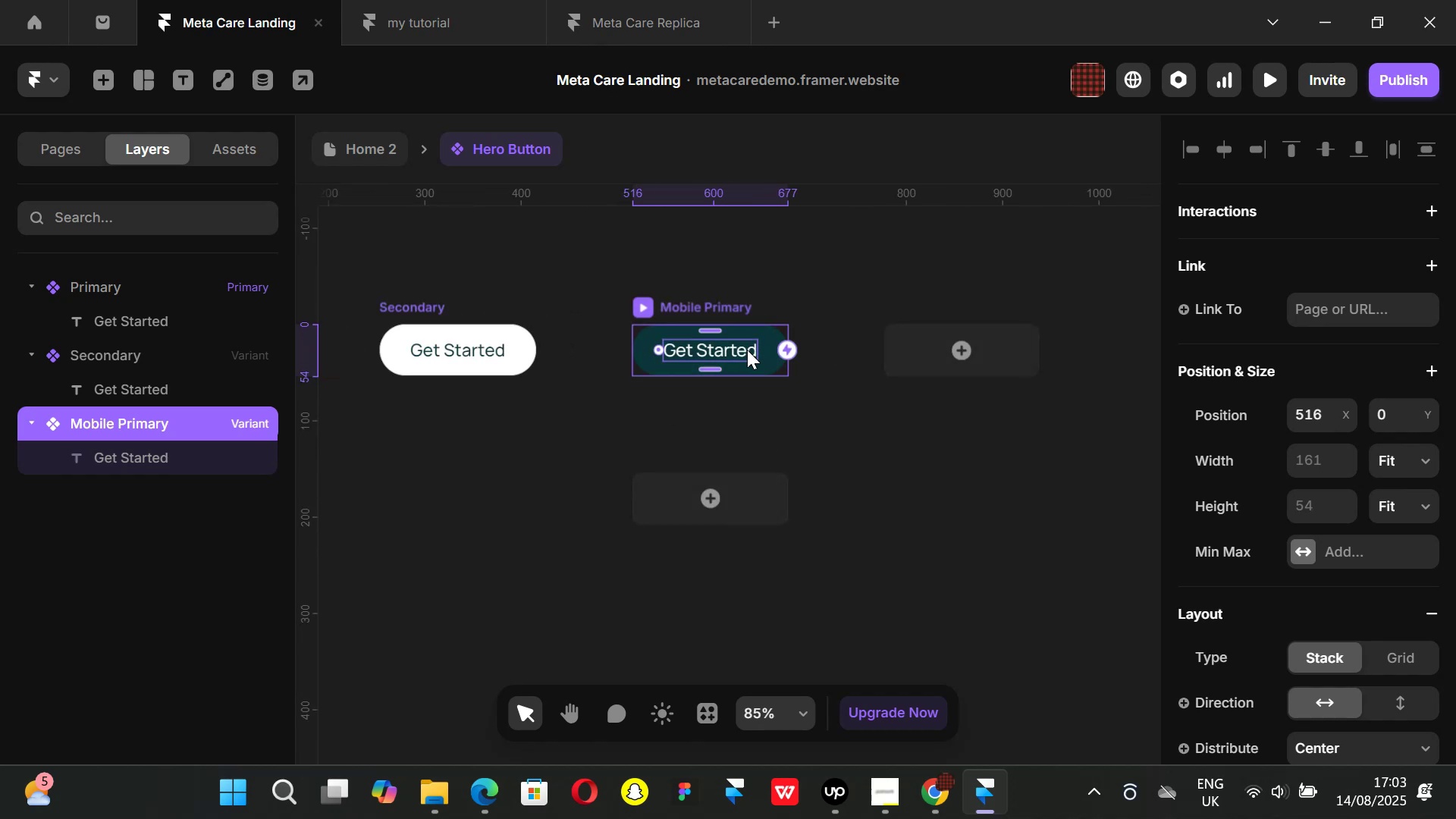 
scroll: coordinate [747, 350], scroll_direction: up, amount: 1.0
 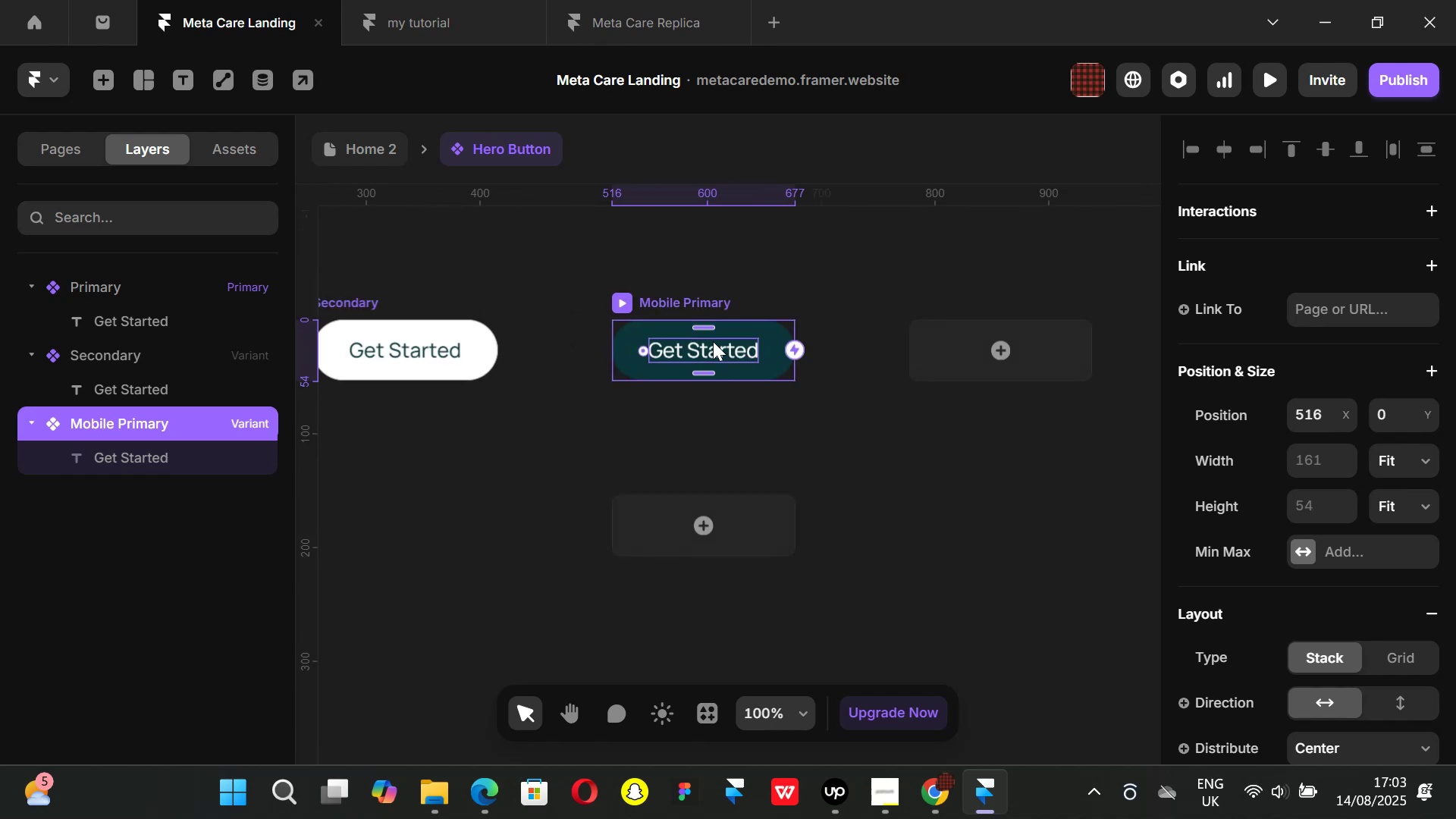 
wait(5.64)
 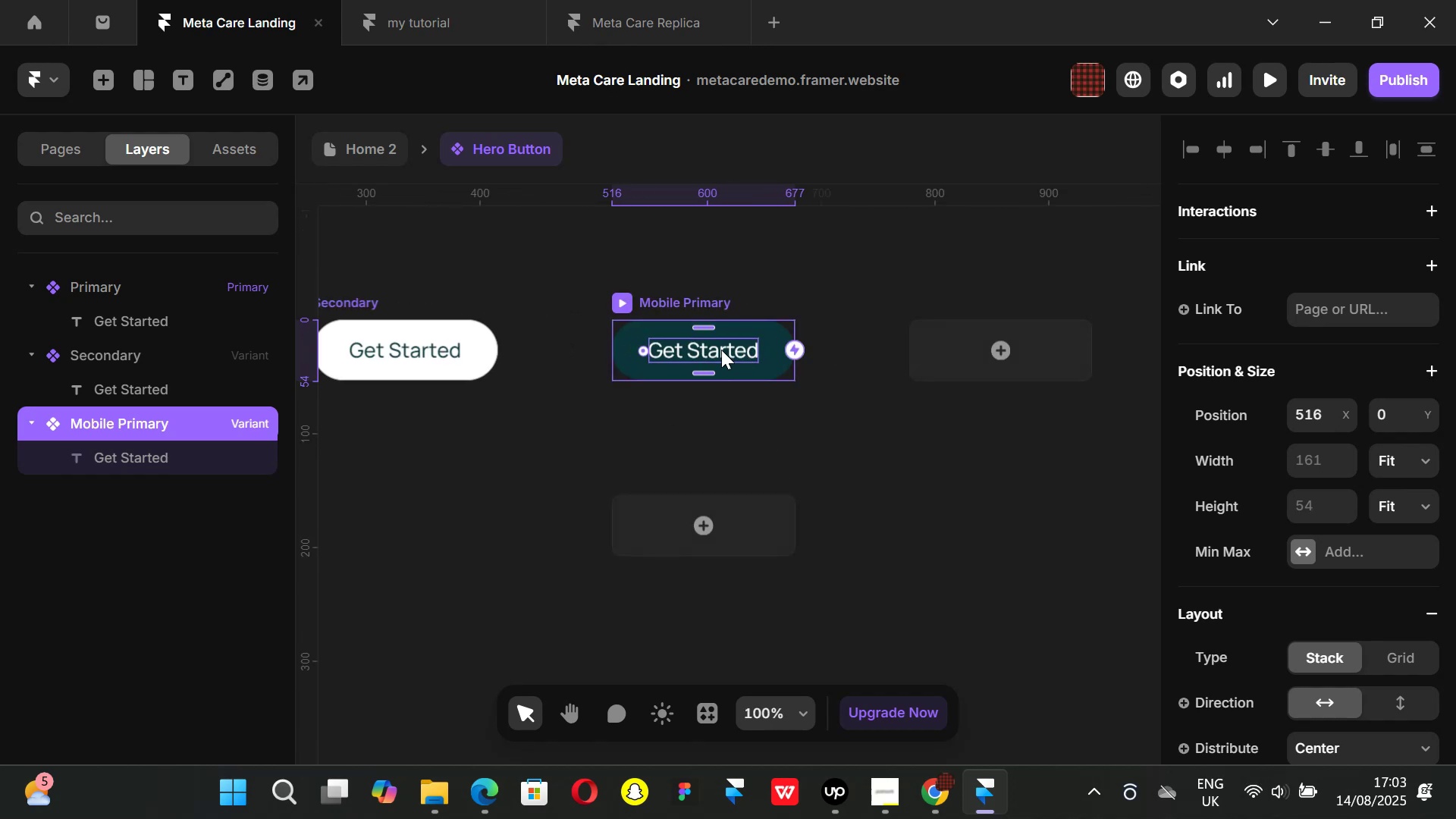 
left_click([547, 464])
 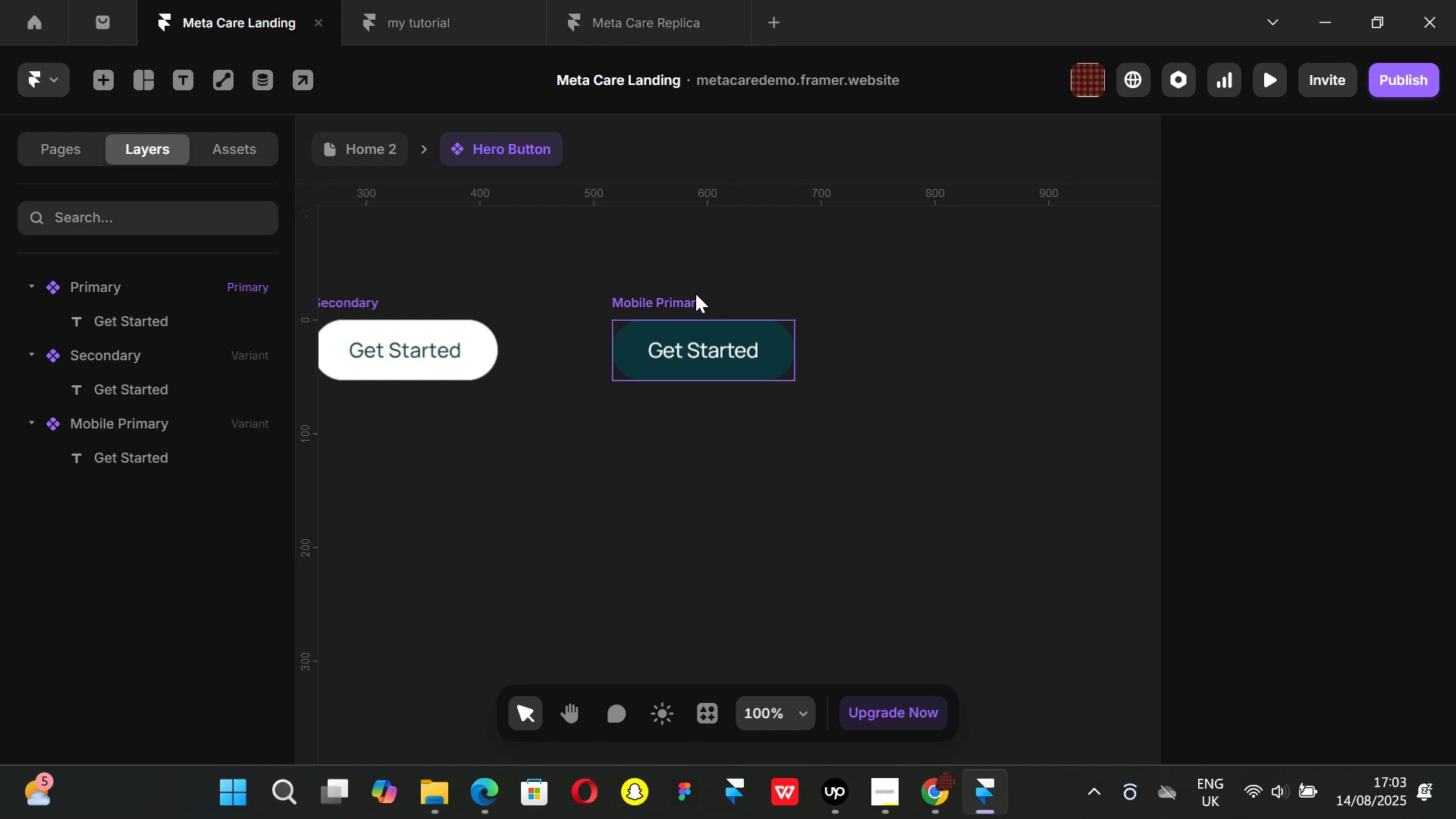 
left_click([698, 298])
 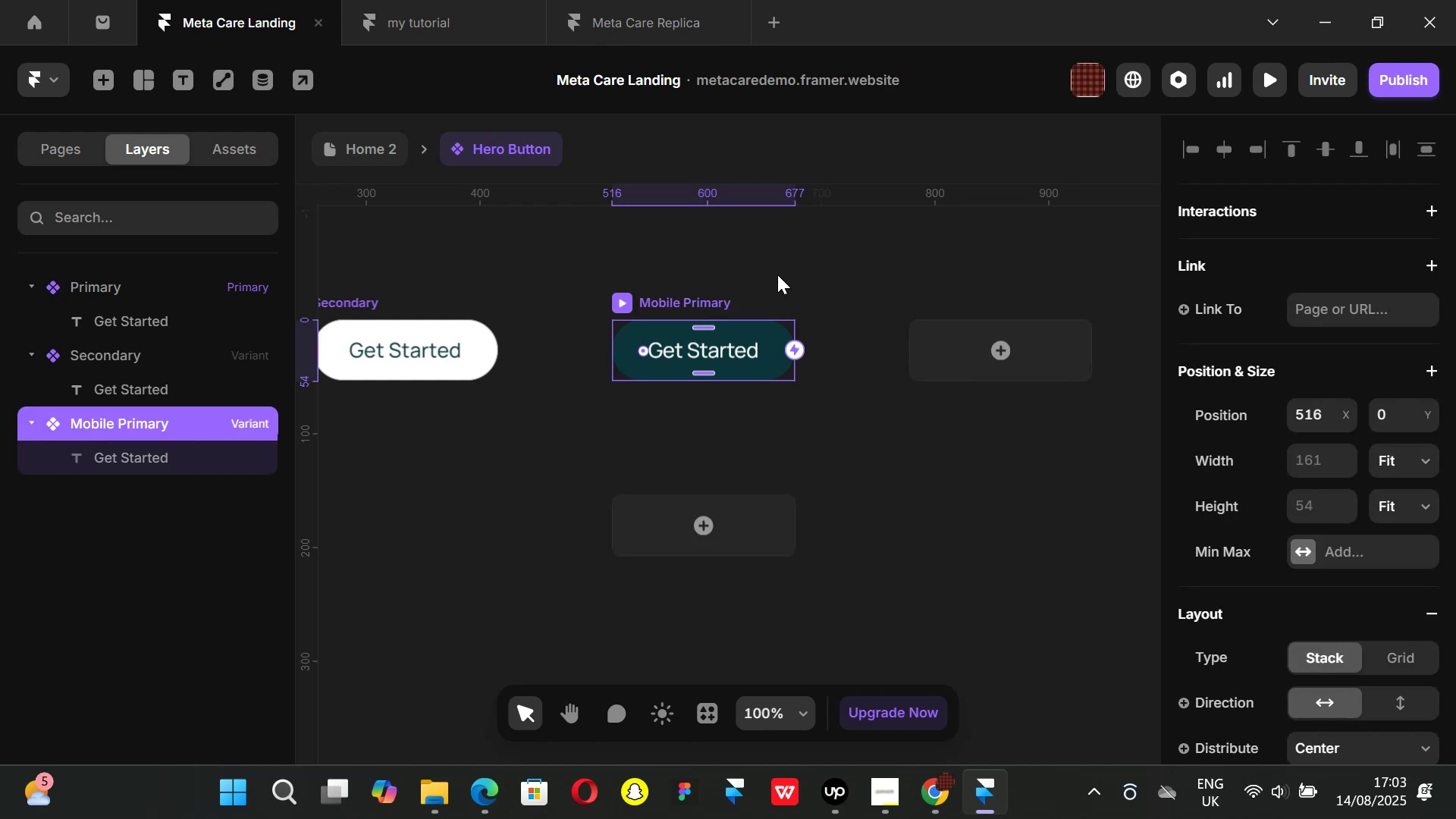 
hold_key(key=ControlLeft, duration=0.51)
scroll: coordinate [777, 306], scroll_direction: down, amount: 1.0
 